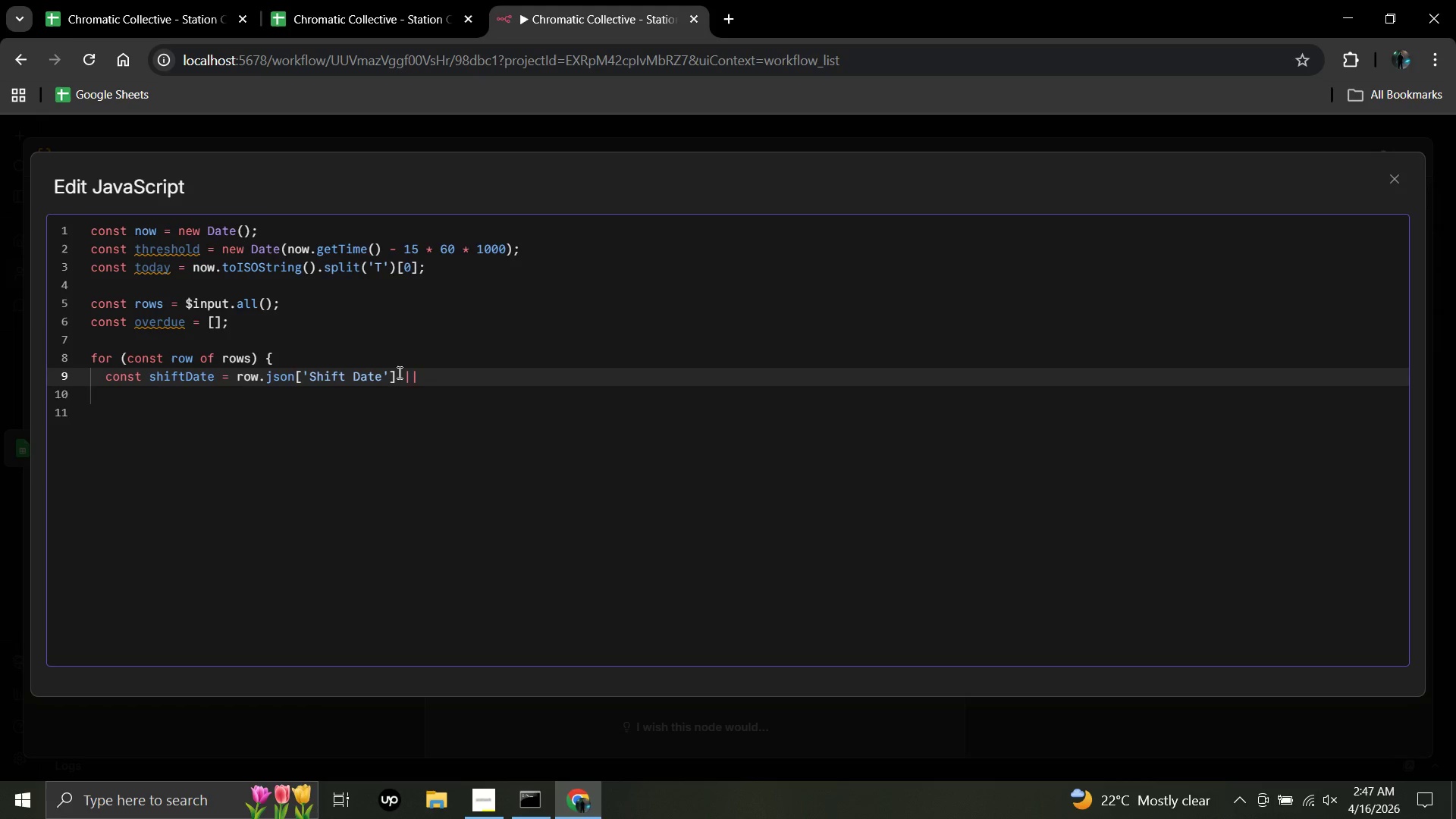 
key(Shift+BracketLeft)
 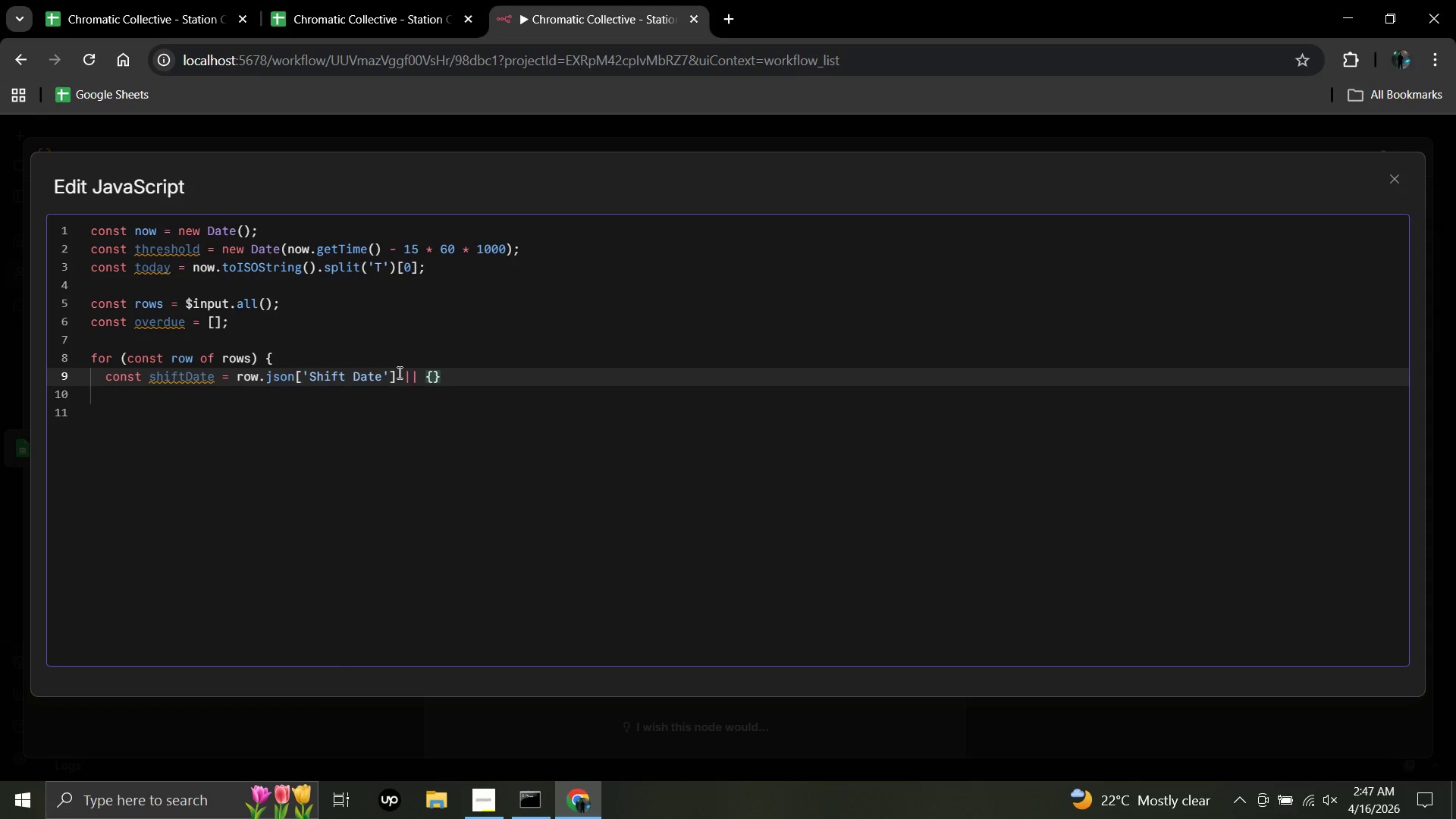 
key(Backspace)
 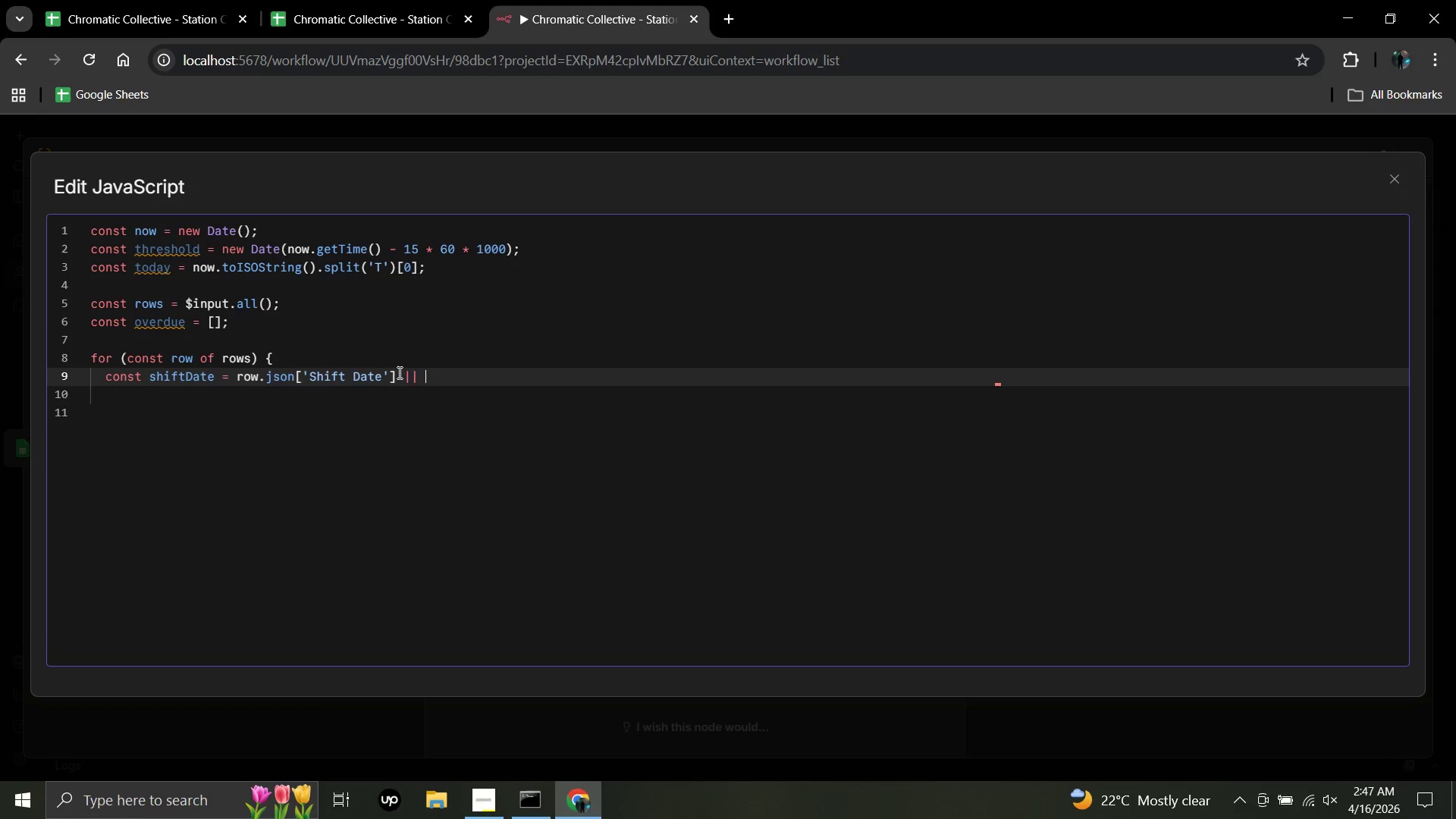 
key(Quote)
 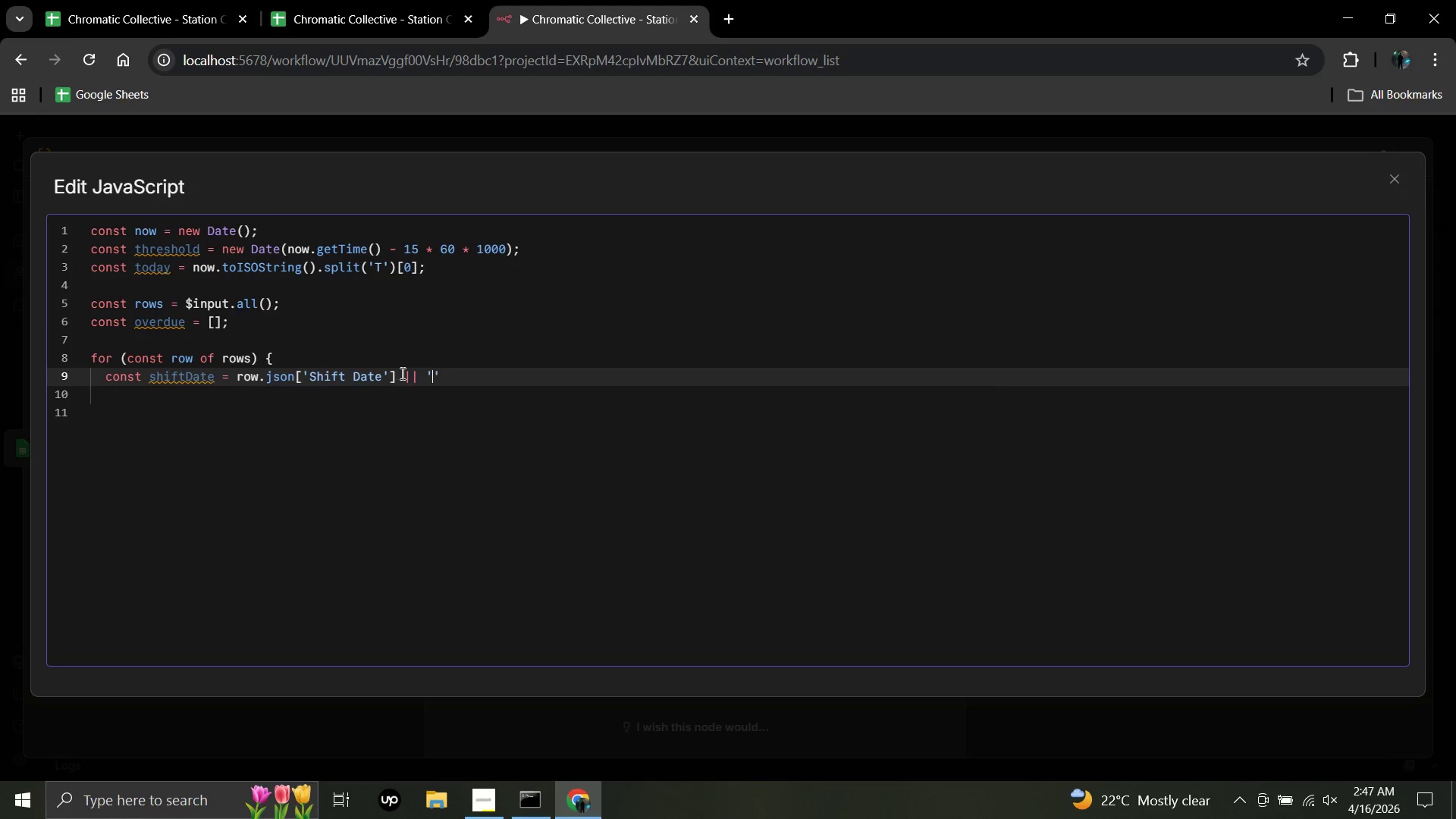 
wait(7.98)
 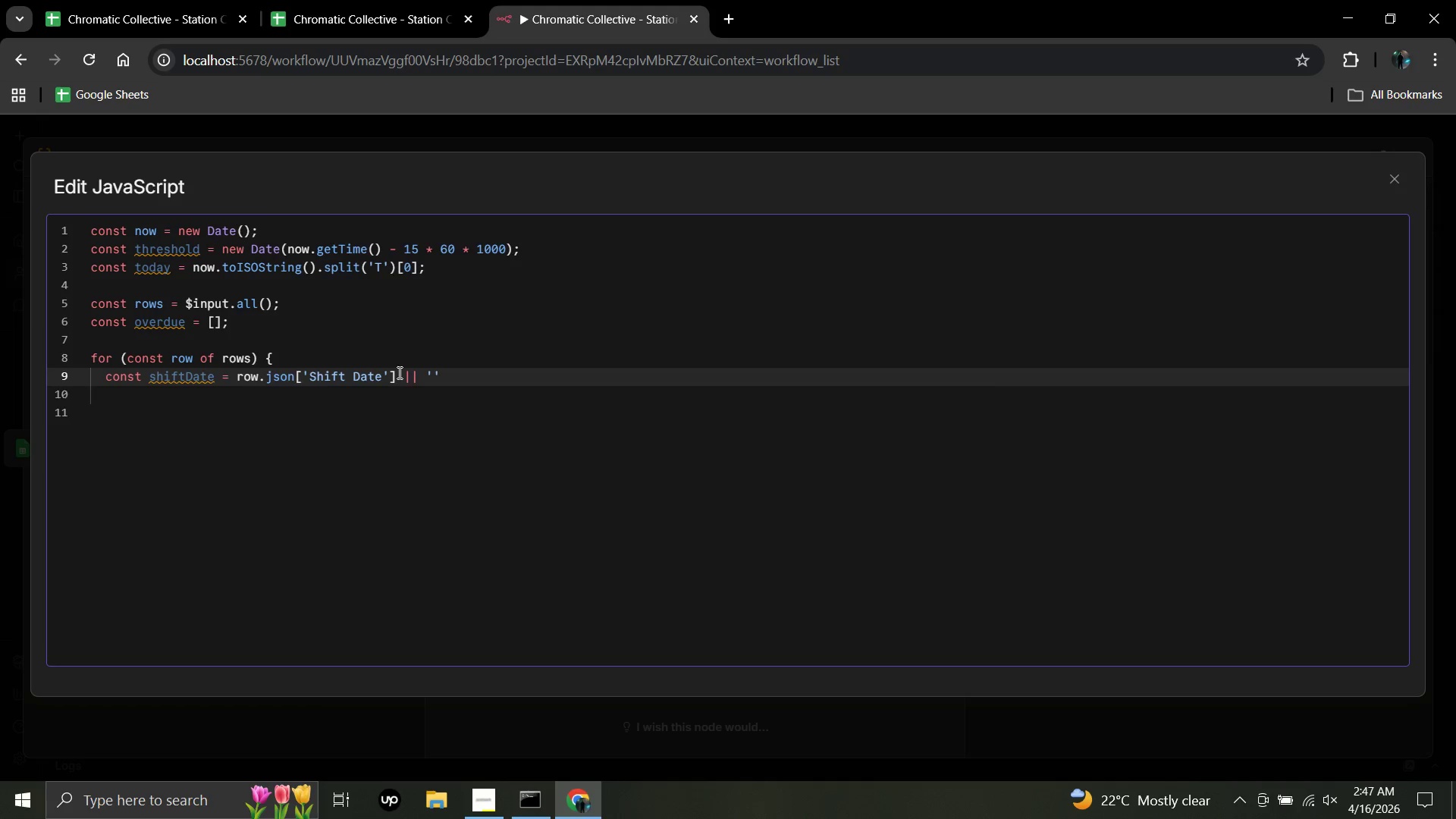 
left_click([441, 373])
 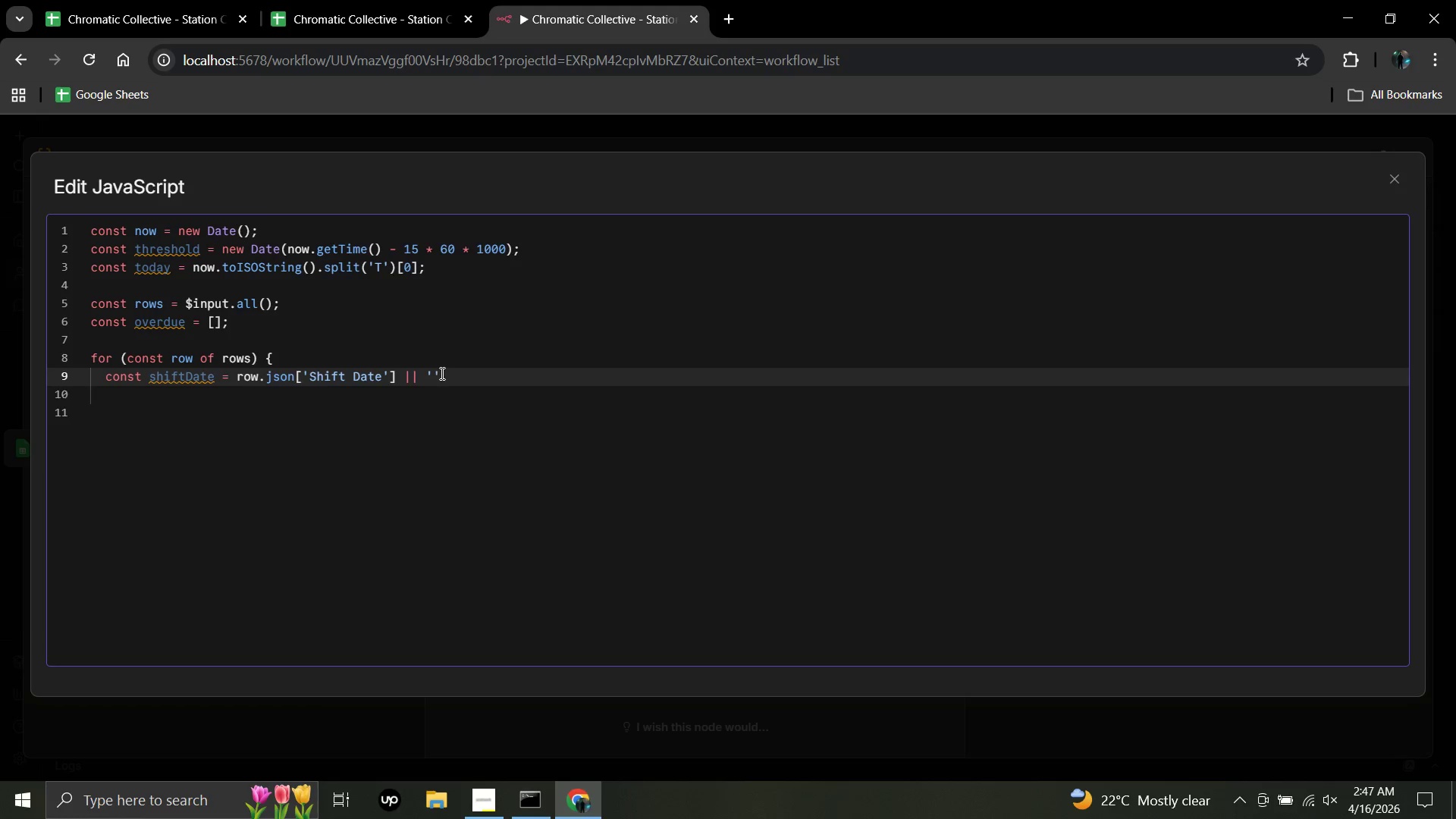 
key(Semicolon)
 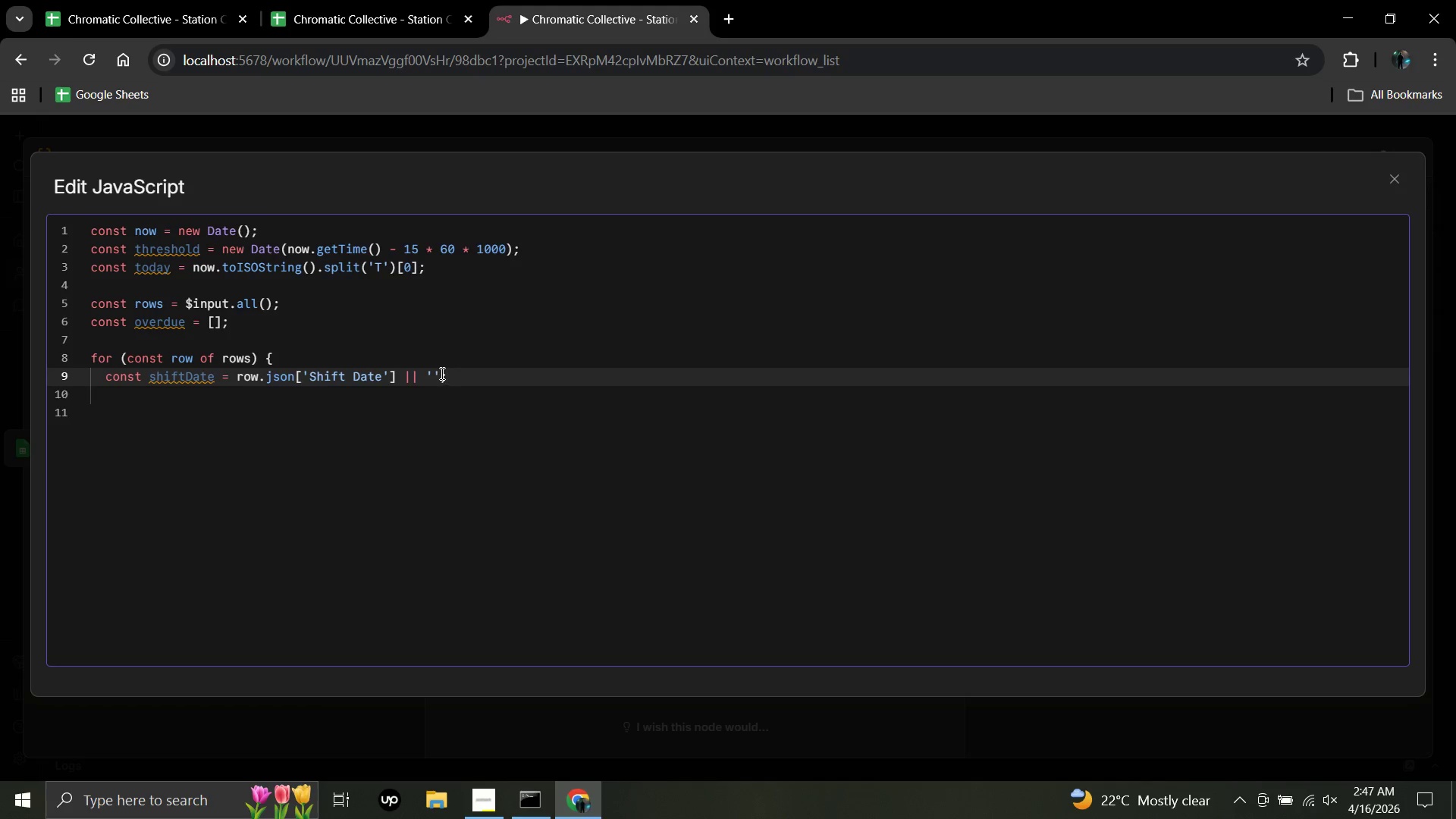 
key(Enter)
 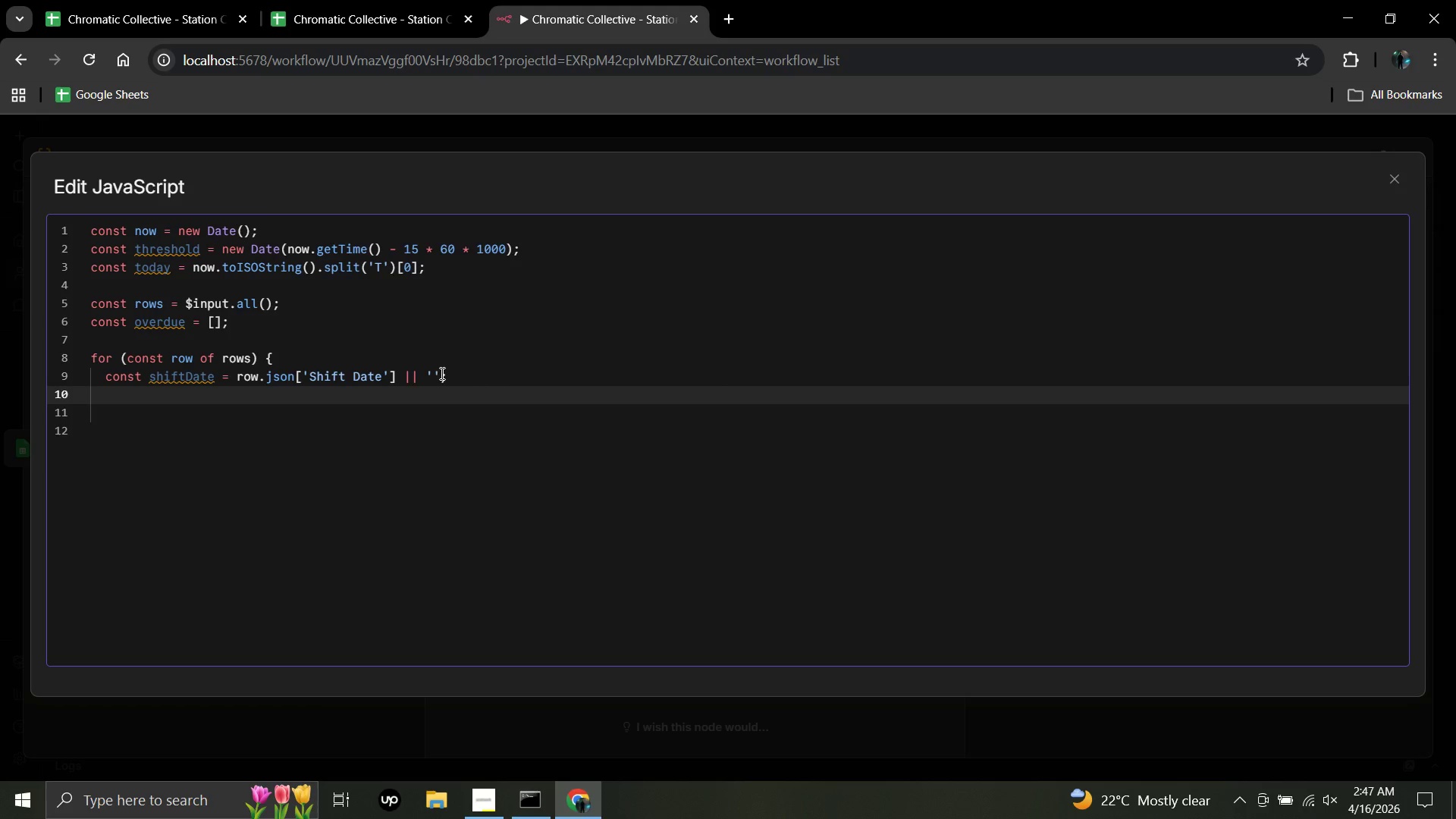 
type(const)
 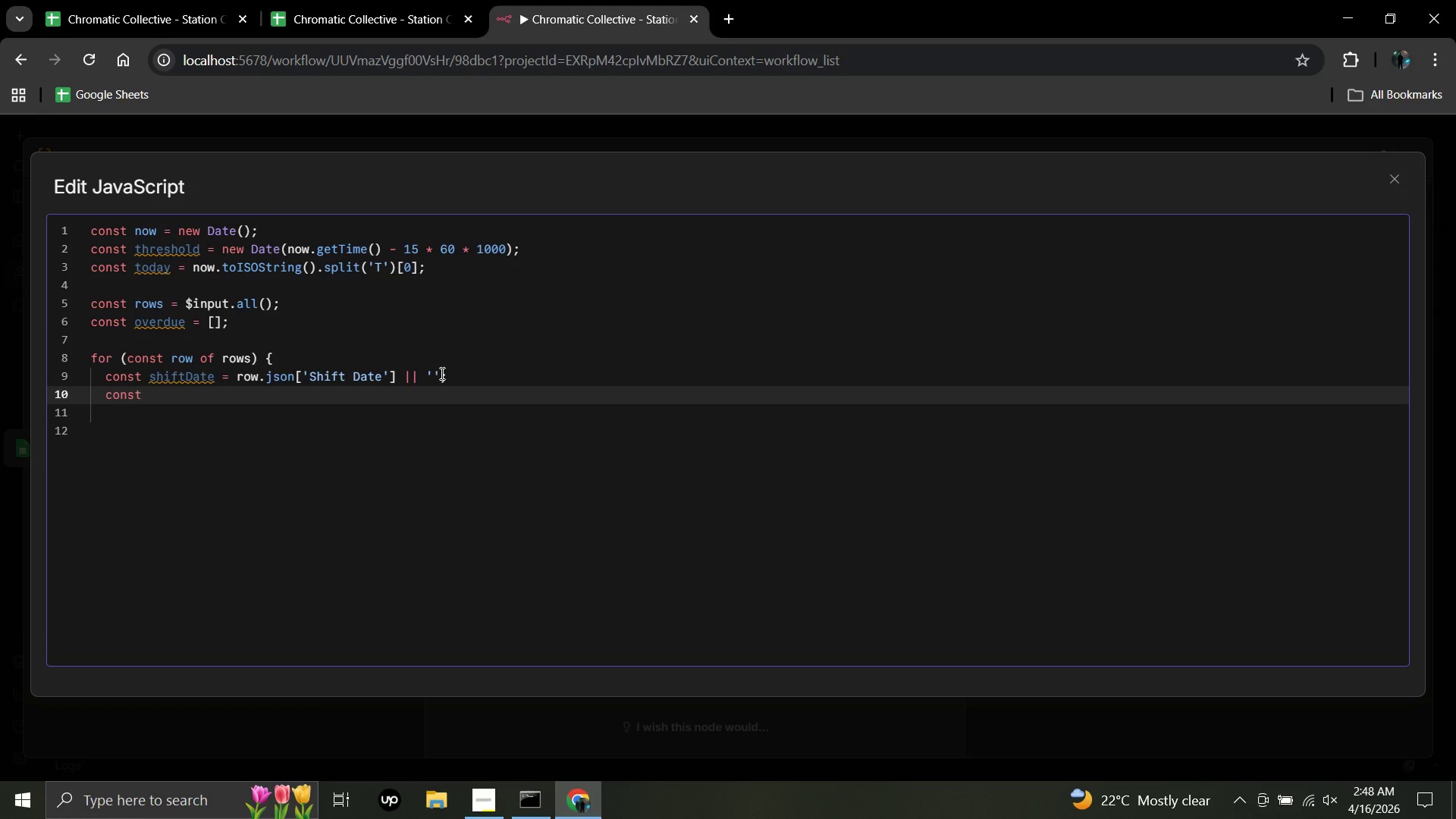 
wait(10.25)
 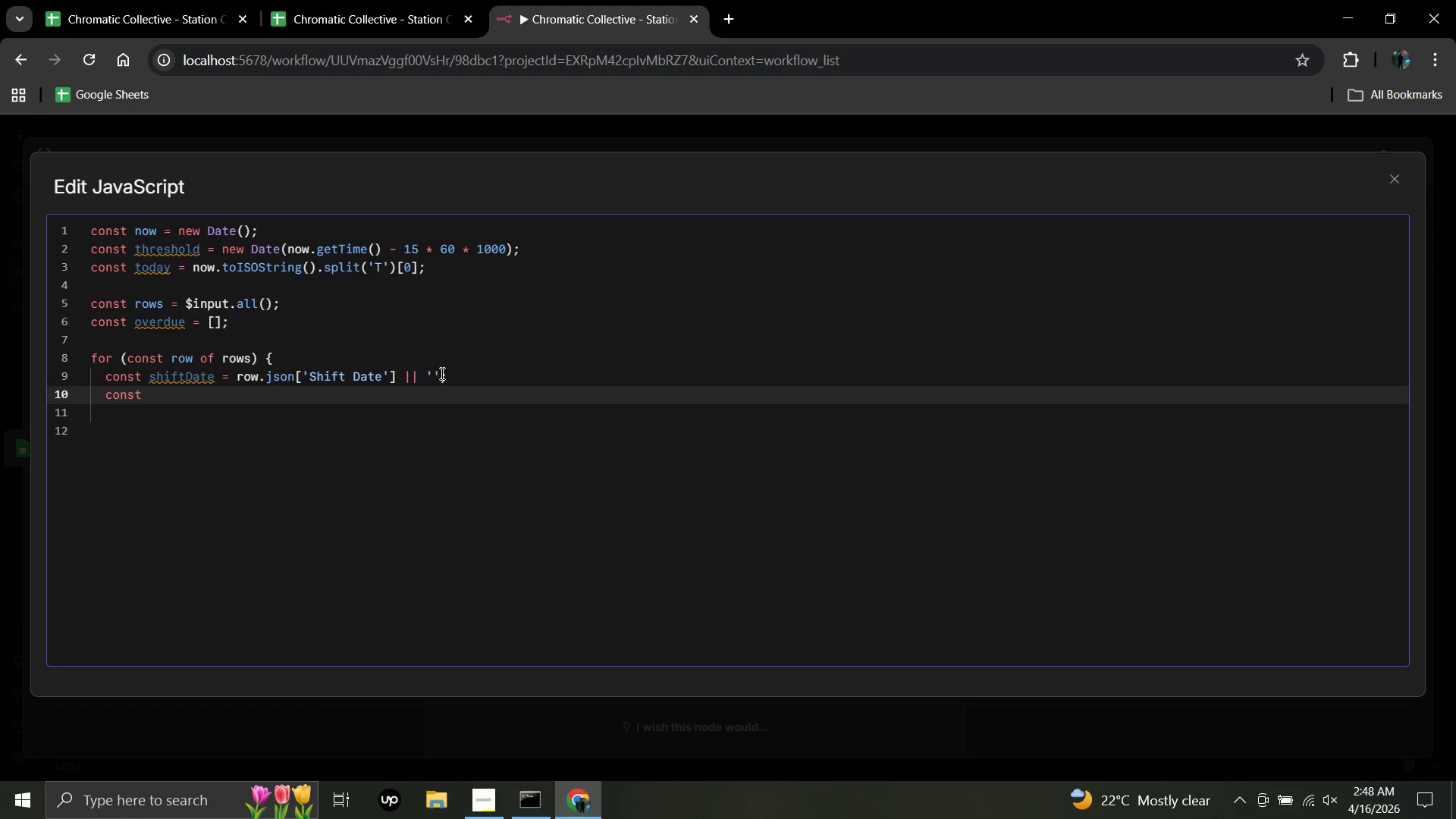 
type( shiftEndTime = row)
 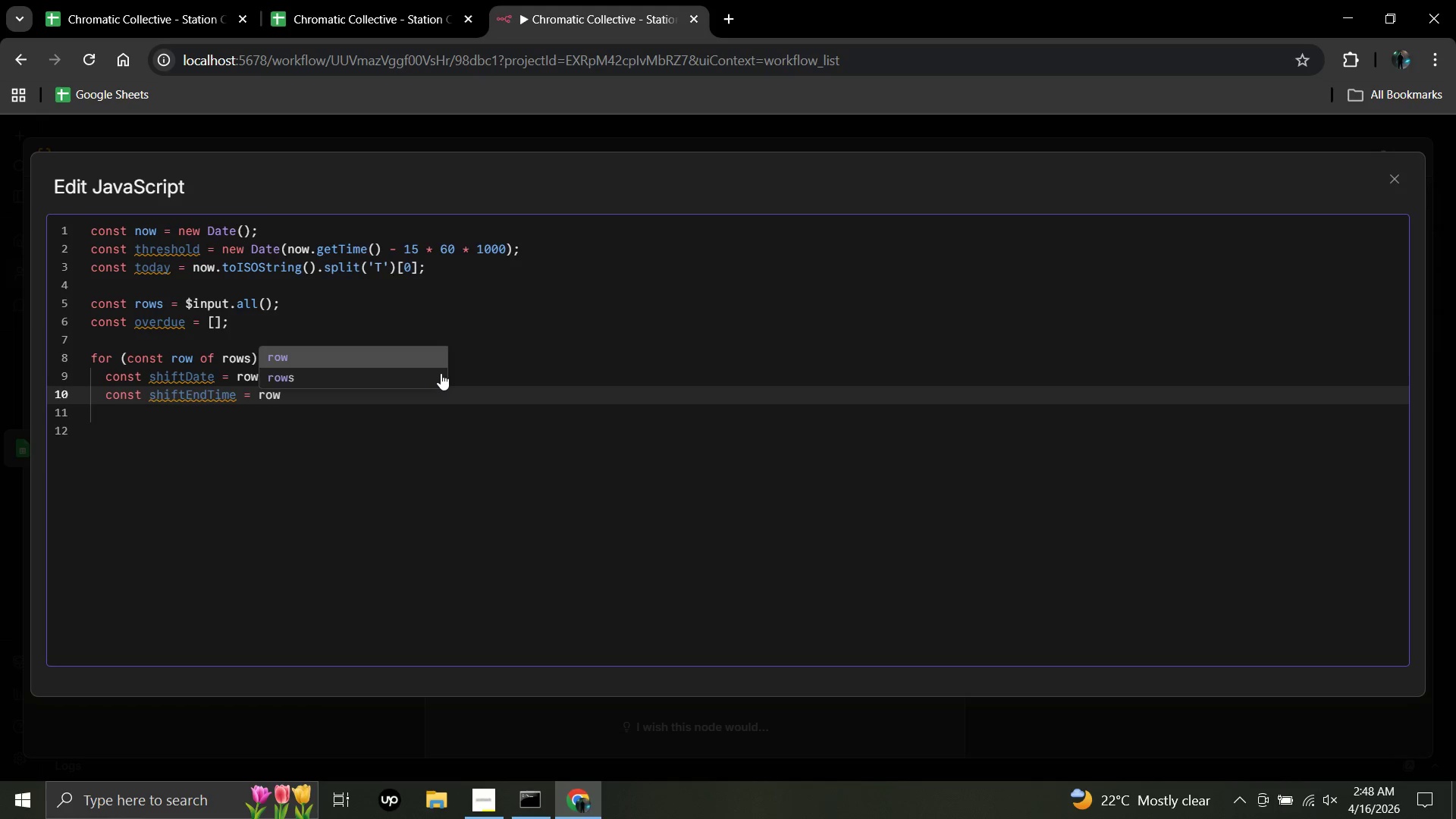 
type(.jsp)
key(Backspace)
type(on)
 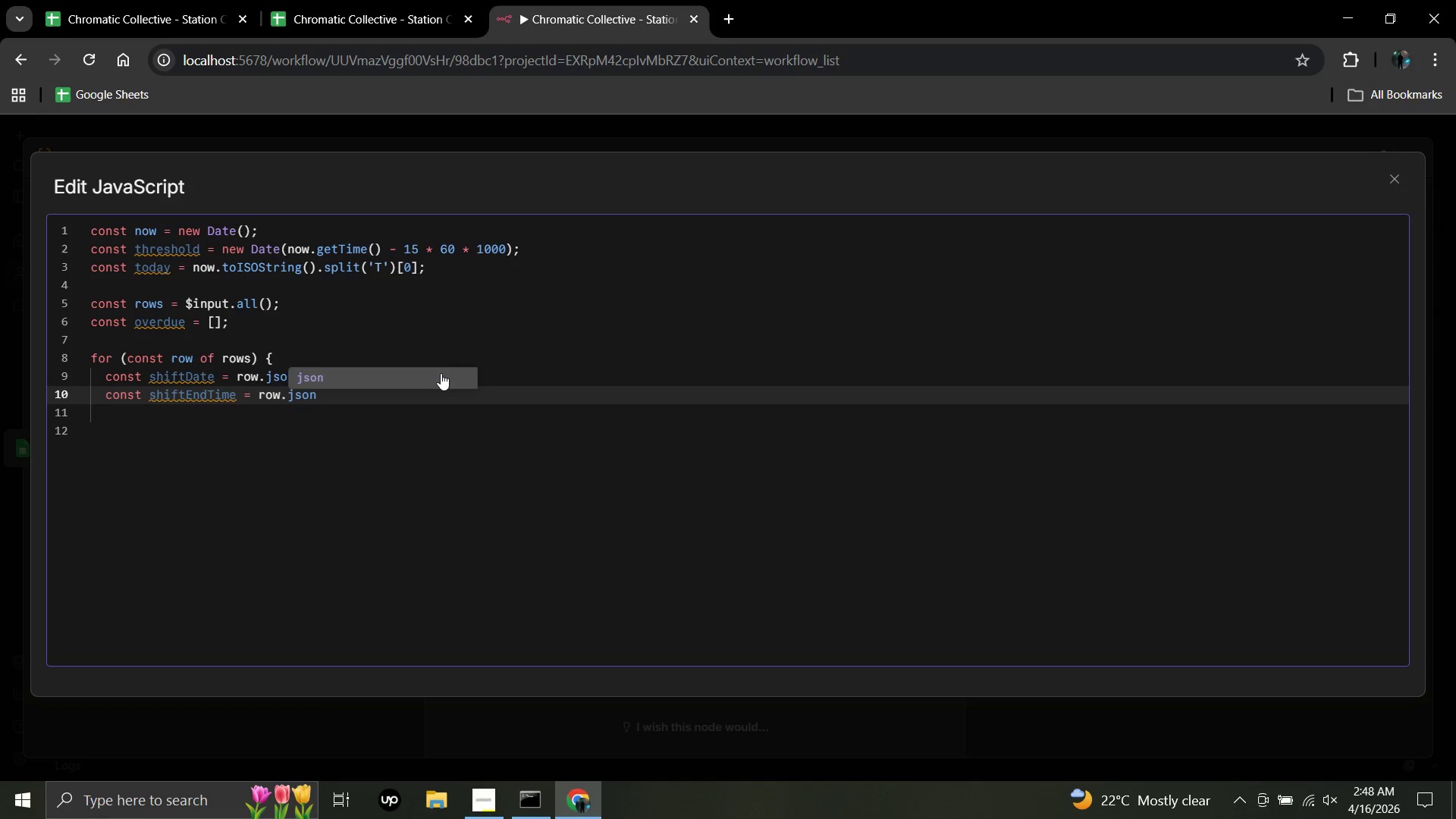 
wait(7.09)
 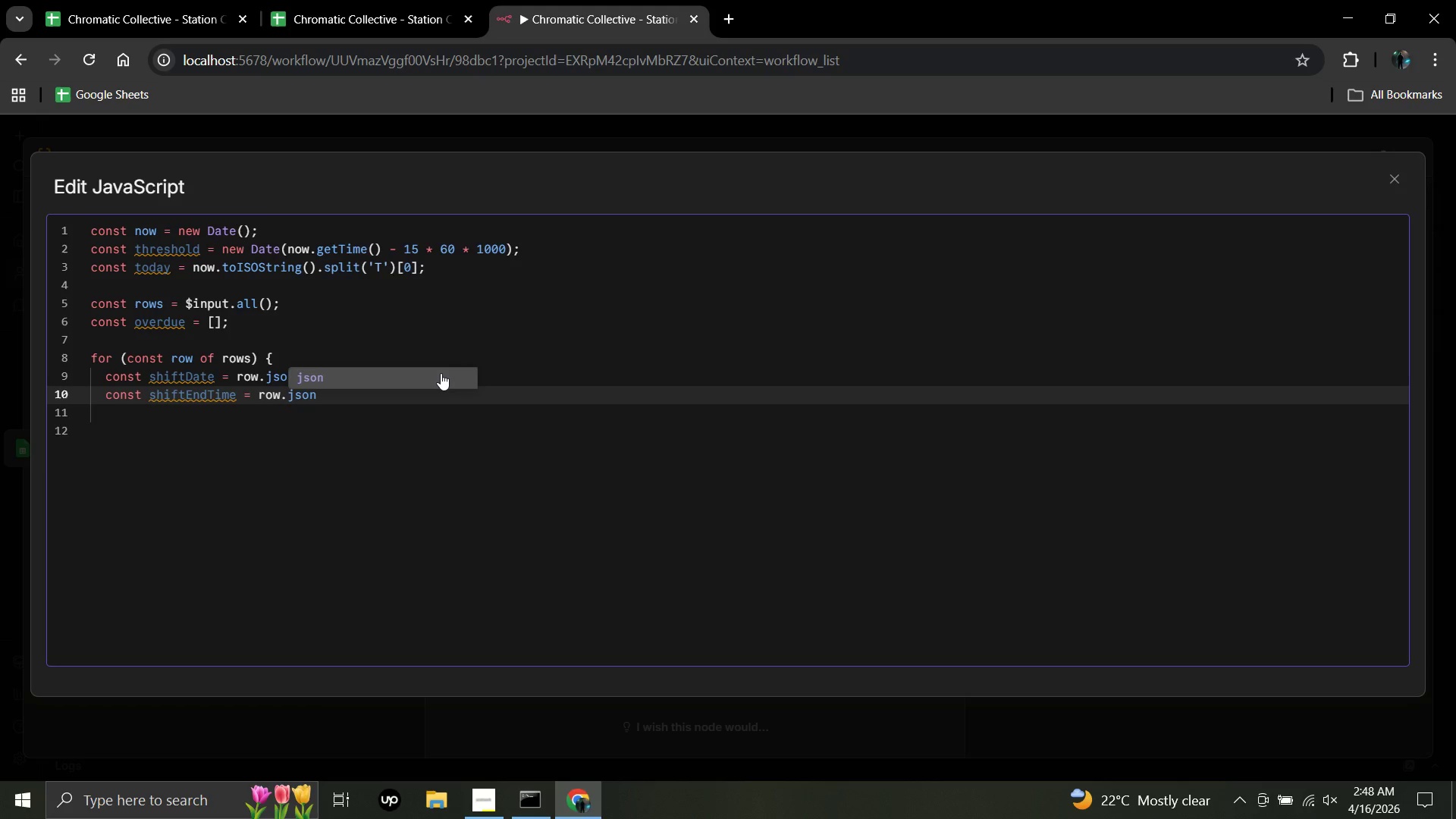 
key(BracketLeft)
 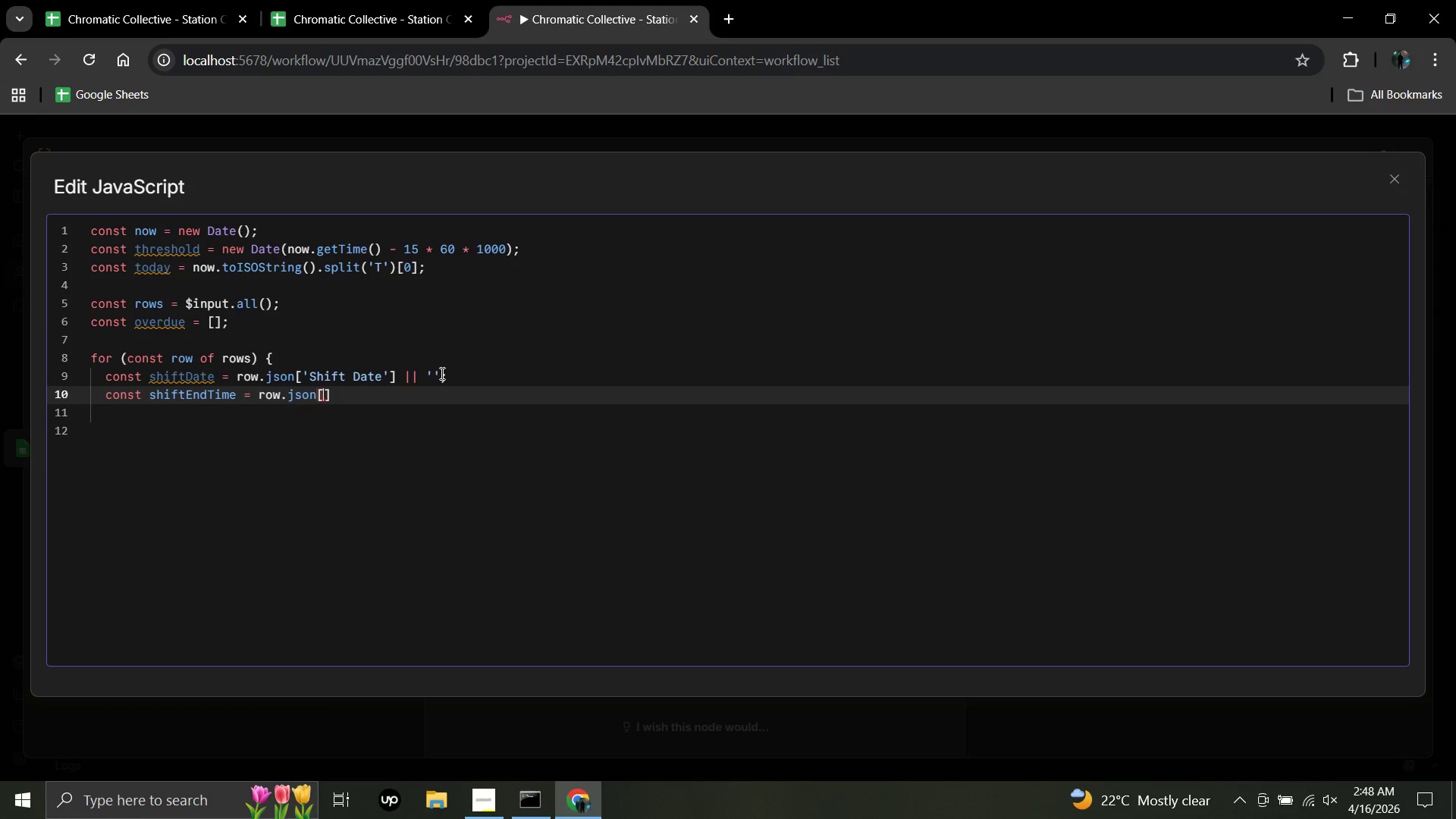 
key(Quote)
 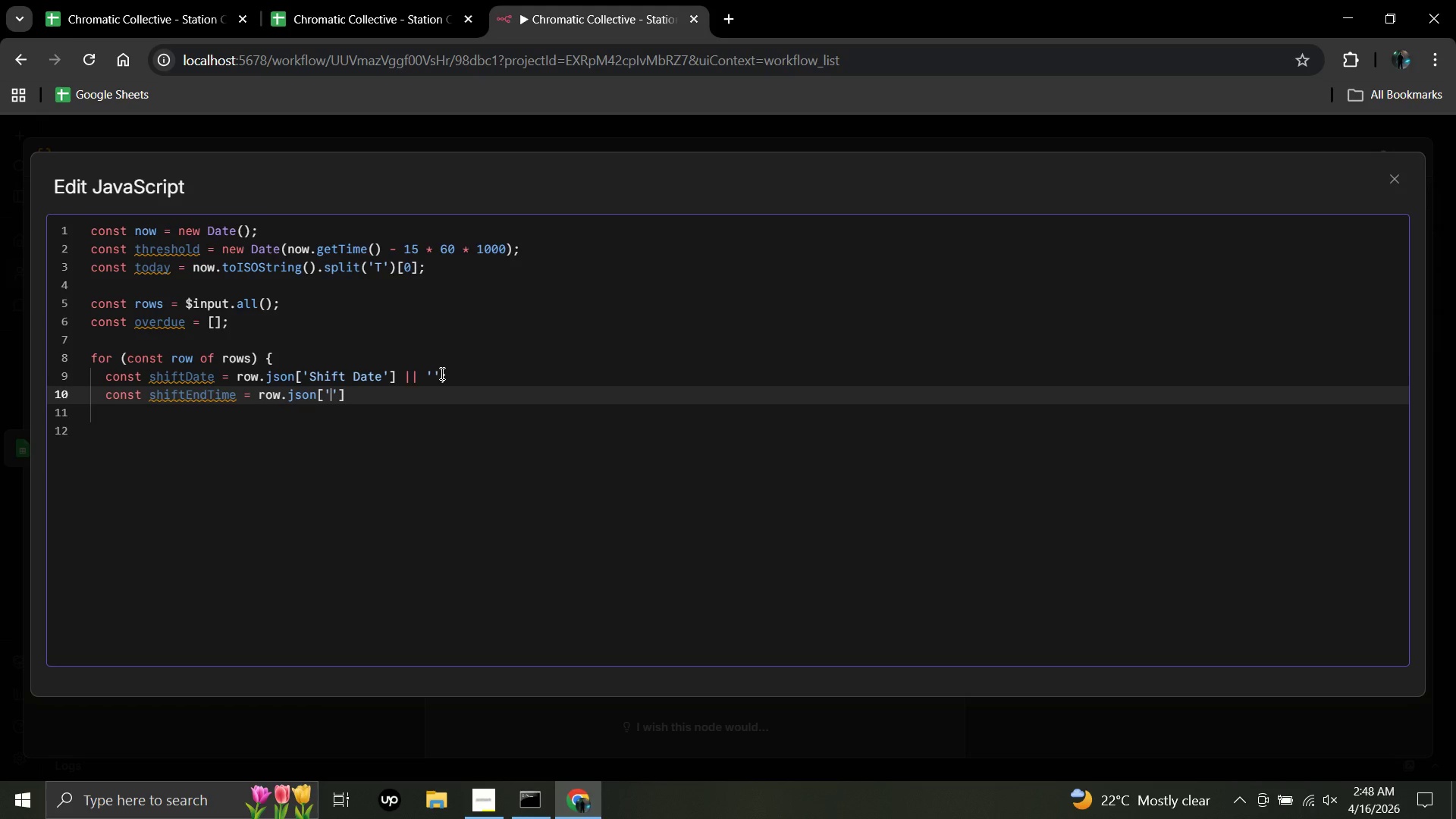 
wait(6.58)
 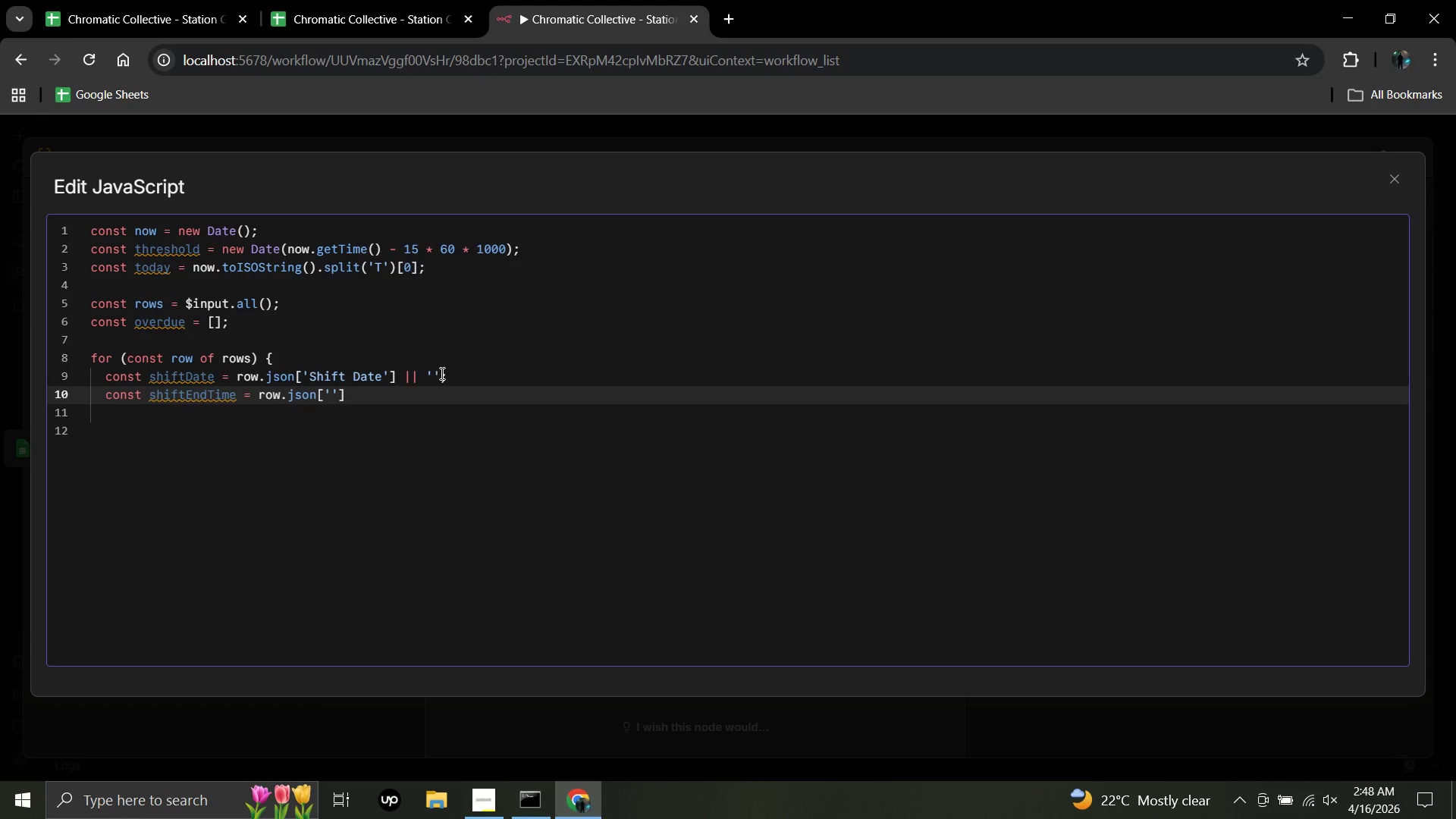 
type(Shift End Time)
 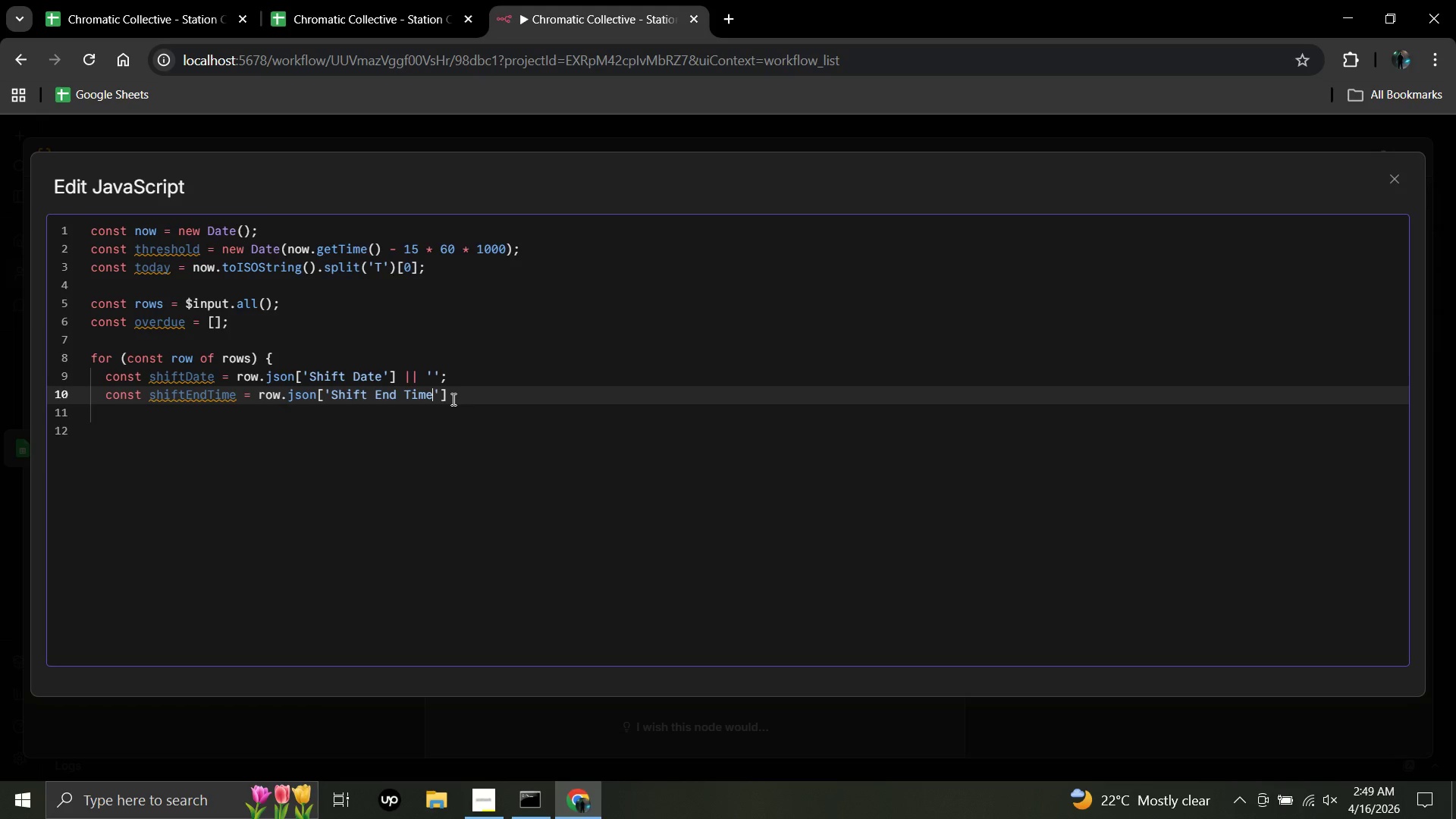 
wait(6.73)
 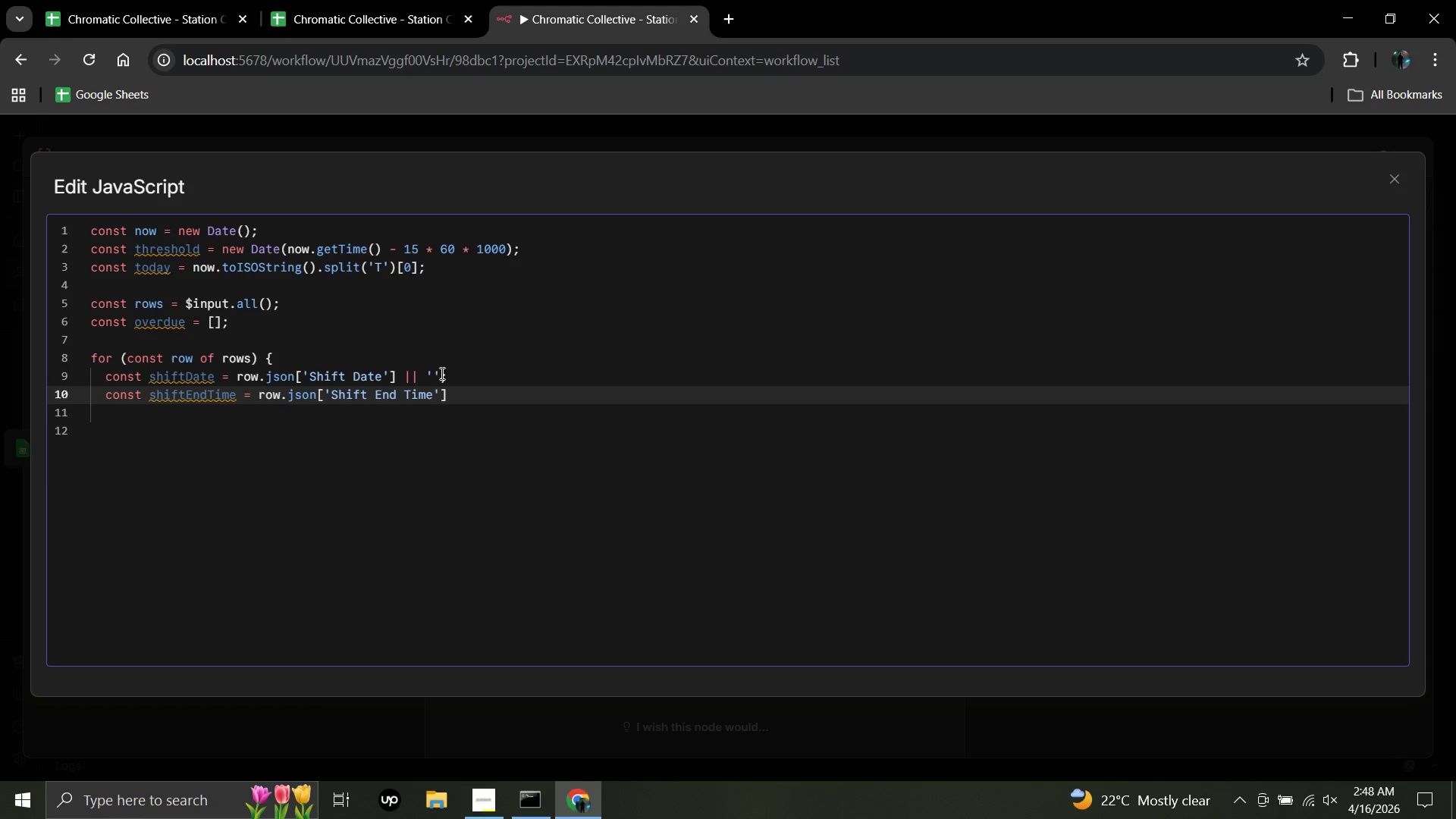 
left_click([452, 399])
 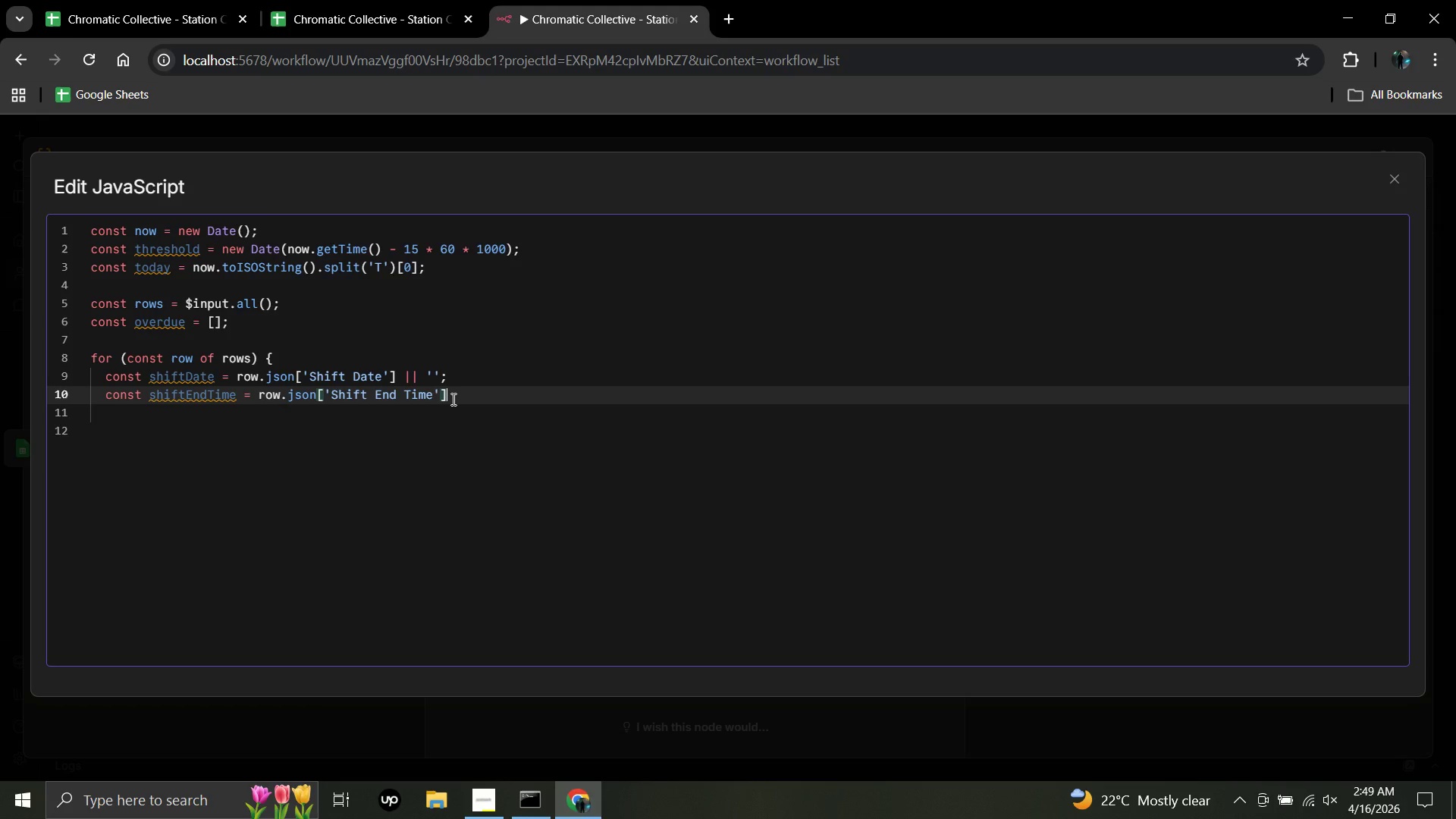 
key(Space)
 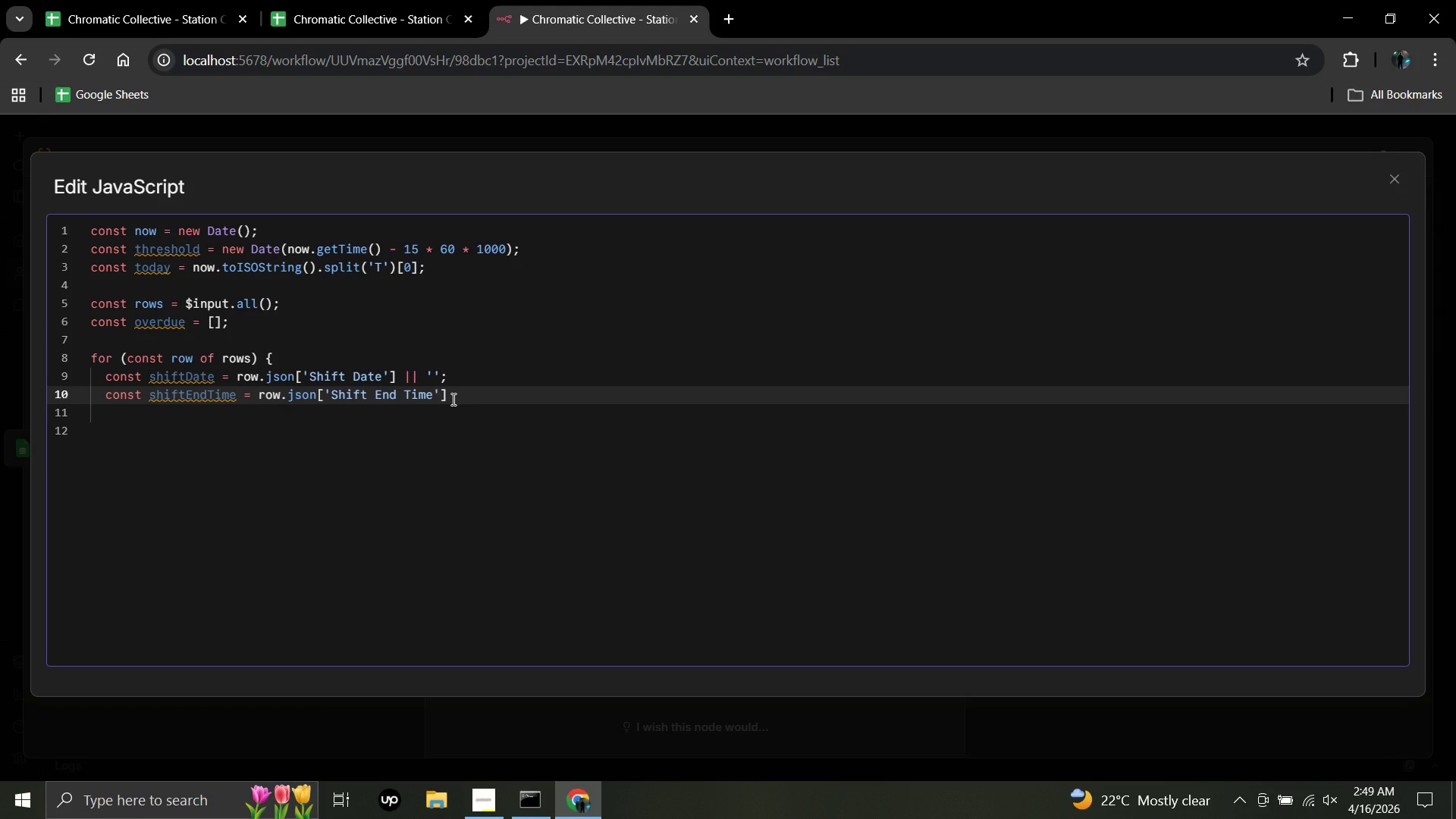 
key(Shift+Backslash)
 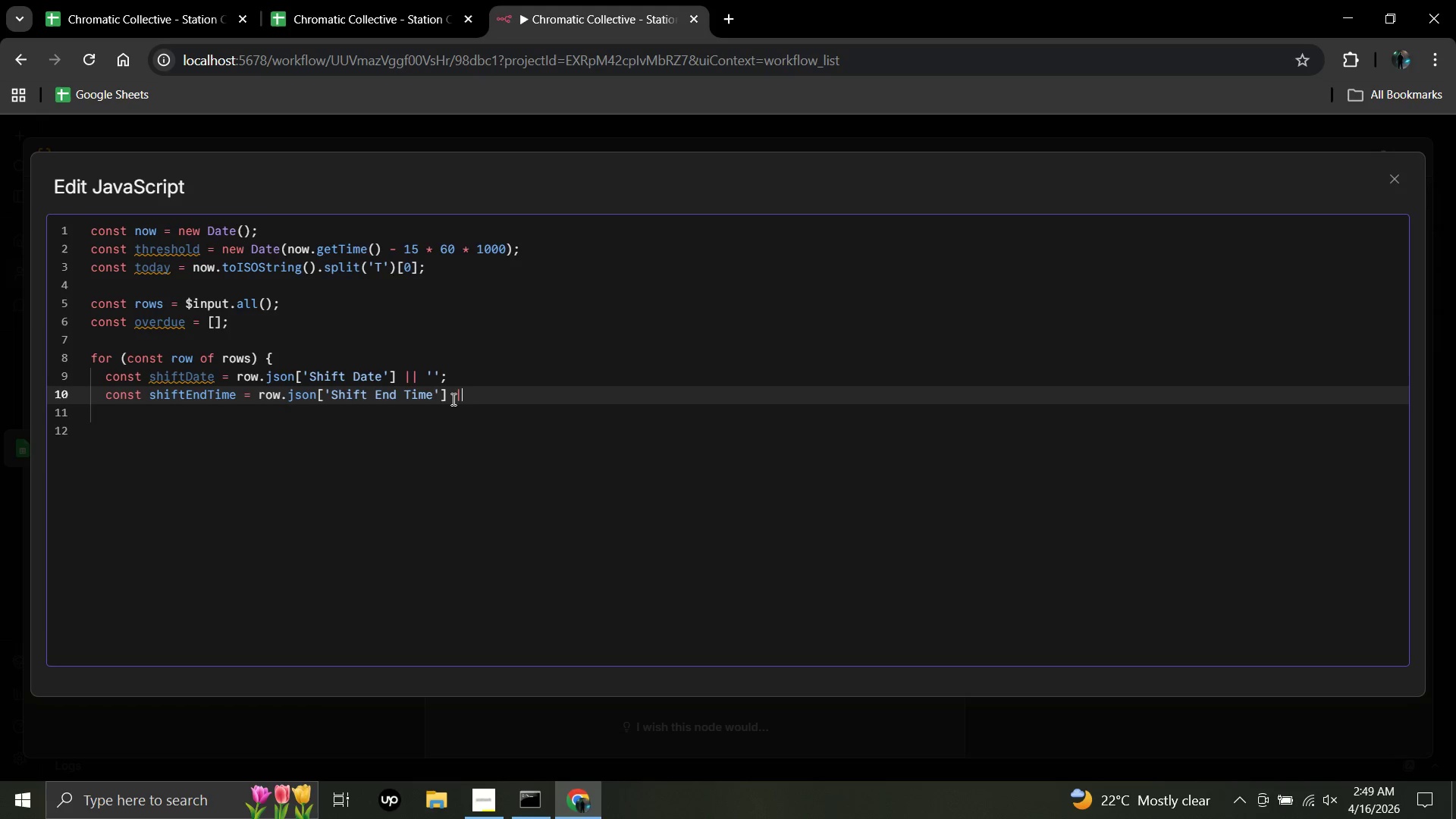 
key(Shift+Backslash)
 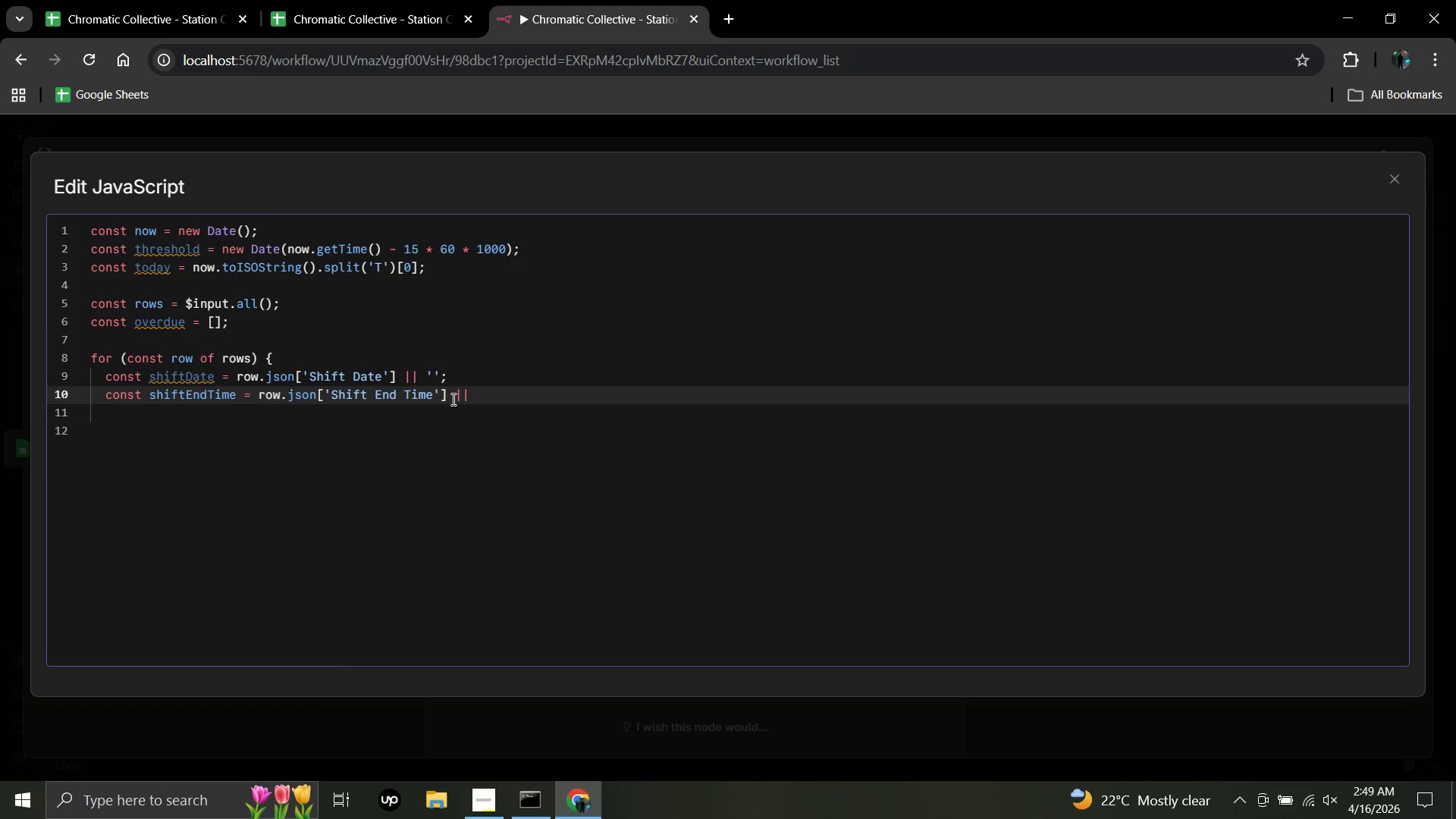 
key(Space)
 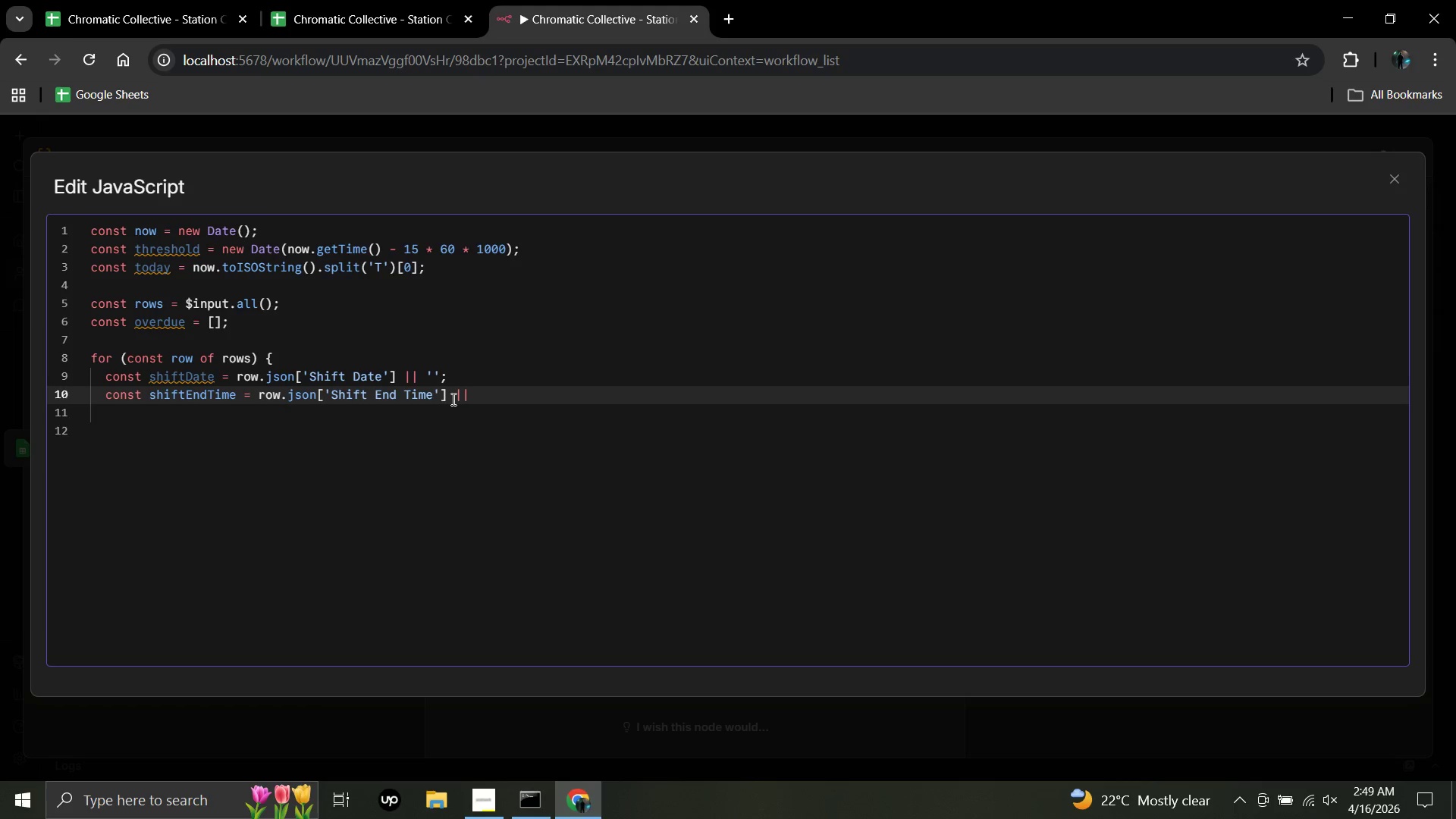 
key(Quote)
 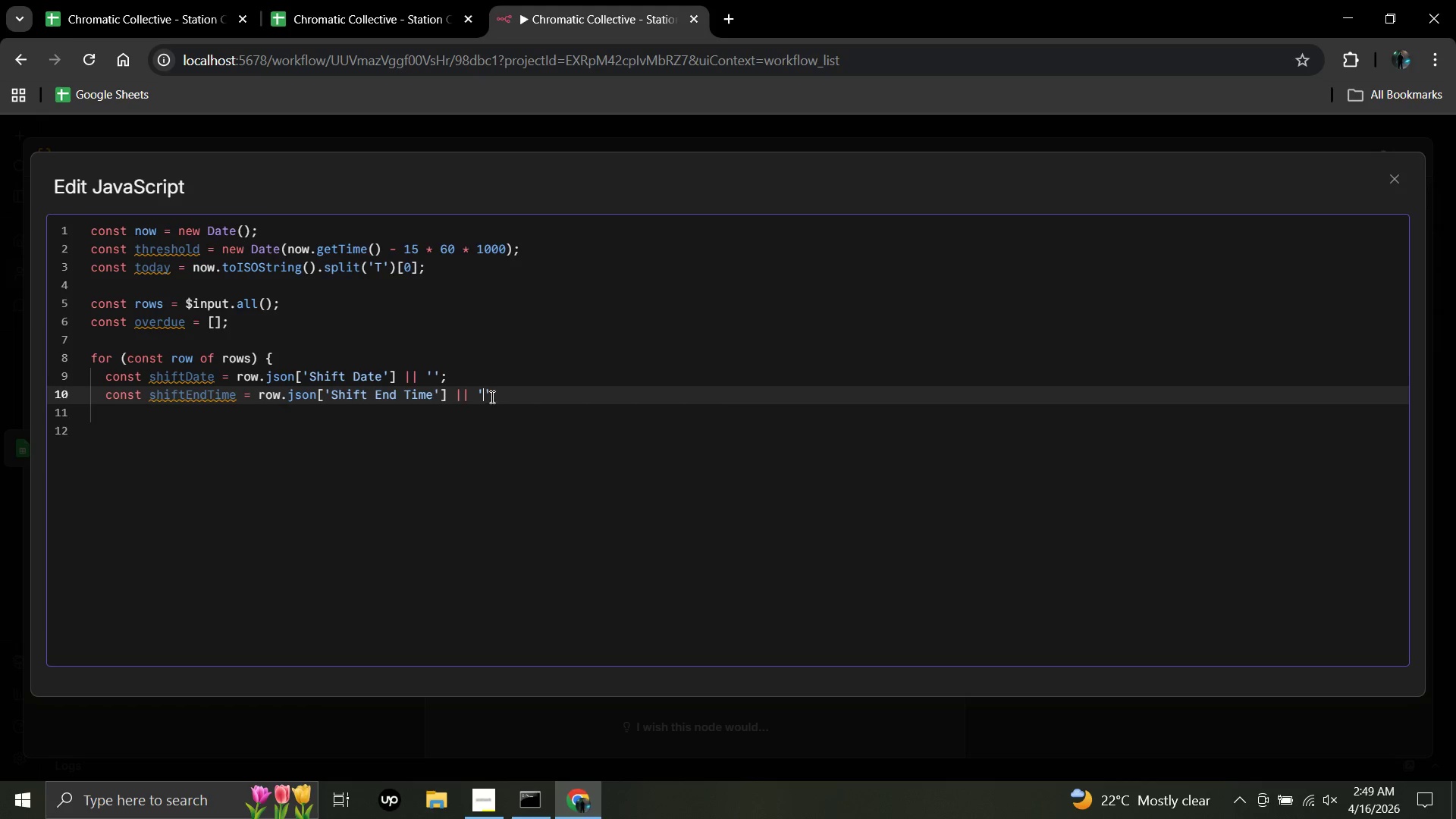 
left_click([491, 394])
 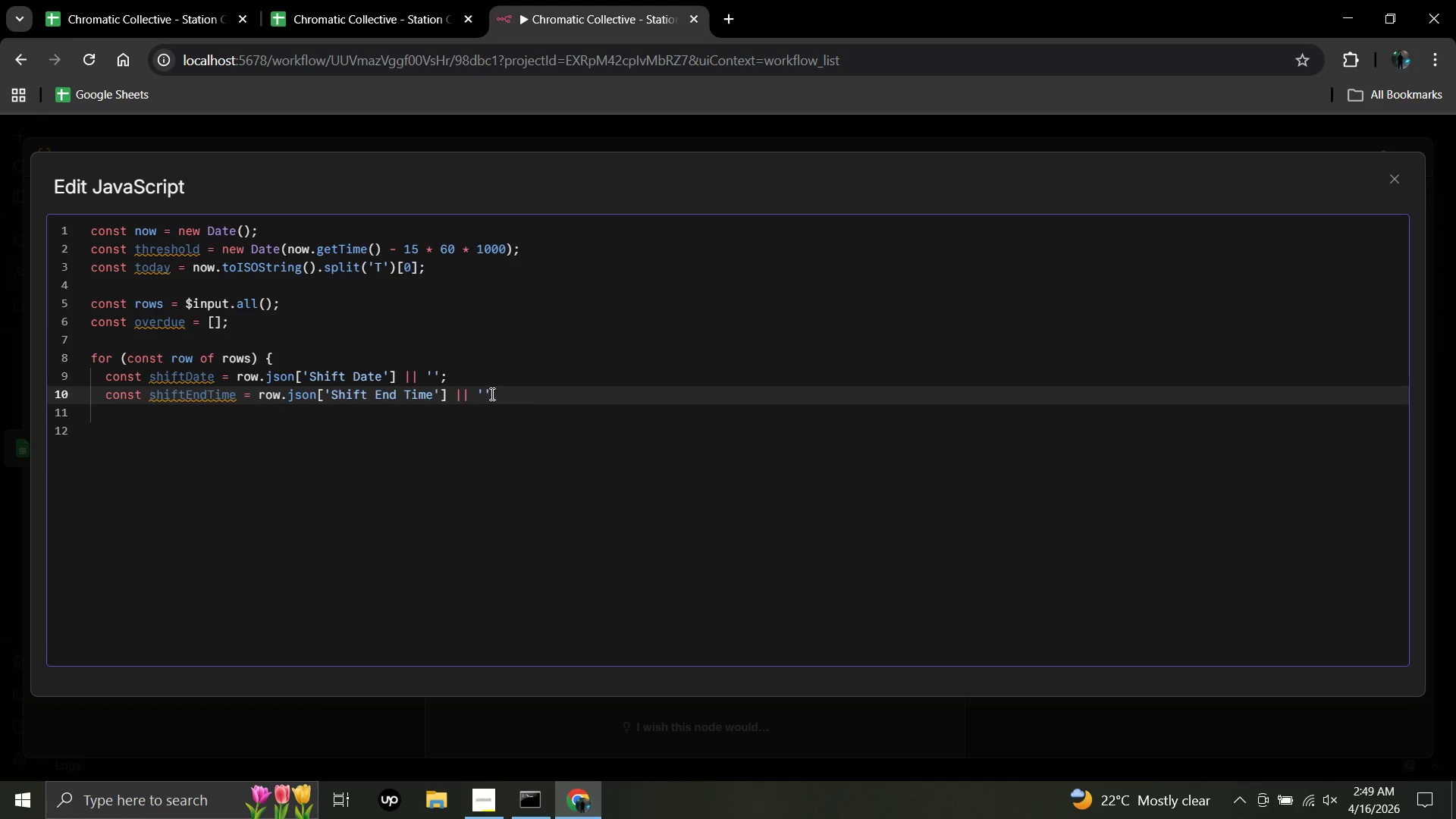 
key(Semicolon)
 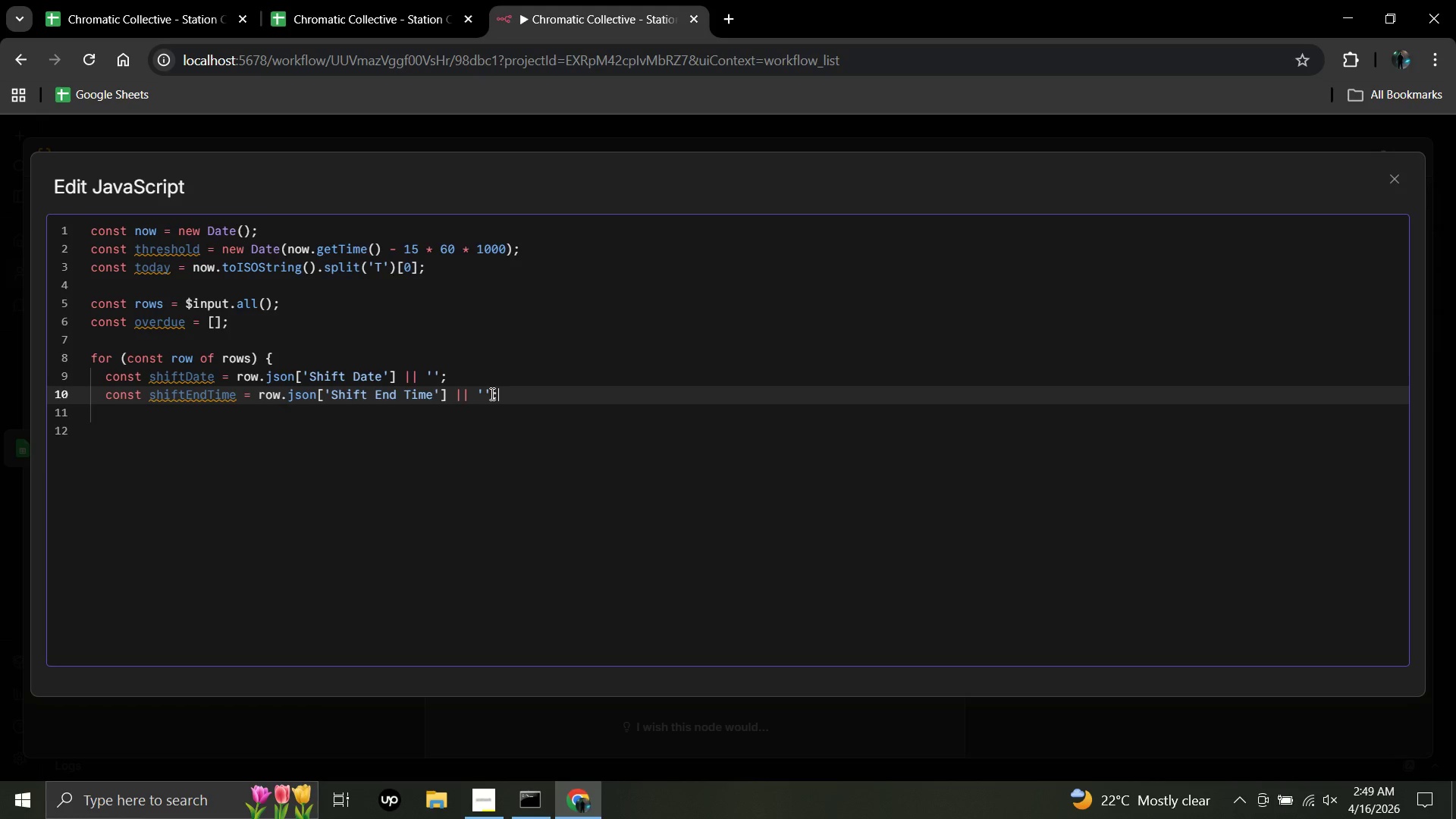 
wait(5.17)
 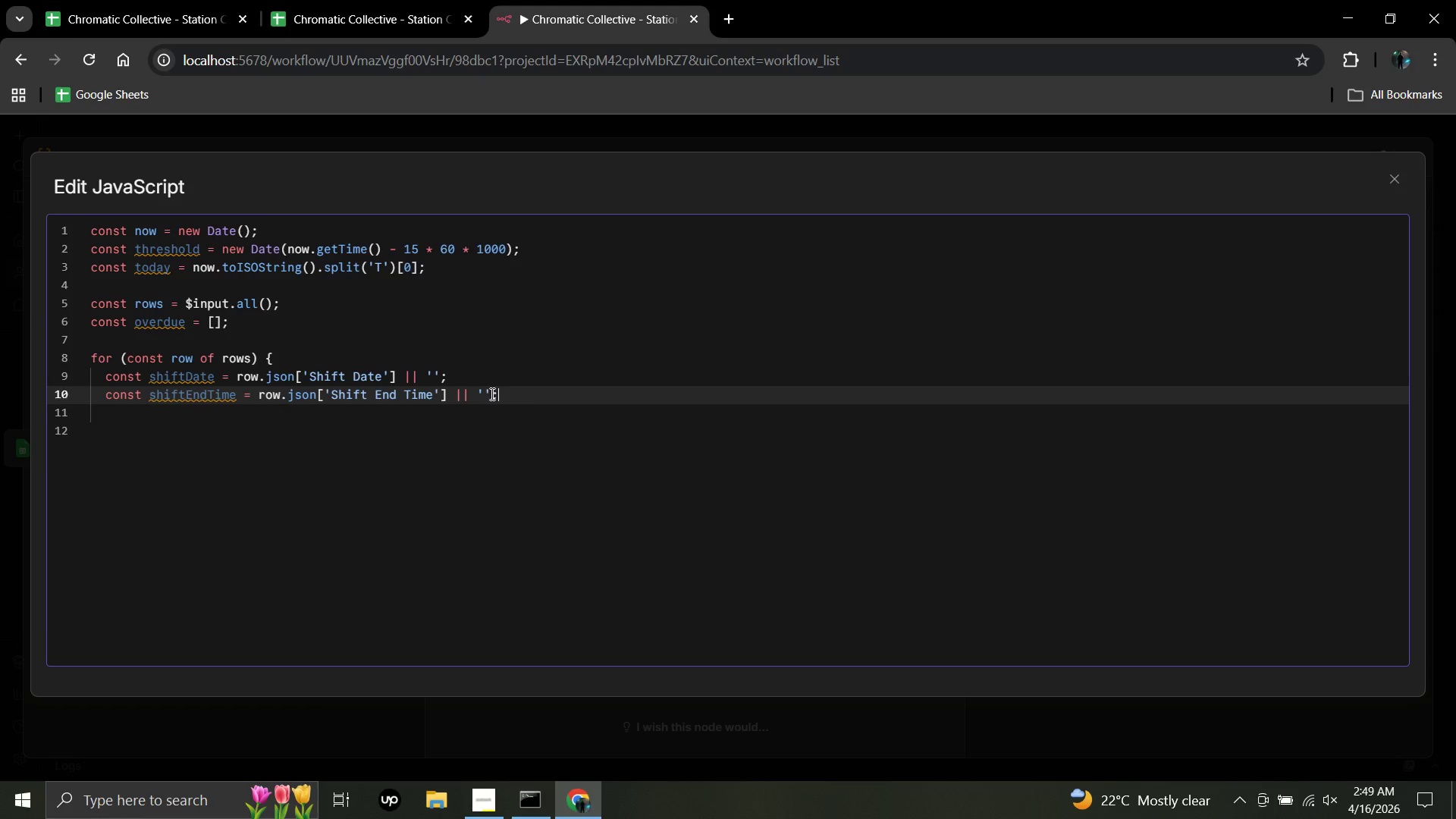 
key(Enter)
 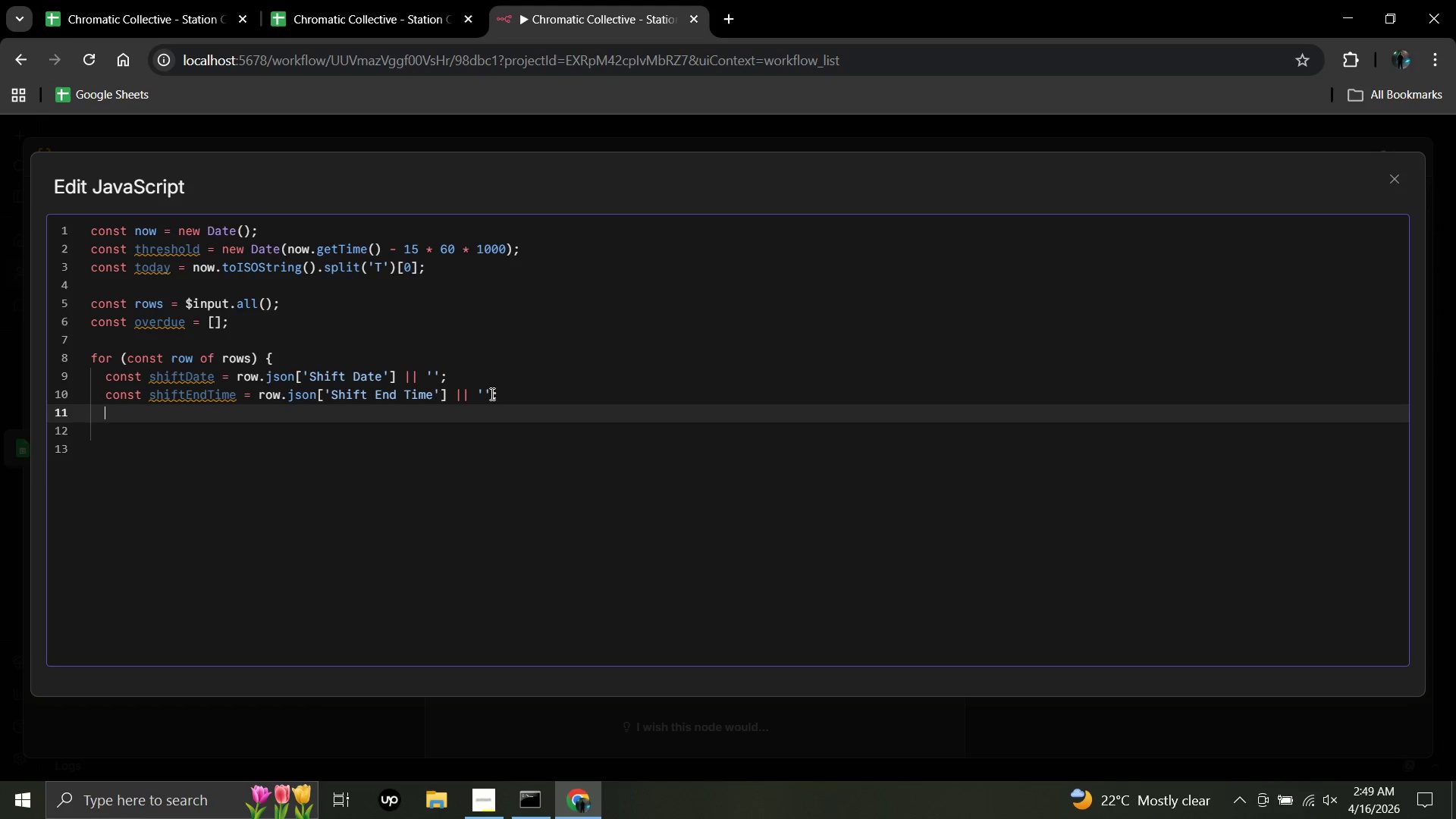 
type(const )
 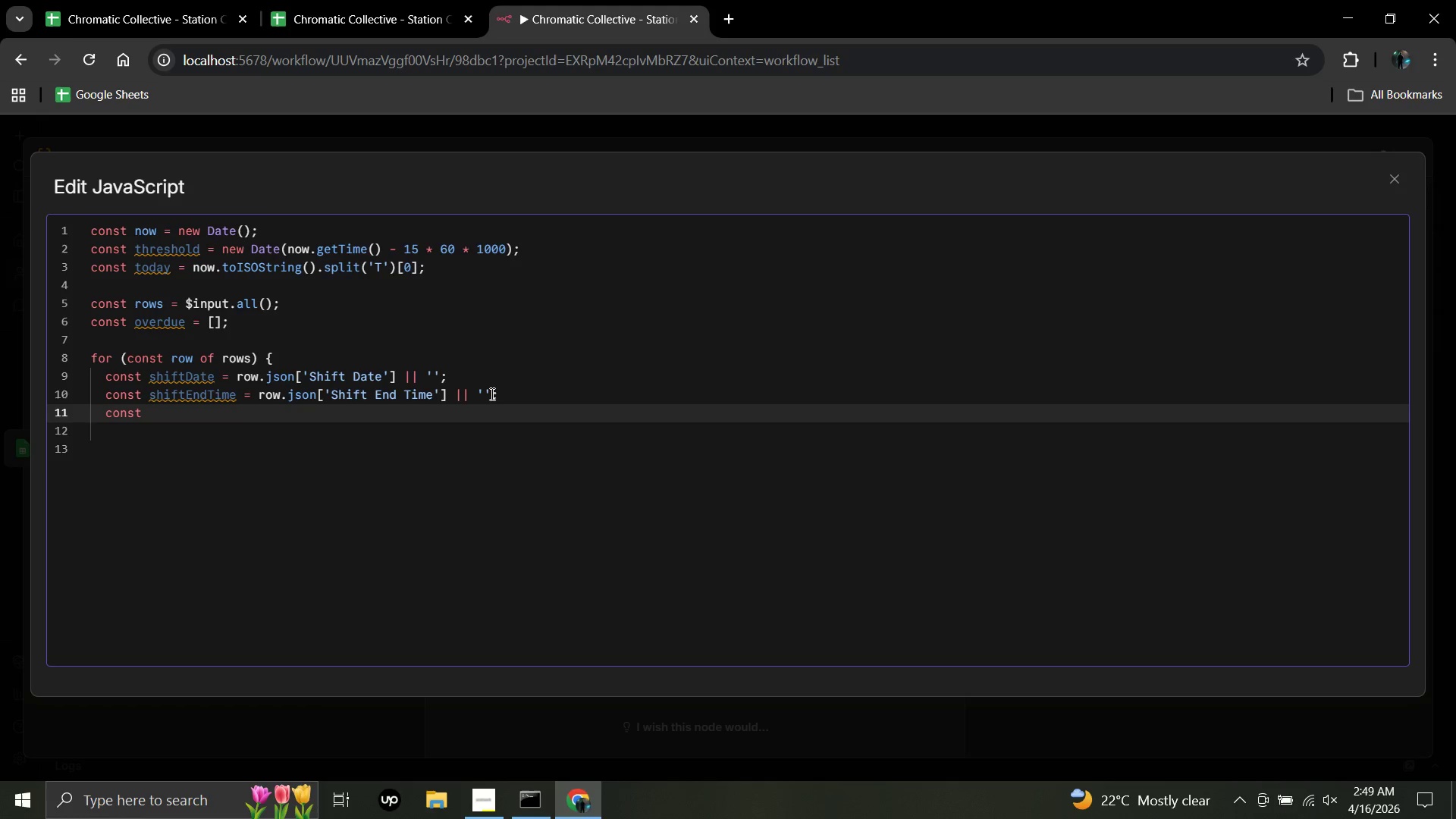 
wait(6.97)
 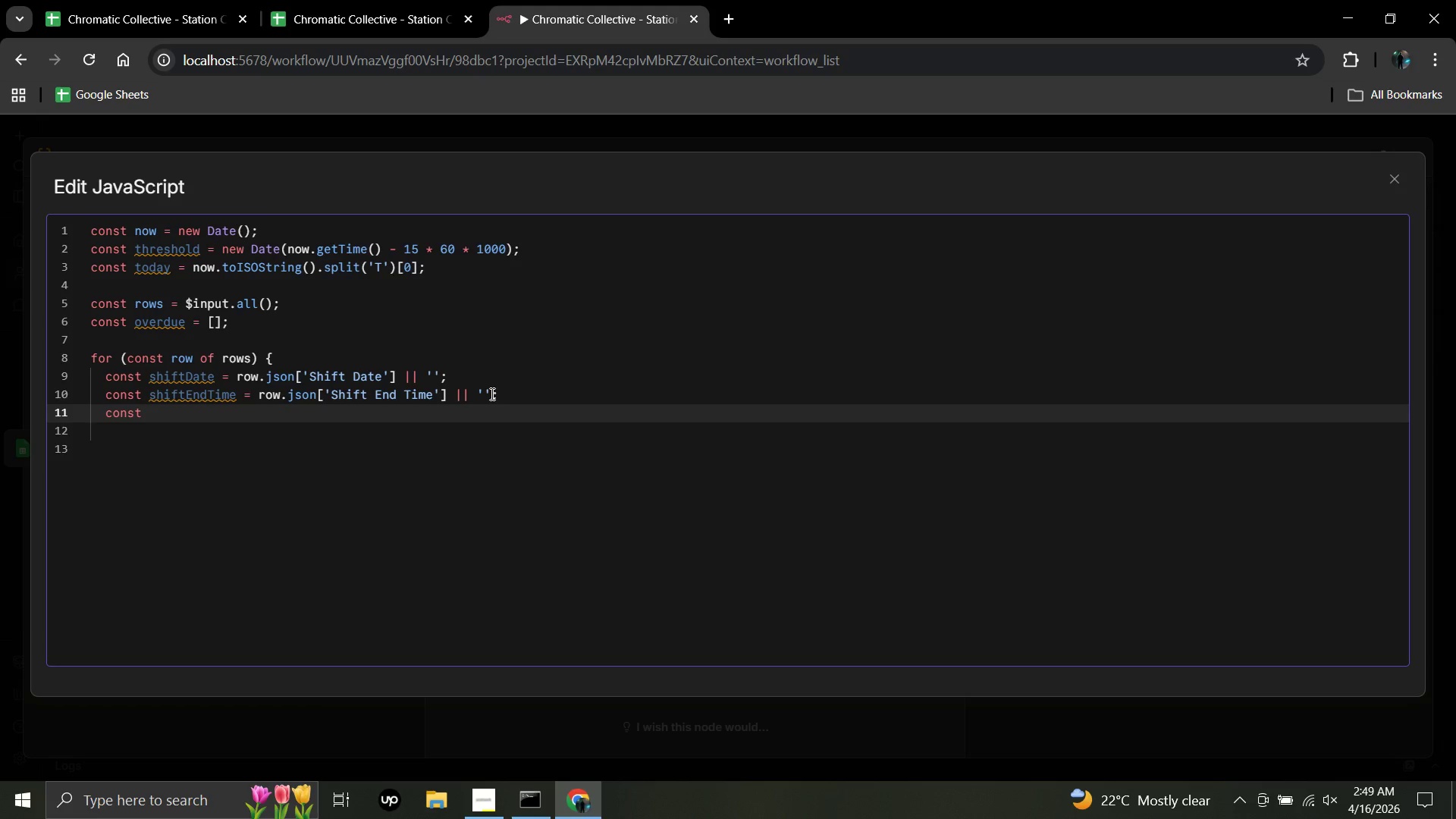 
type(submissionRecieved = row.json)
 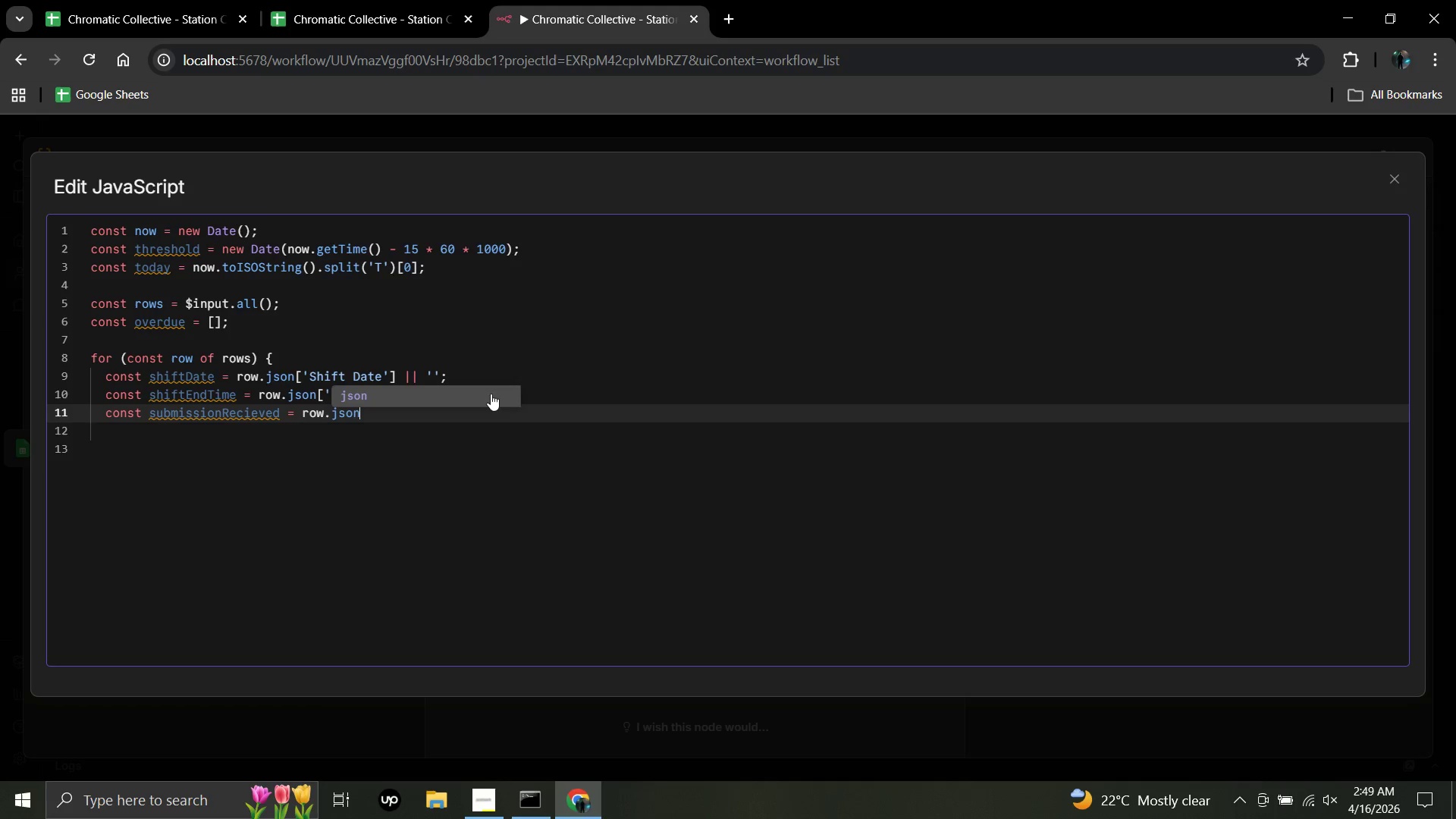 
key(BracketLeft)
 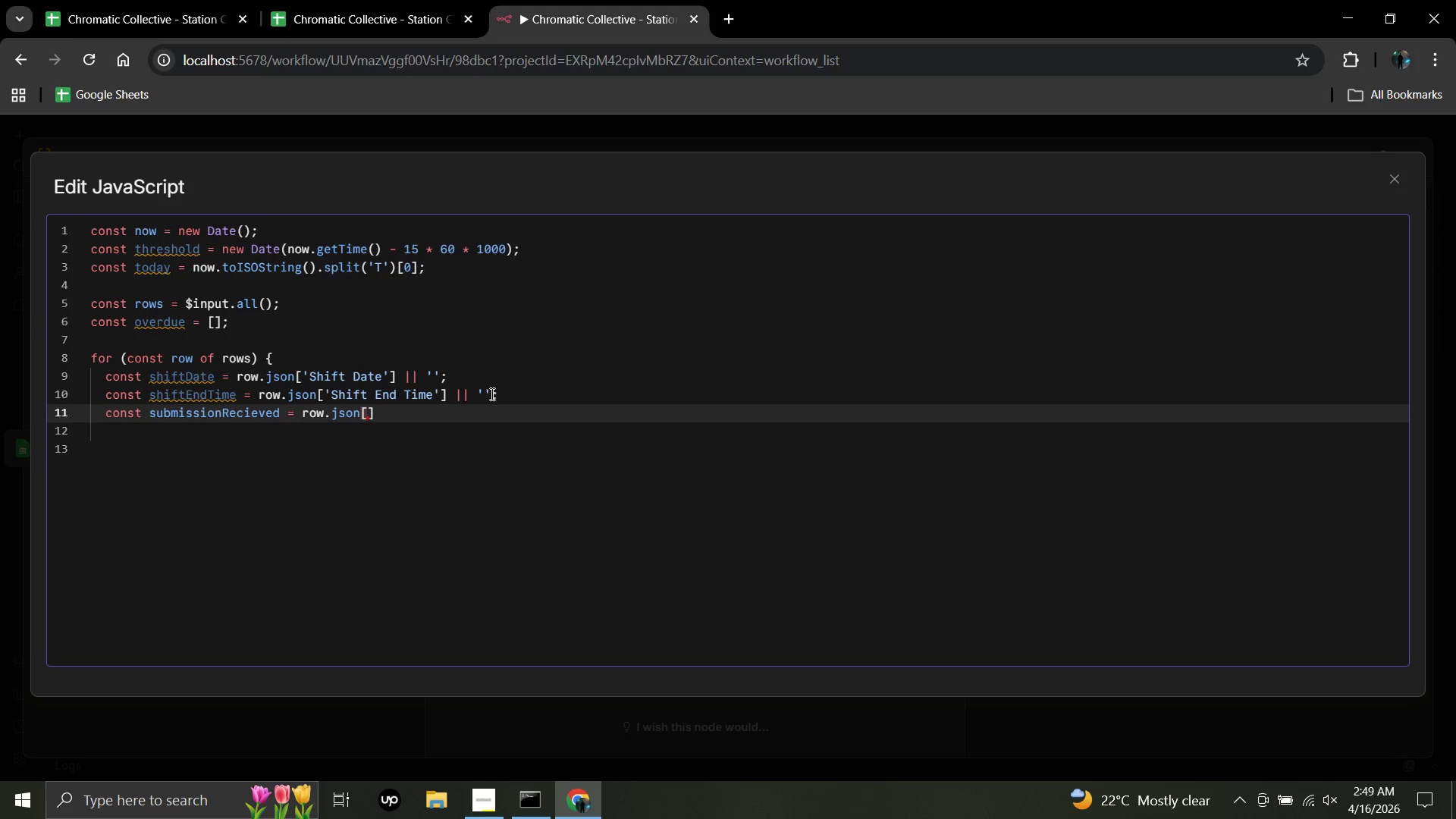 
key(Quote)
 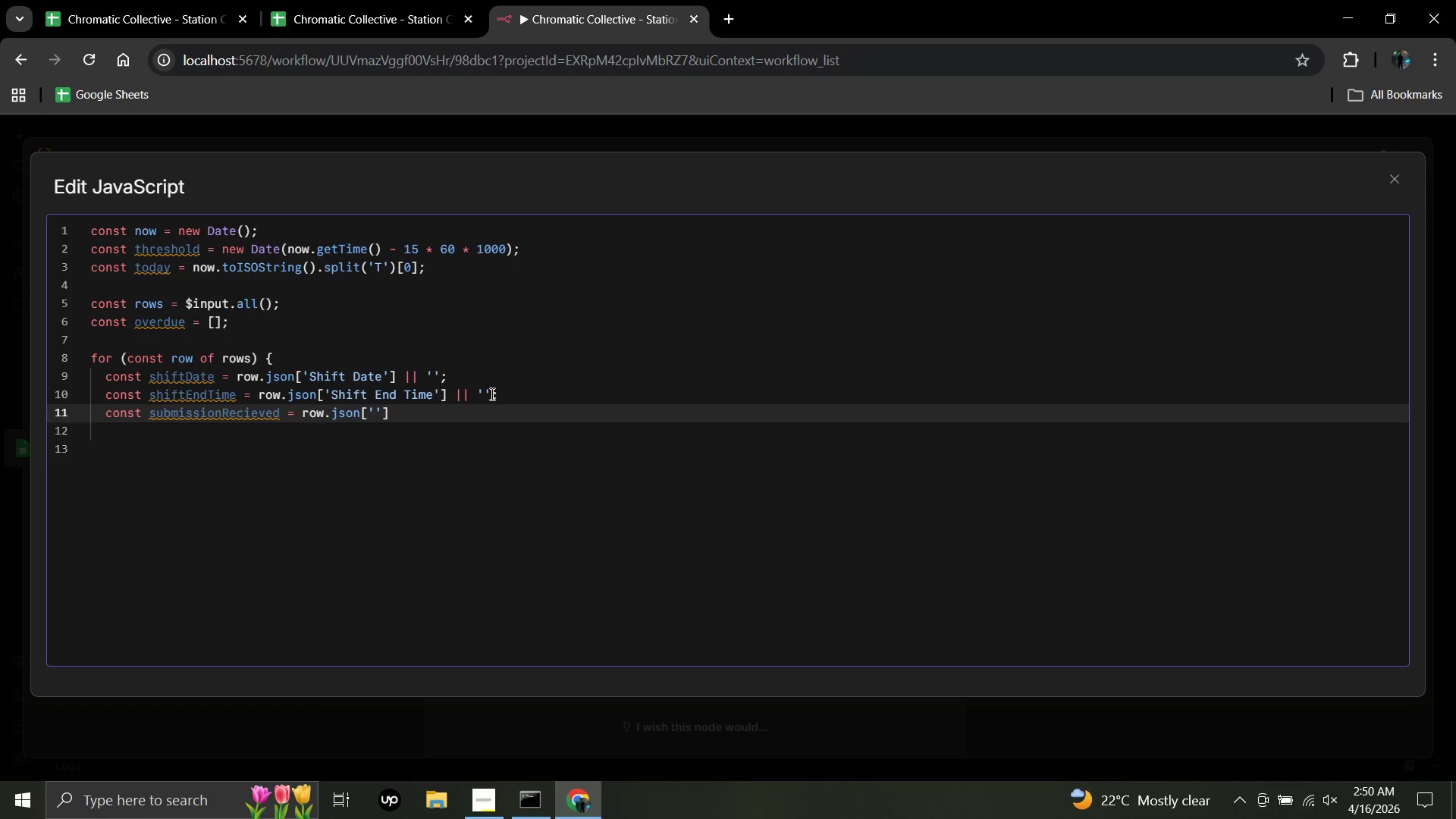 
wait(9.59)
 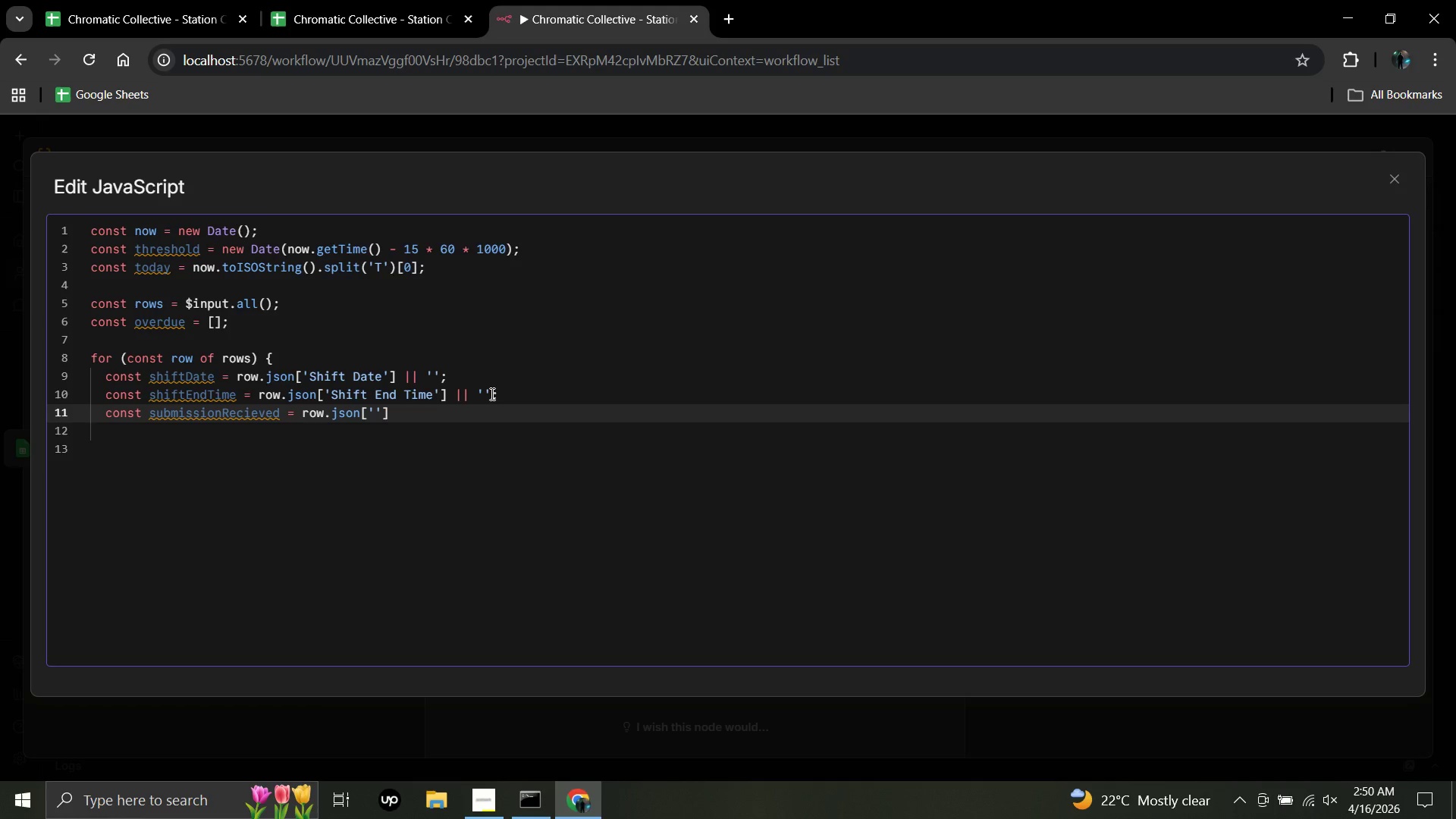 
type(Submission Recieved)
 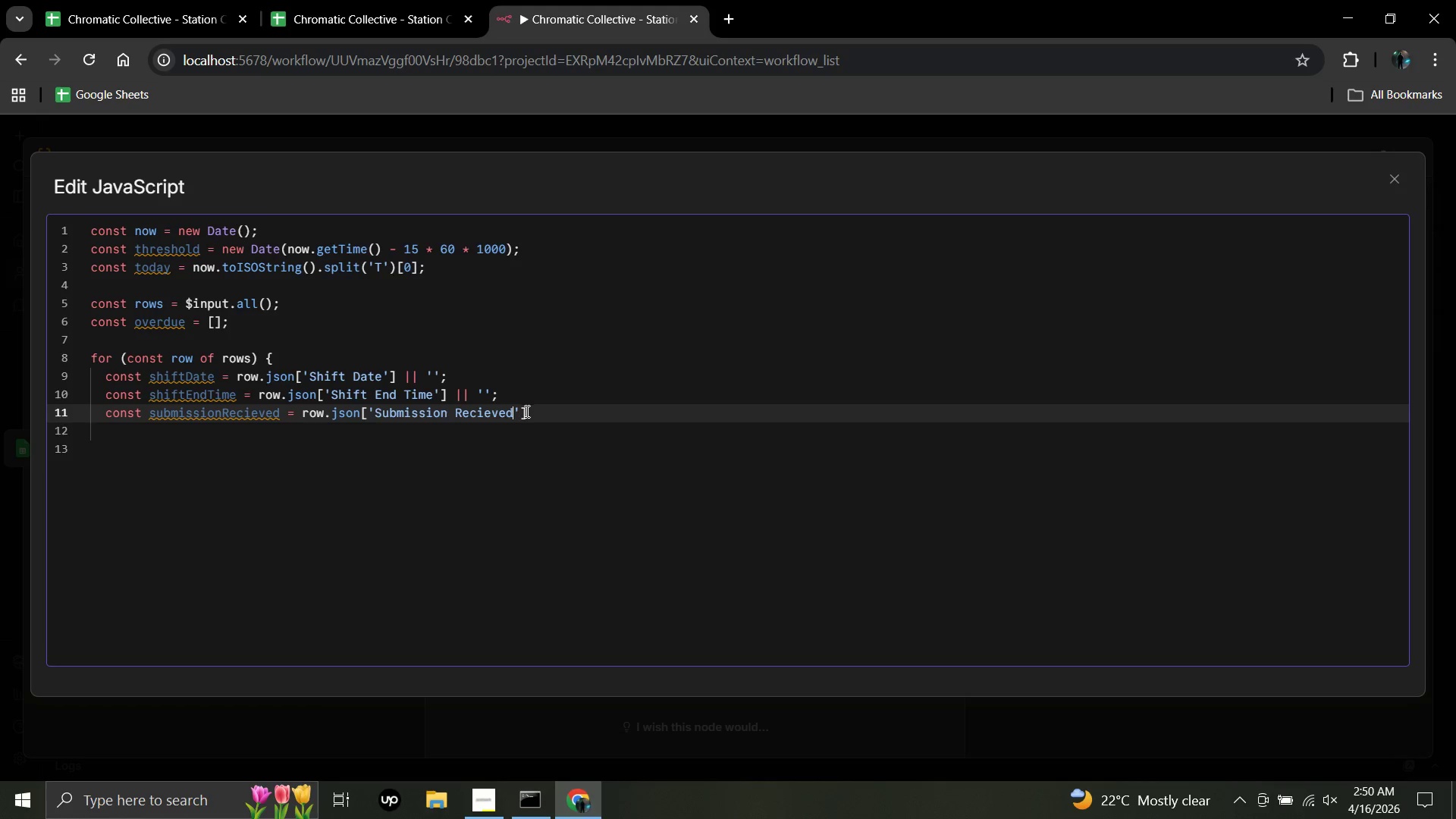 
left_click([526, 411])
 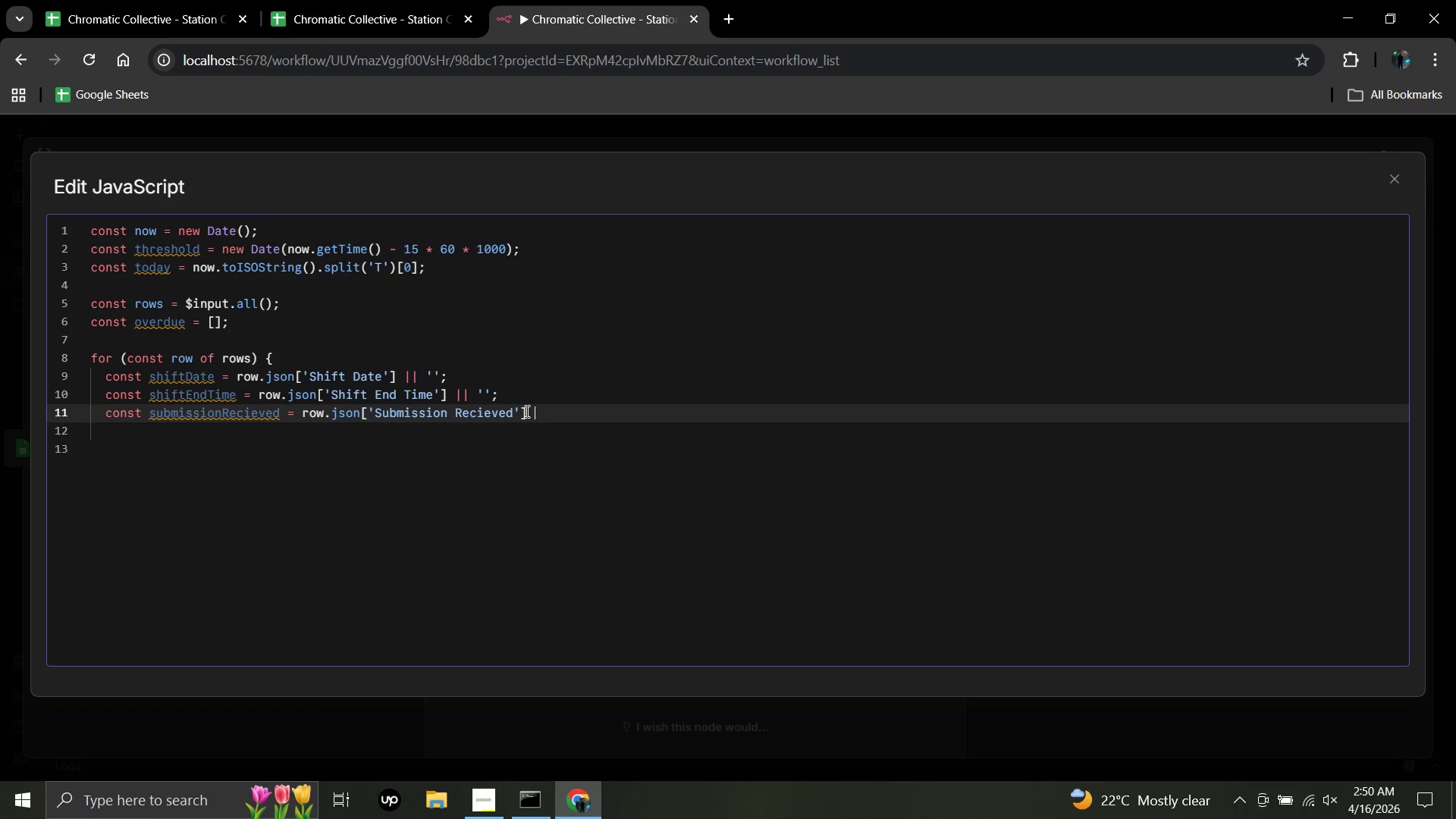 
key(Space)
 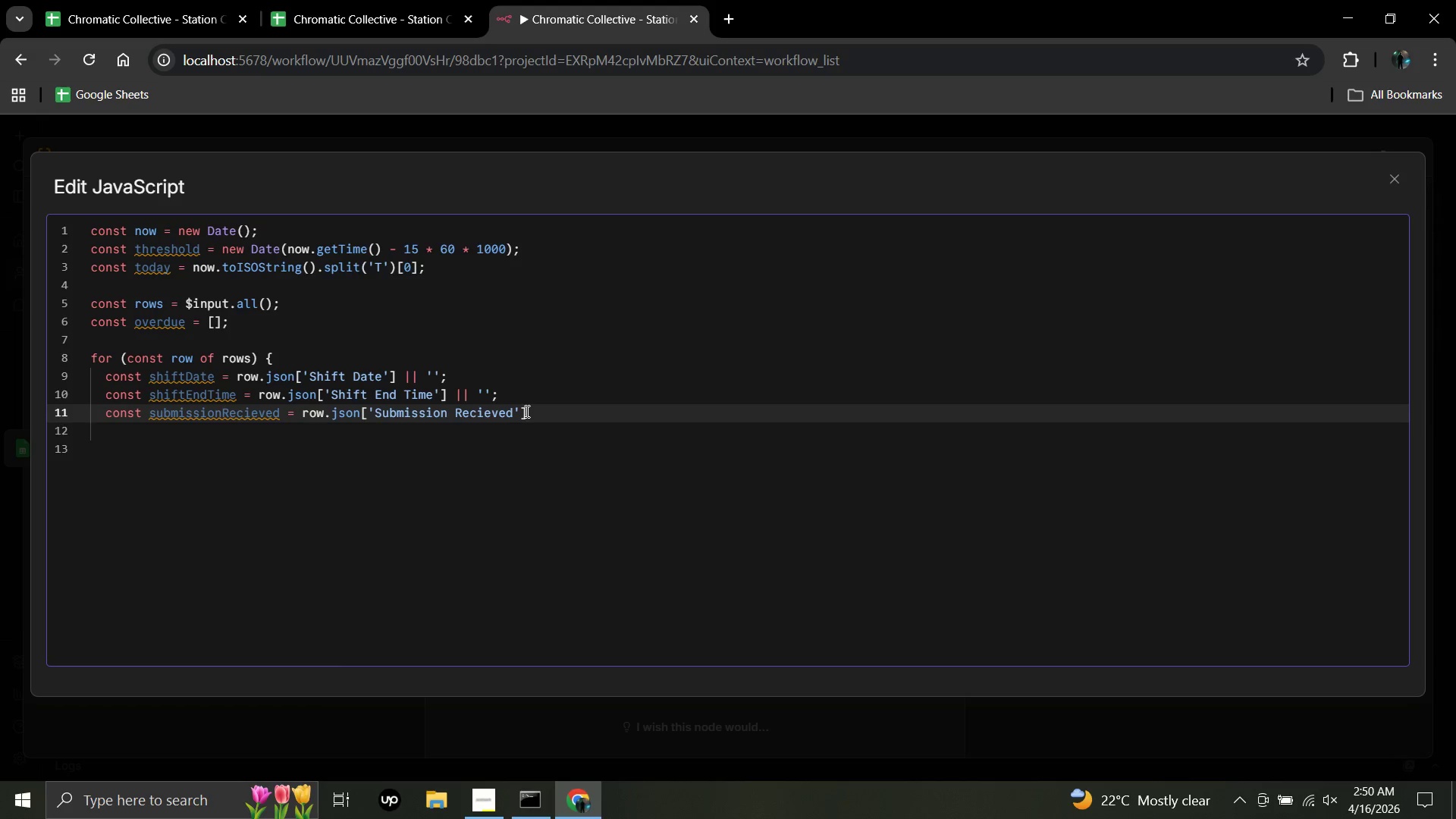 
key(Shift+Backslash)
 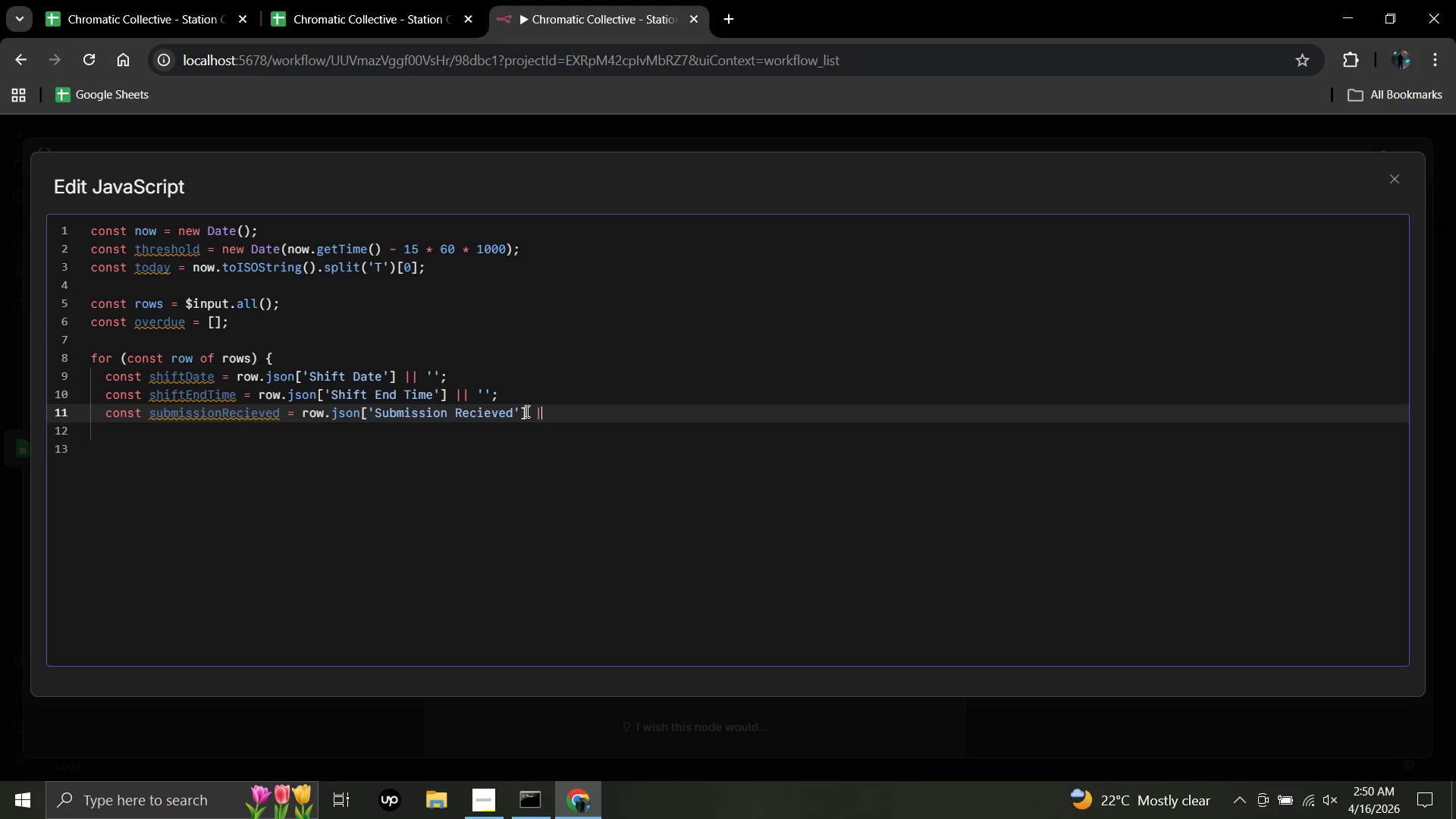 
hold_key(key=ShiftRight, duration=0.38)
 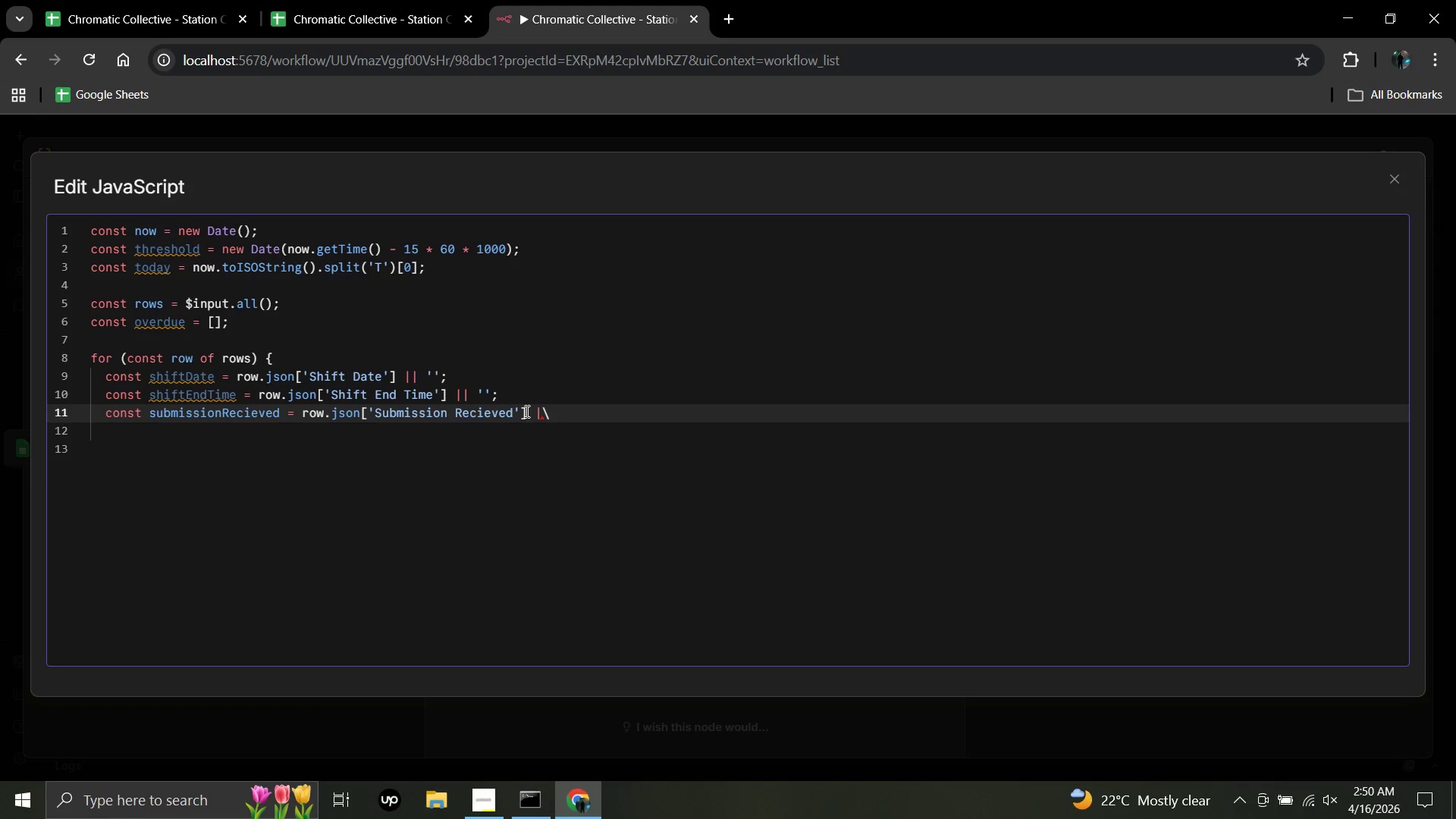 
key(Backslash)
 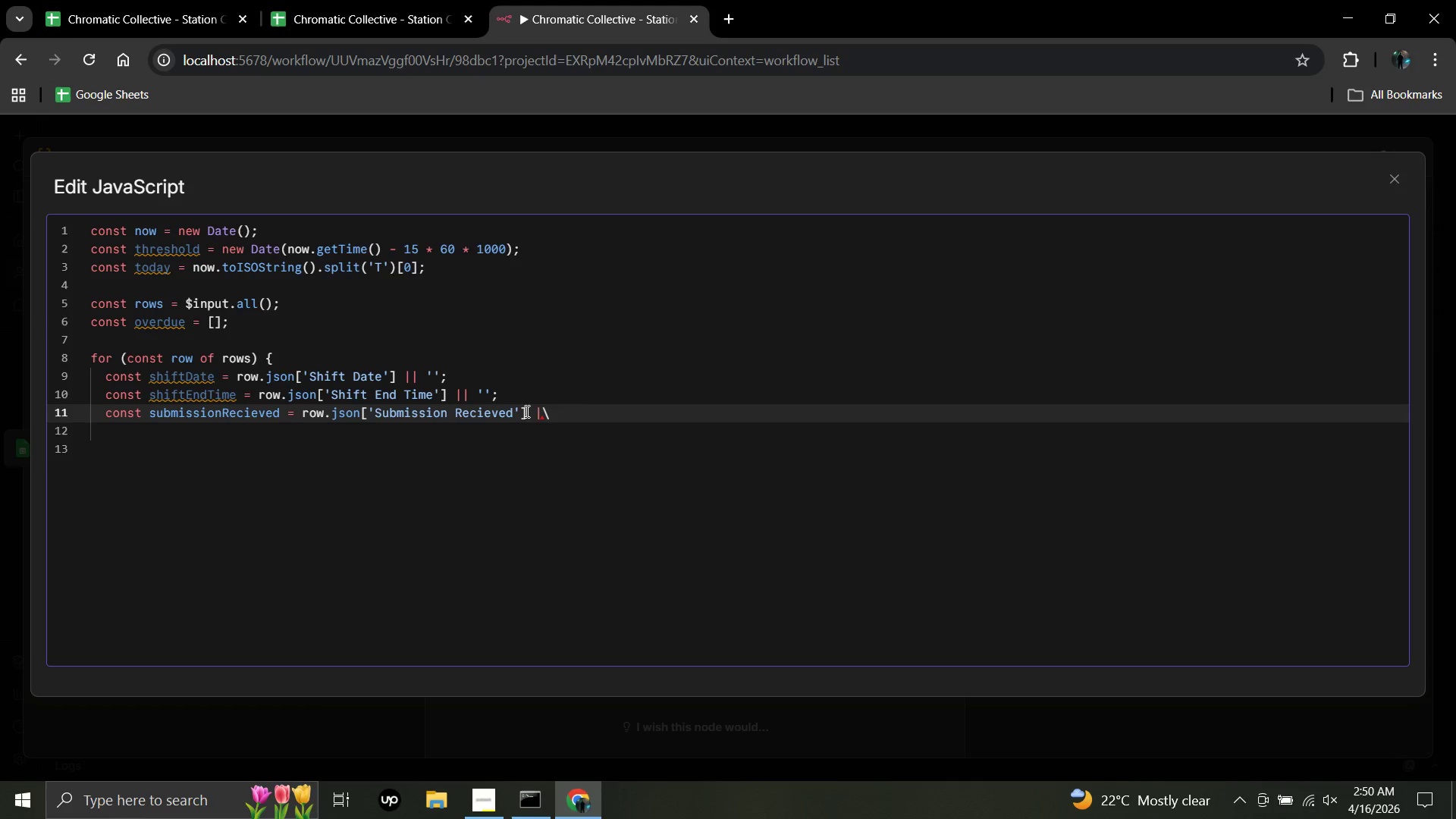 
key(Backspace)
 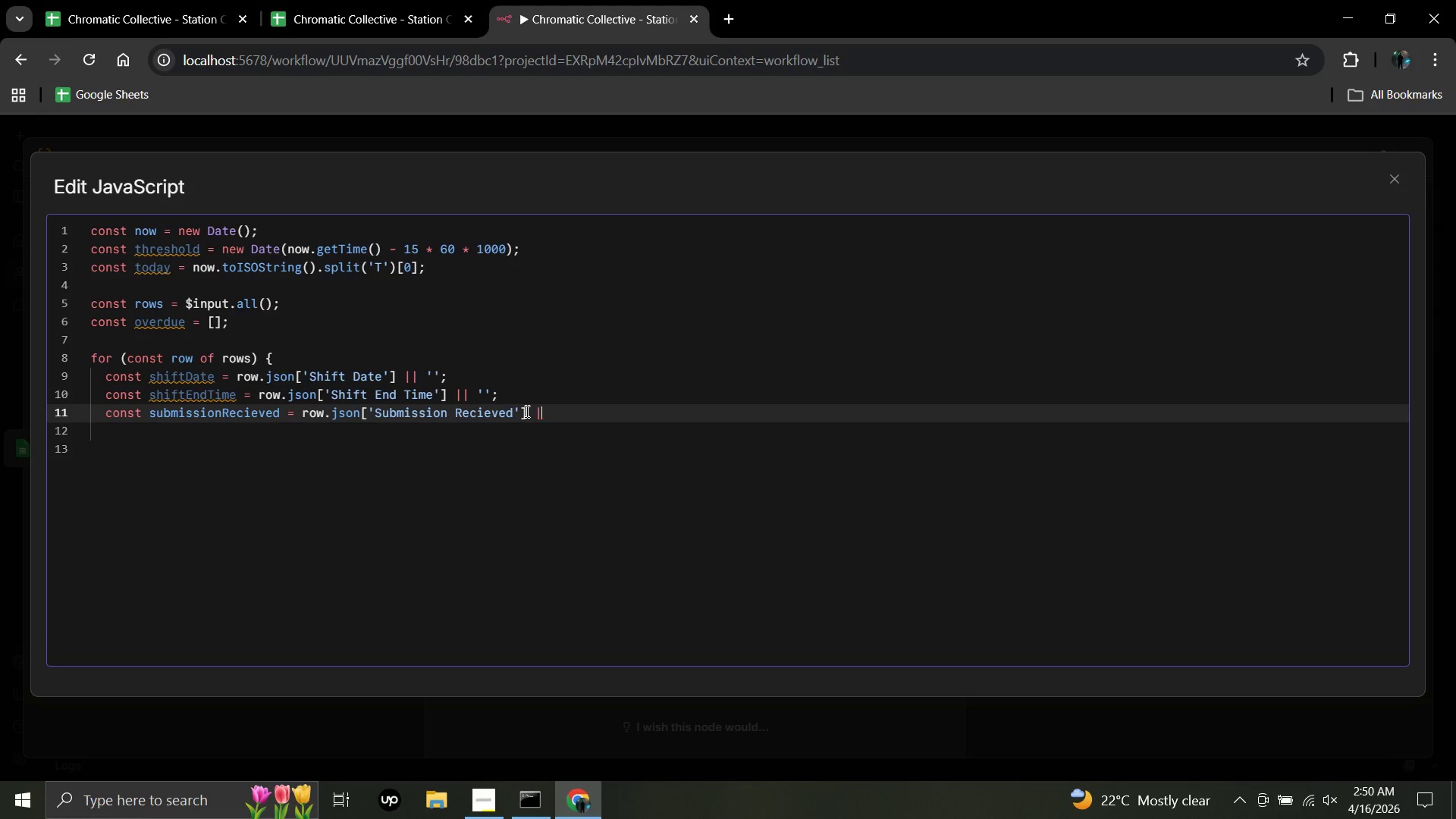 
hold_key(key=ShiftRight, duration=0.36)
 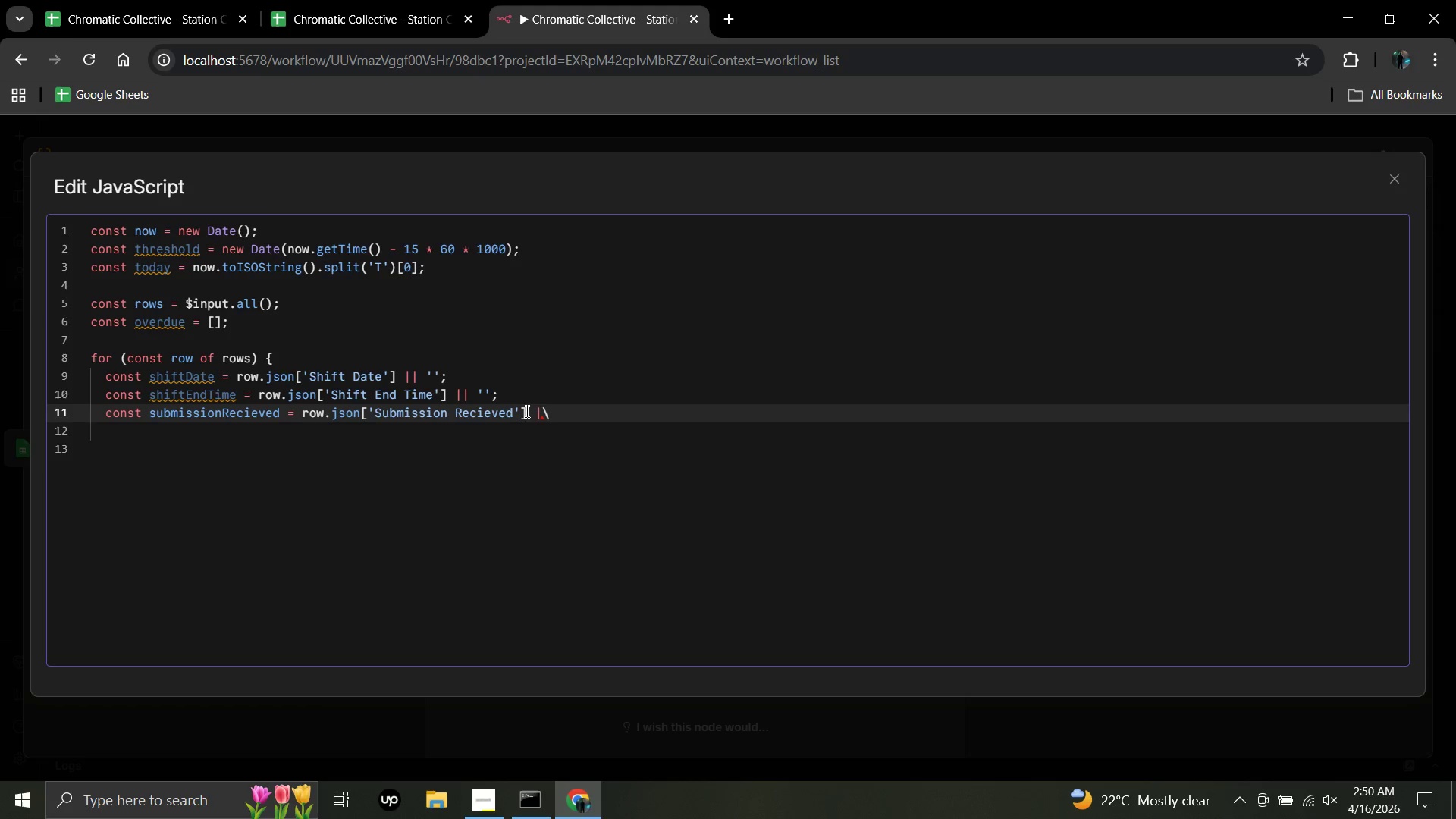 
key(Backslash)
 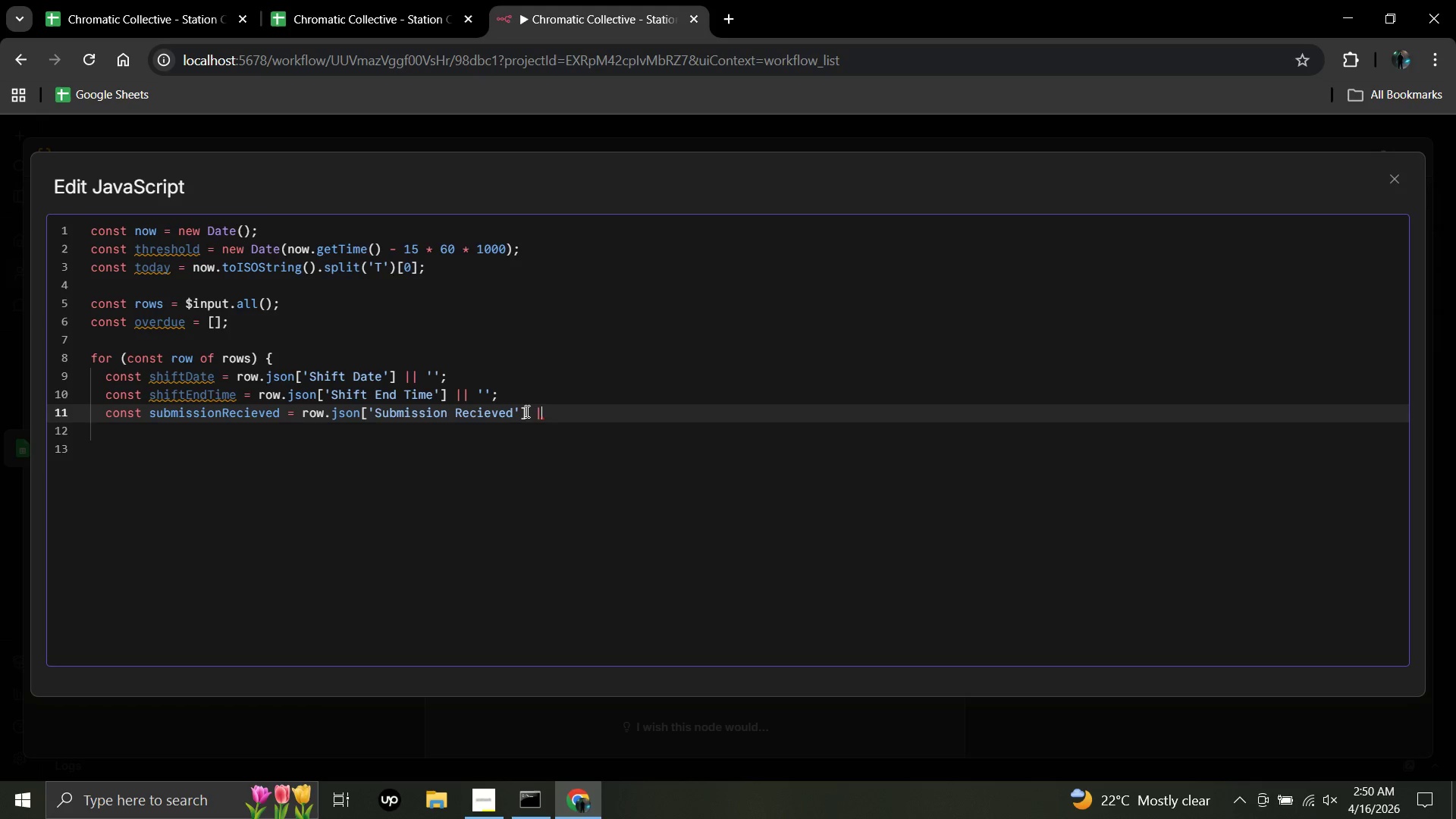 
key(Backspace)
 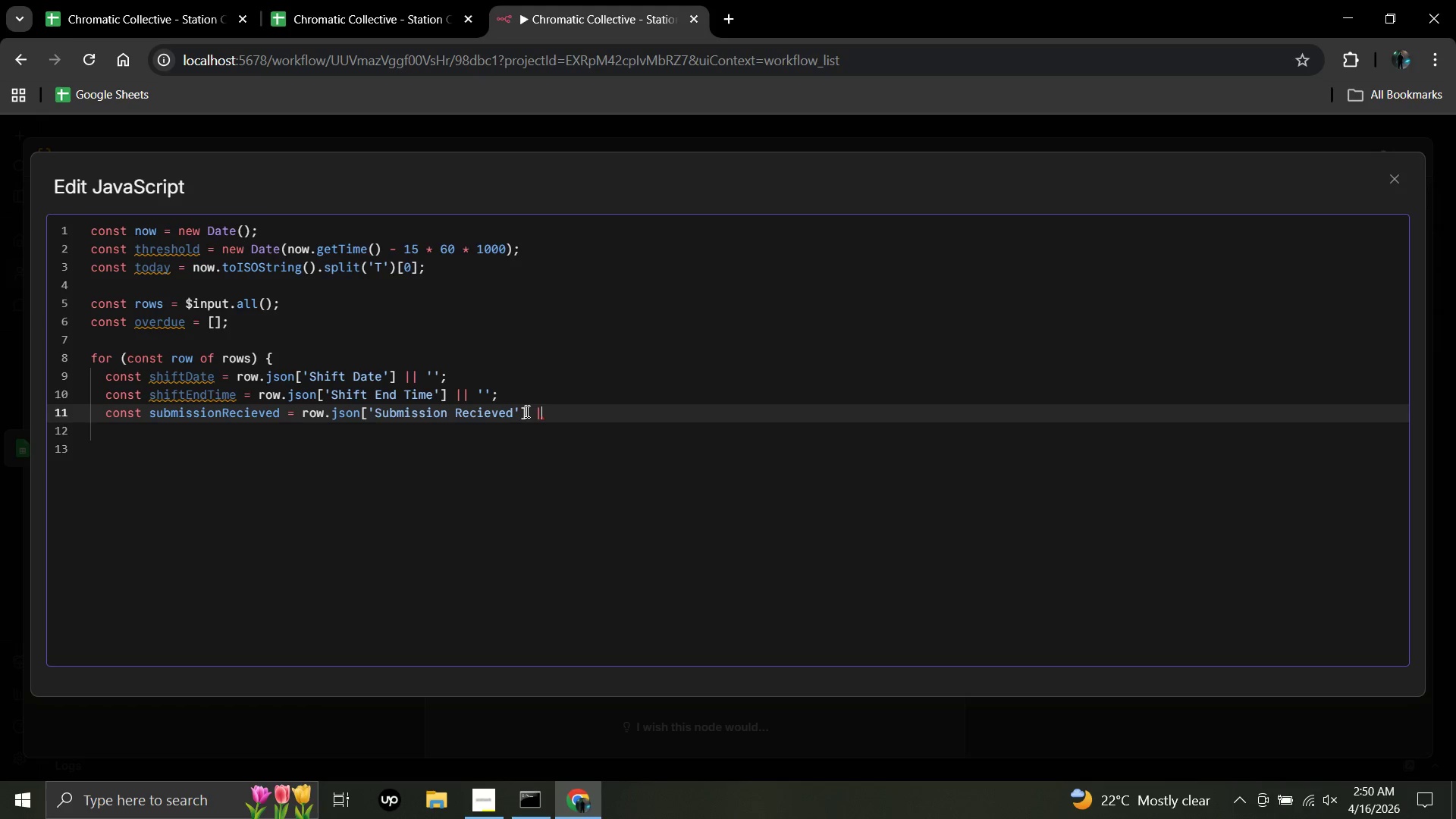 
hold_key(key=ShiftRight, duration=0.73)
 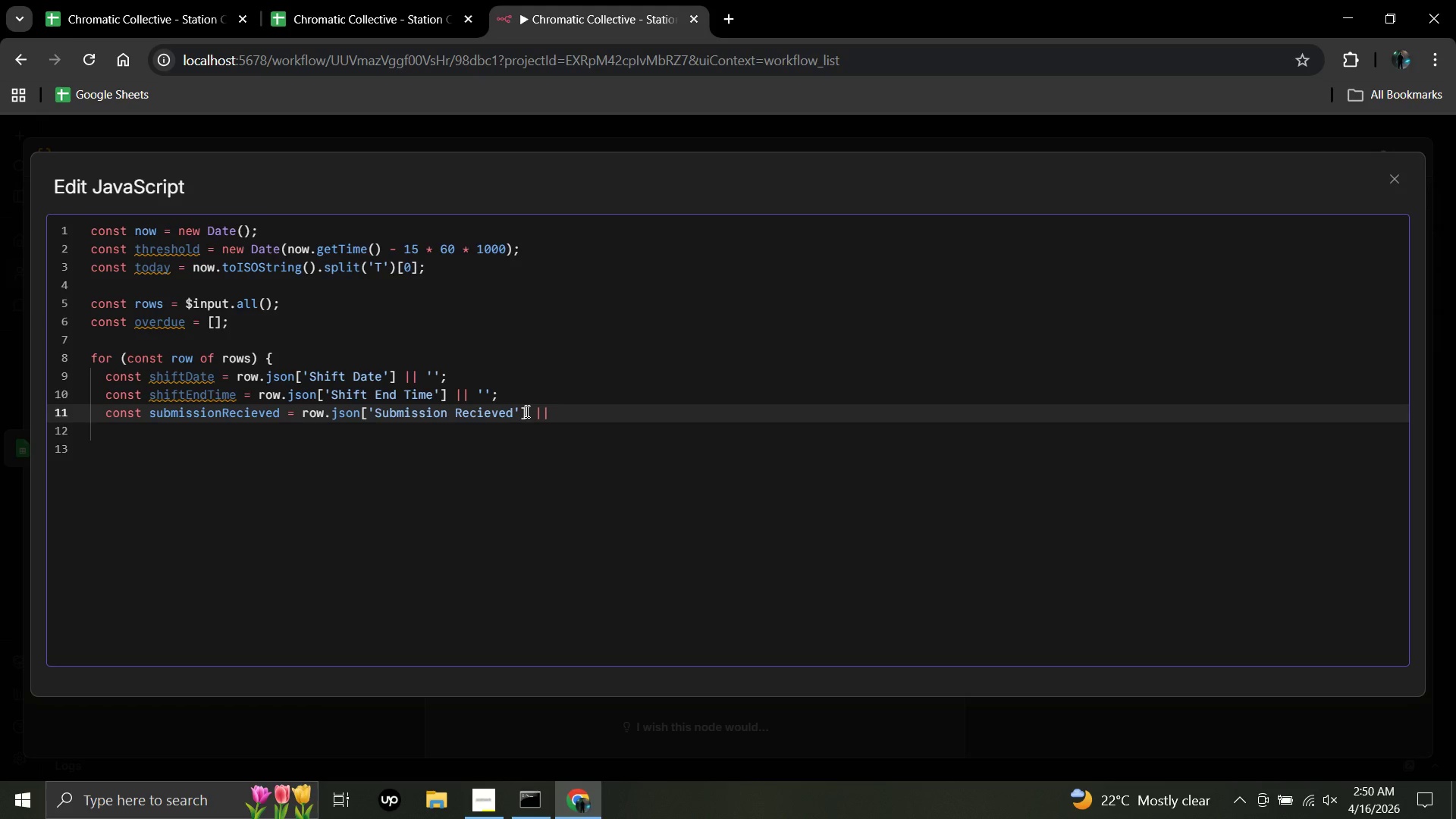 
hold_key(key=Backslash, duration=0.31)
 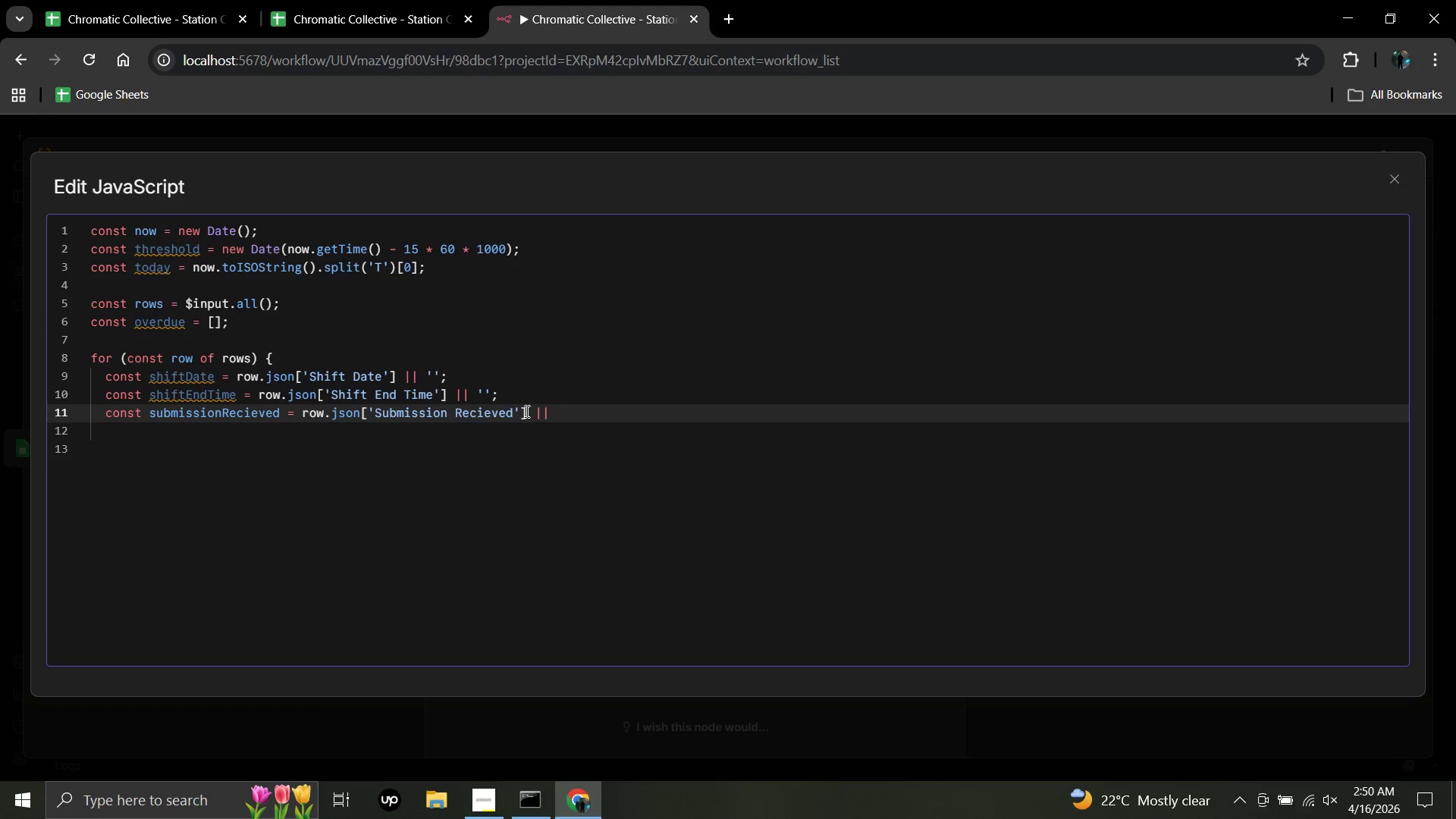 
key(Space)
 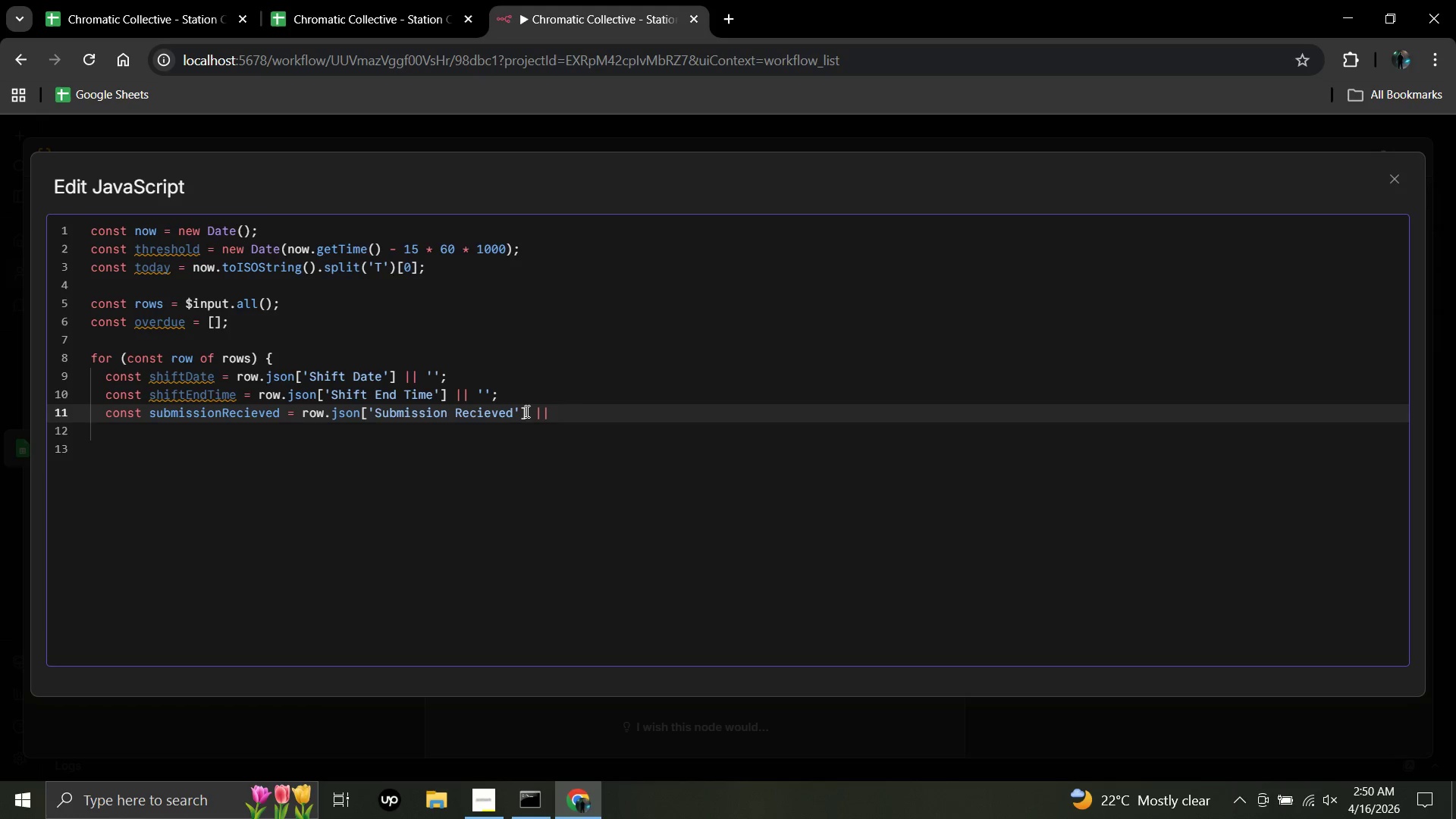 
key(Quote)
 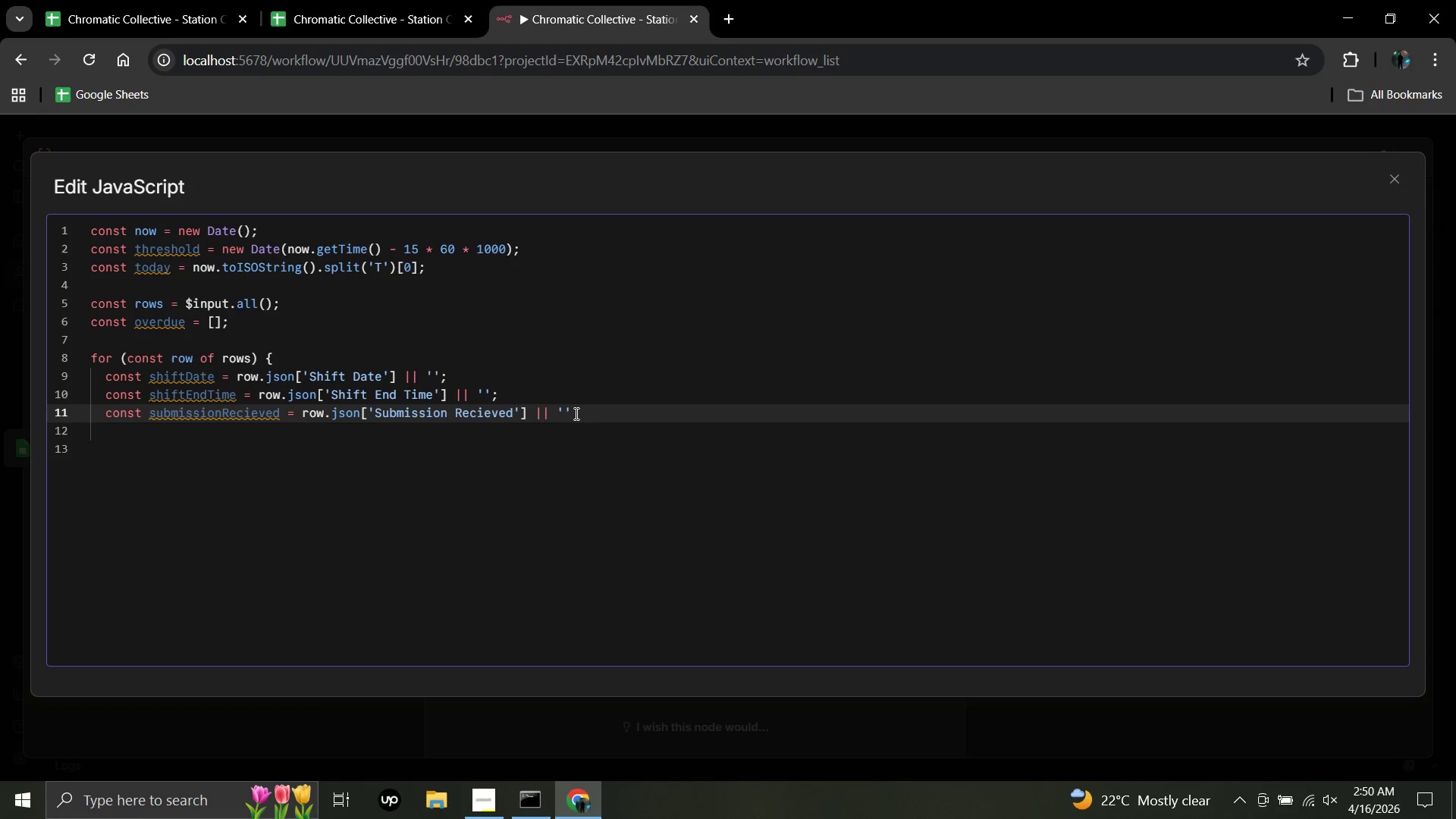 
left_click([577, 413])
 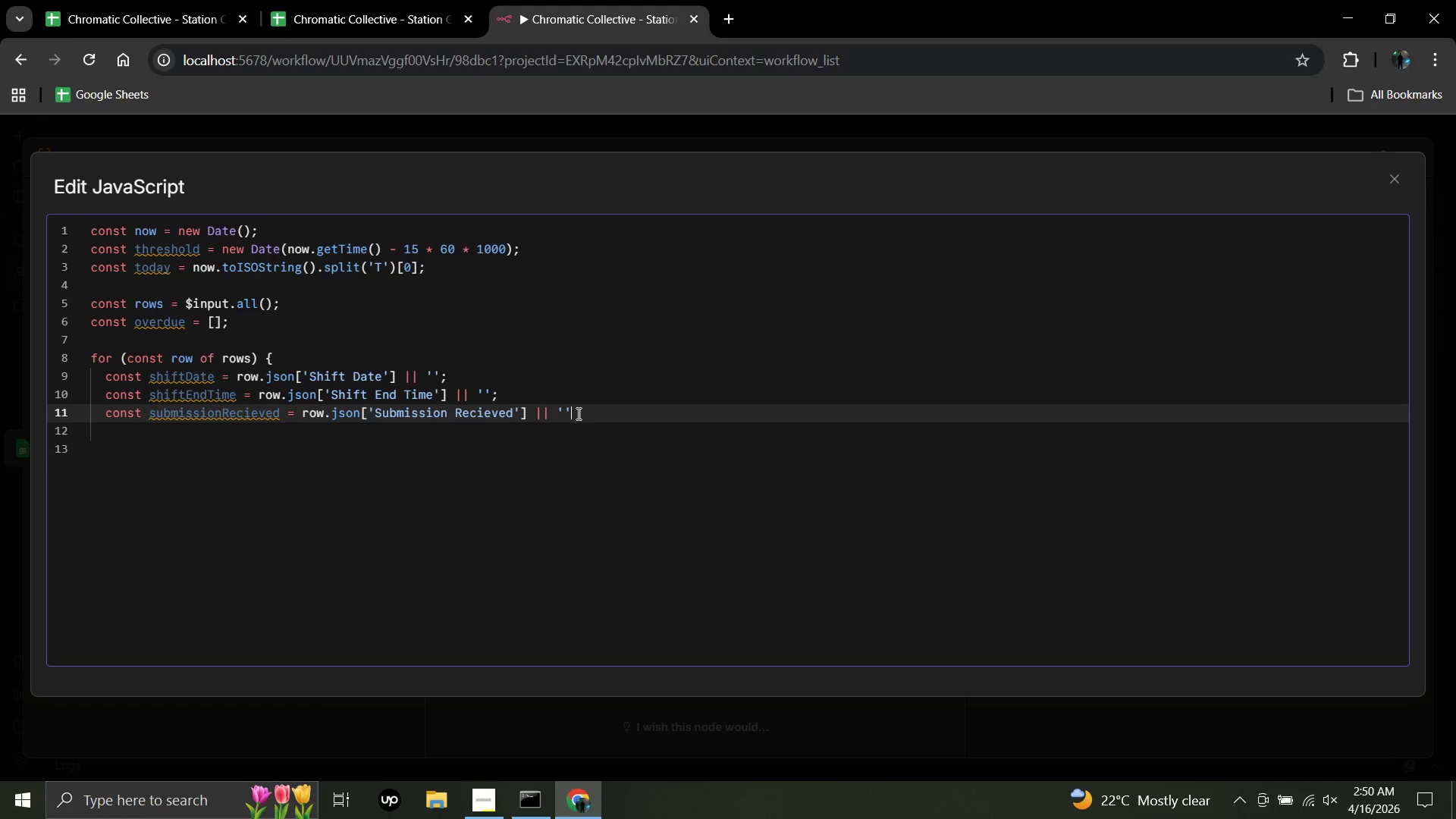 
key(Semicolon)
 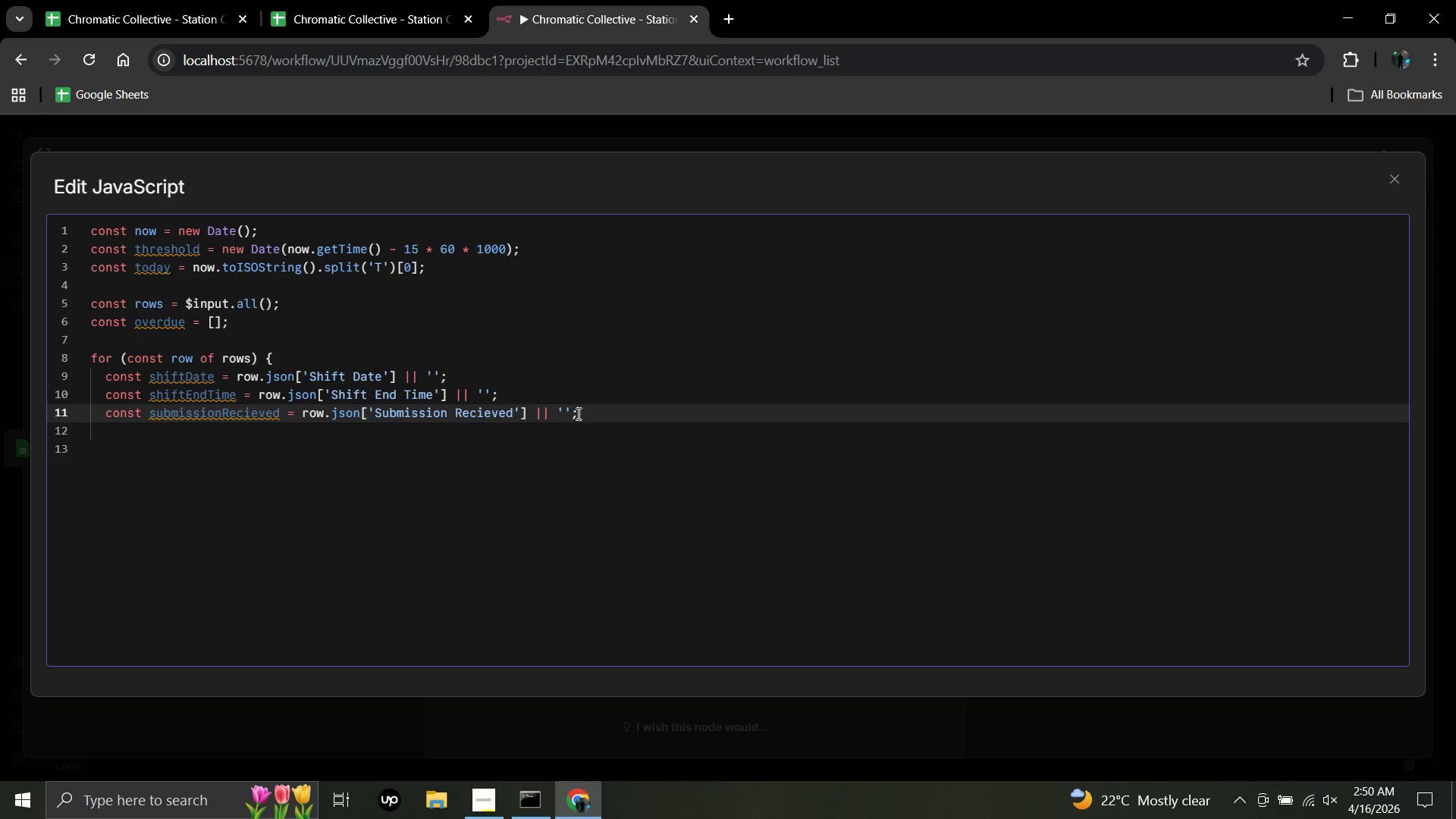 
key(Enter)
 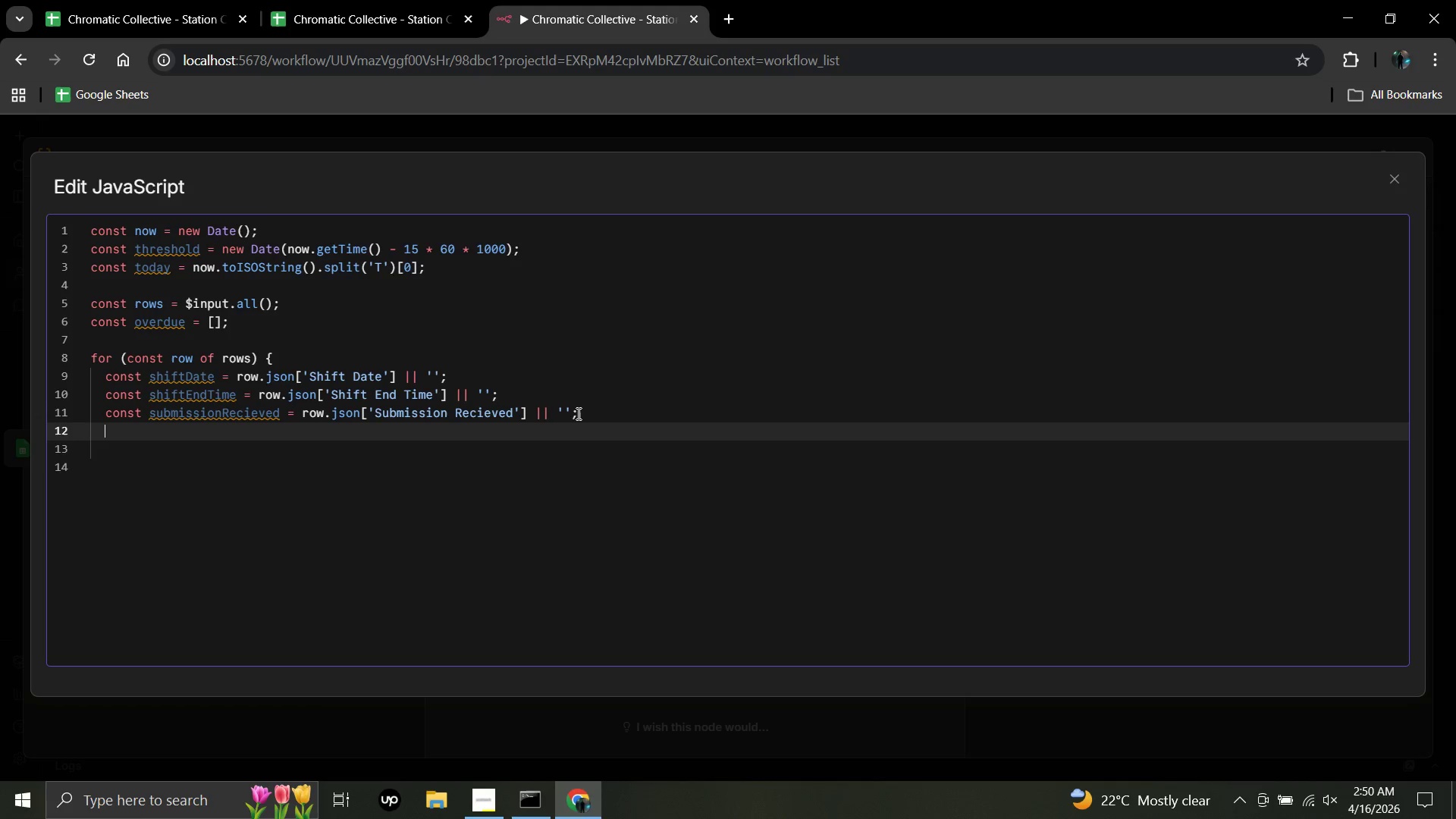 
type(const )
 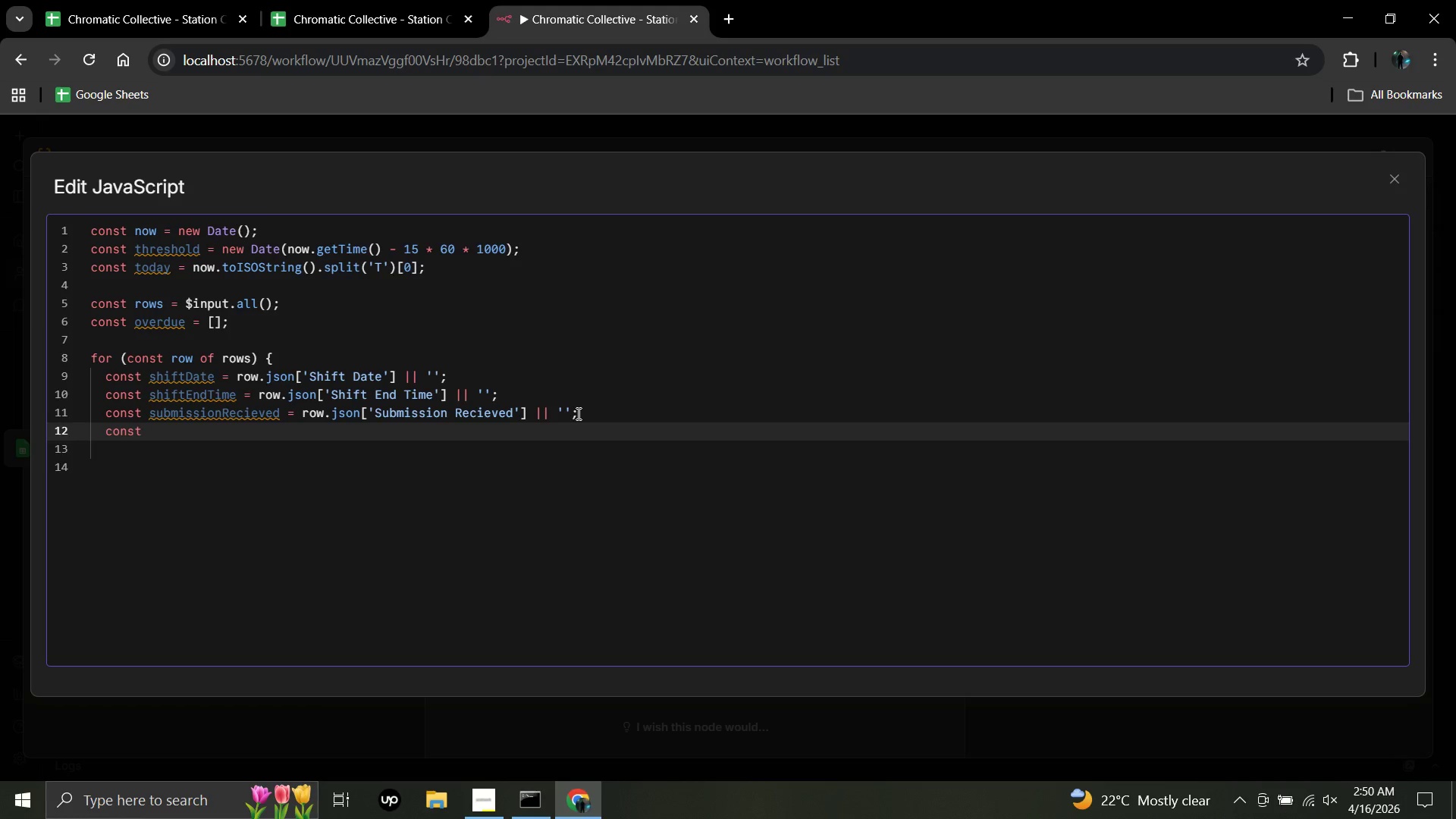 
wait(5.5)
 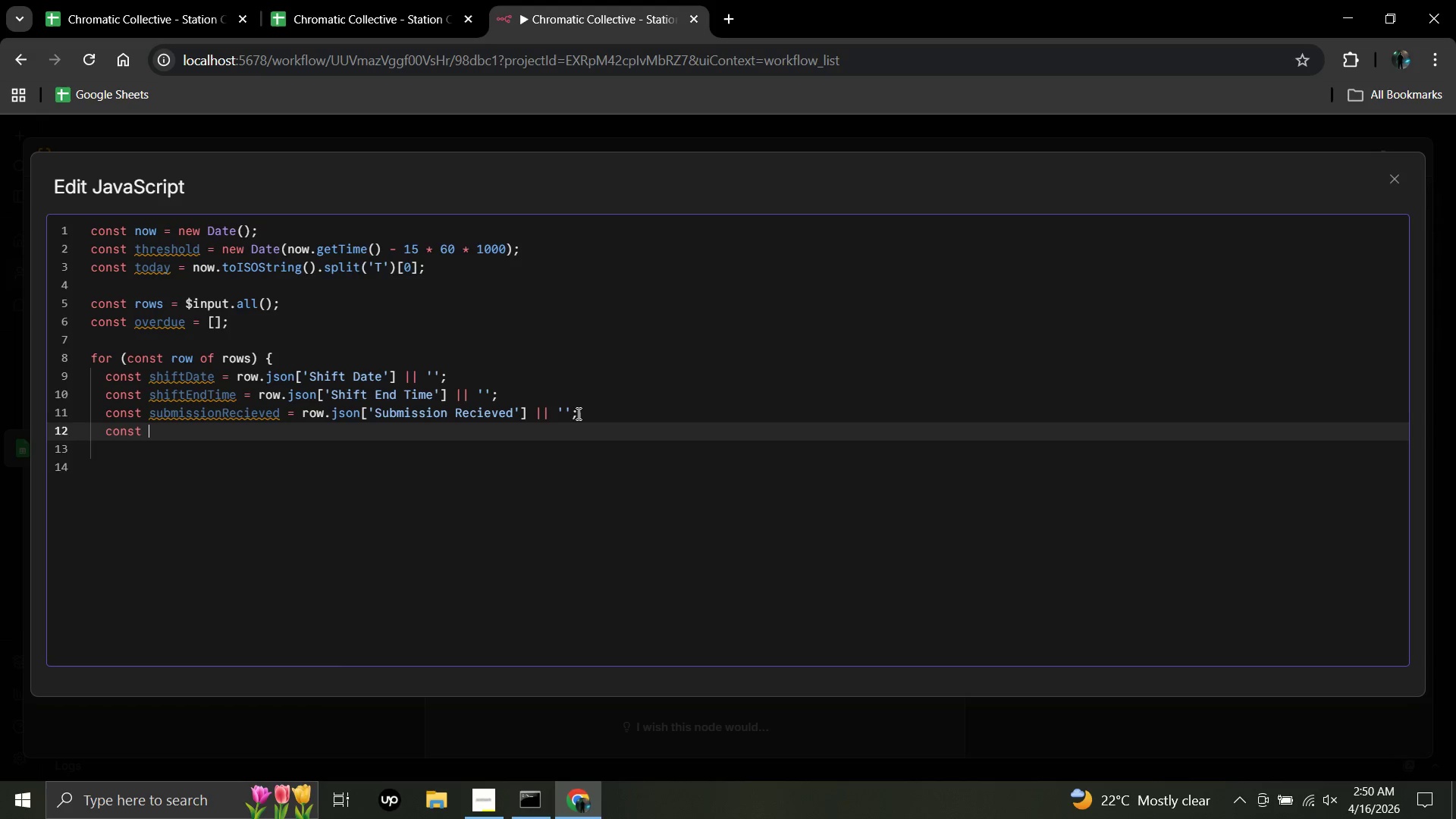 
type(statu=ion)
key(Backspace)
key(Backspace)
key(Backspace)
key(Backspace)
key(Backspace)
type(ionNumber = row.json)
 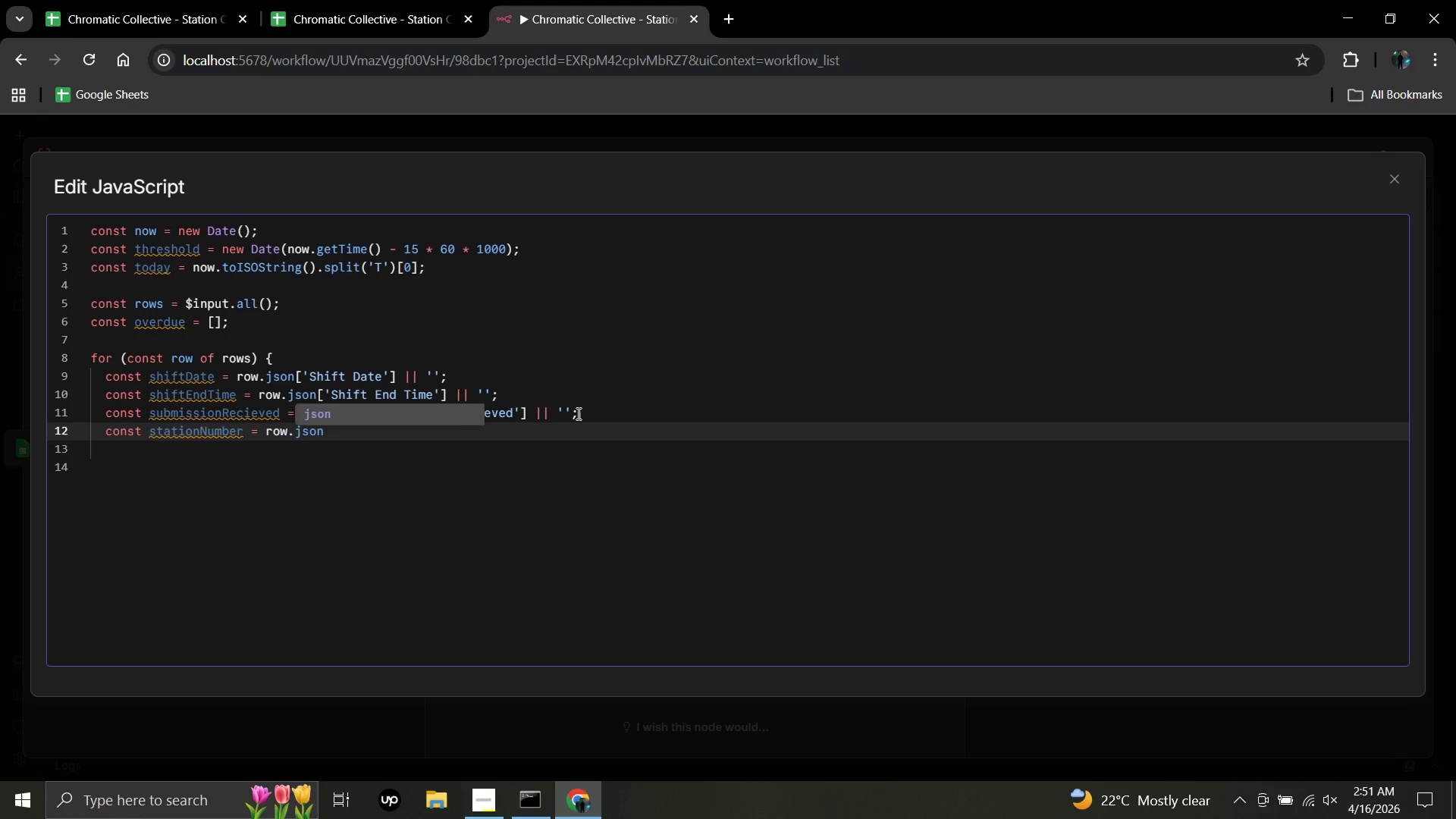 
type(['Station Number)
 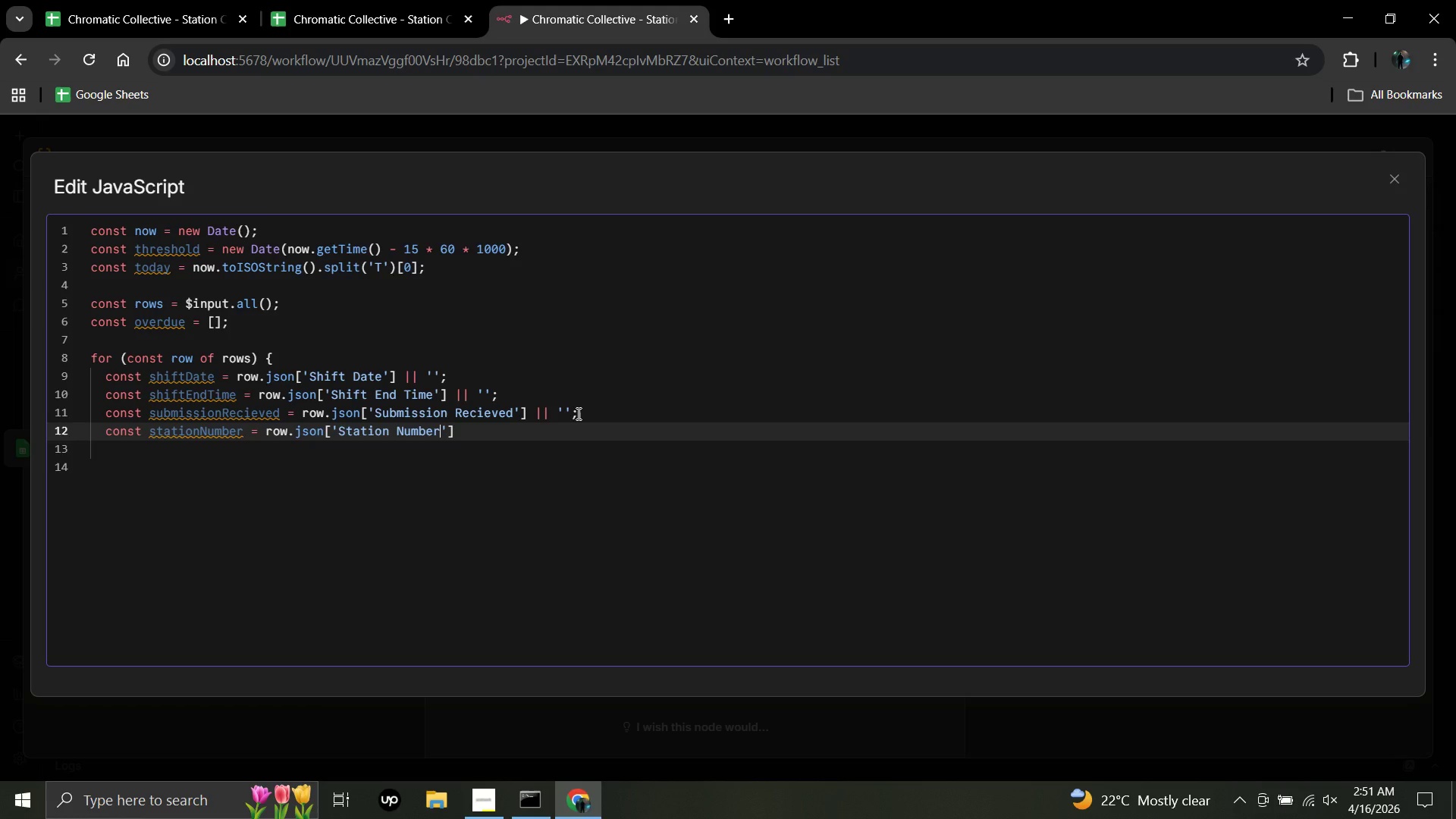 
wait(14.61)
 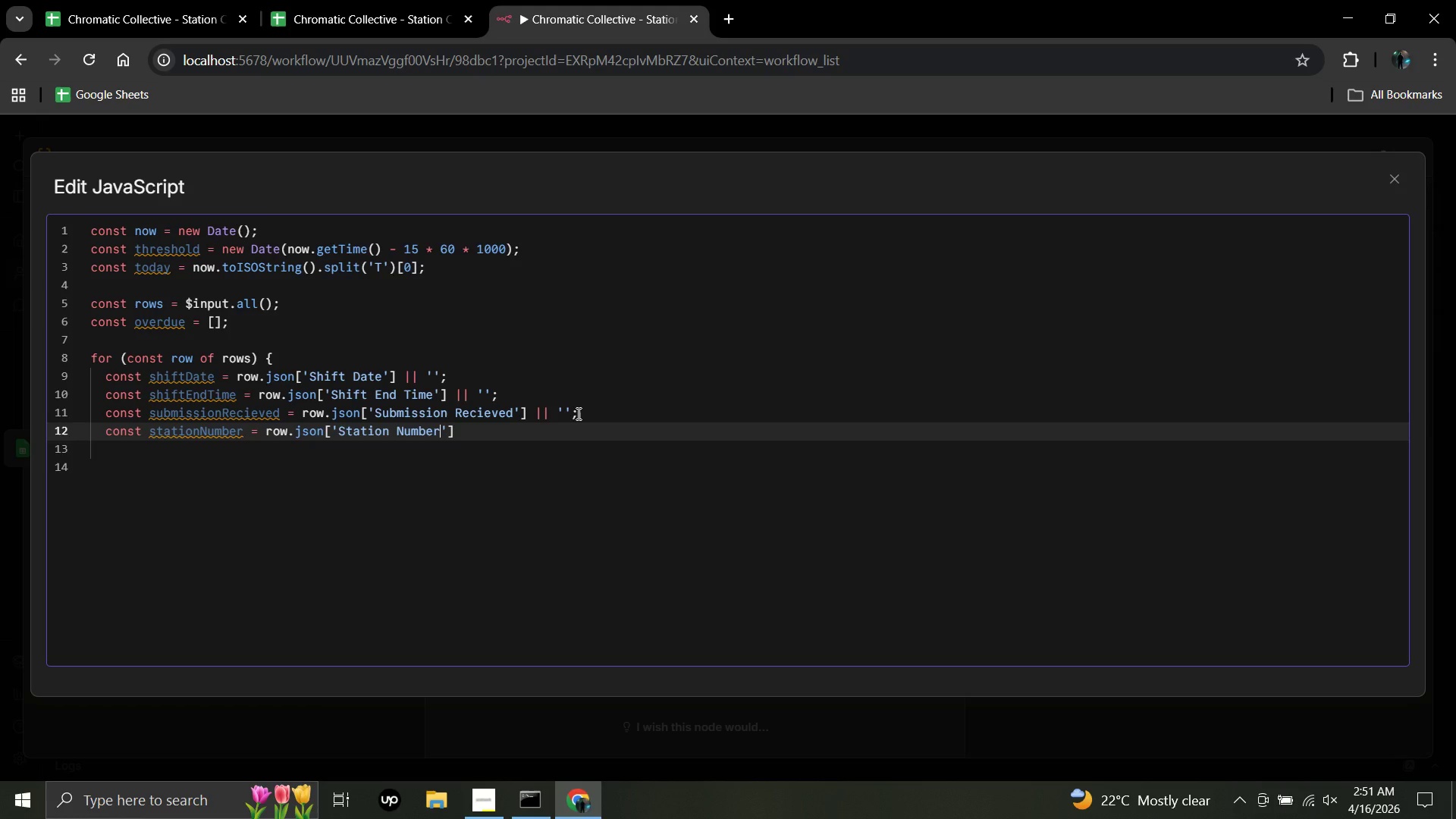 
left_click([462, 431])
 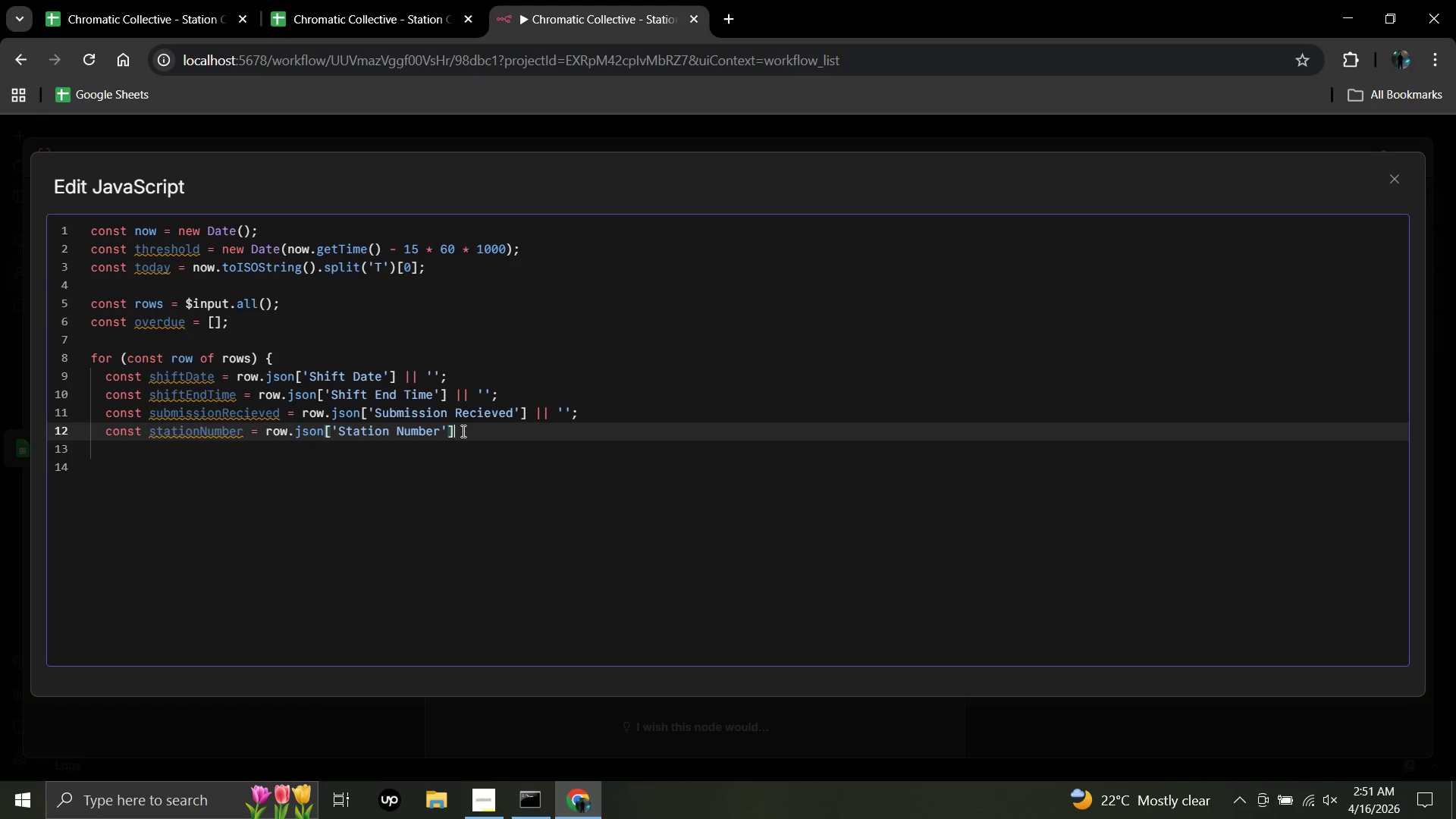 
key(Space)
 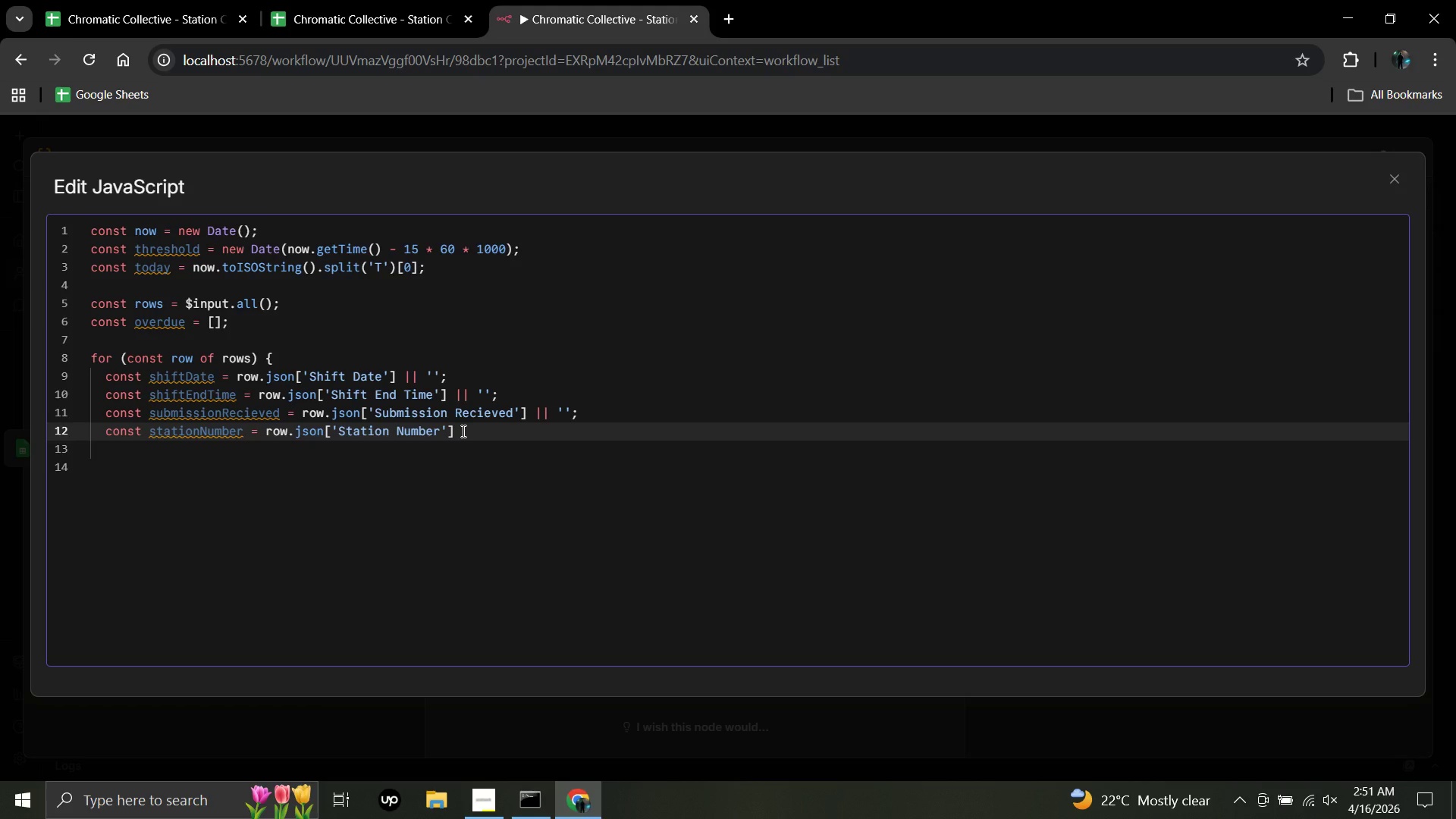 
key(Shift+Backslash)
 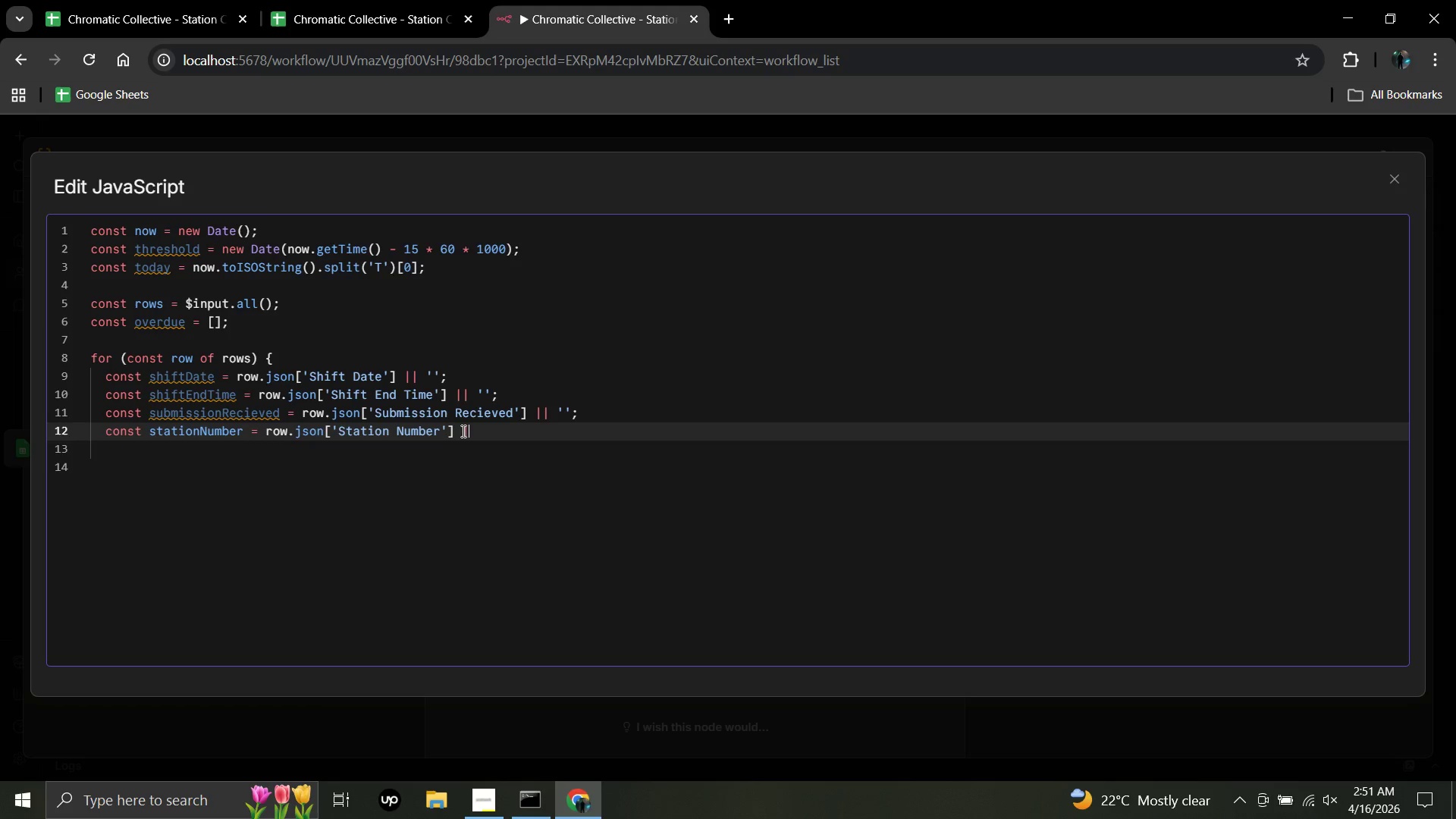 
hold_key(key=ShiftRight, duration=0.38)
 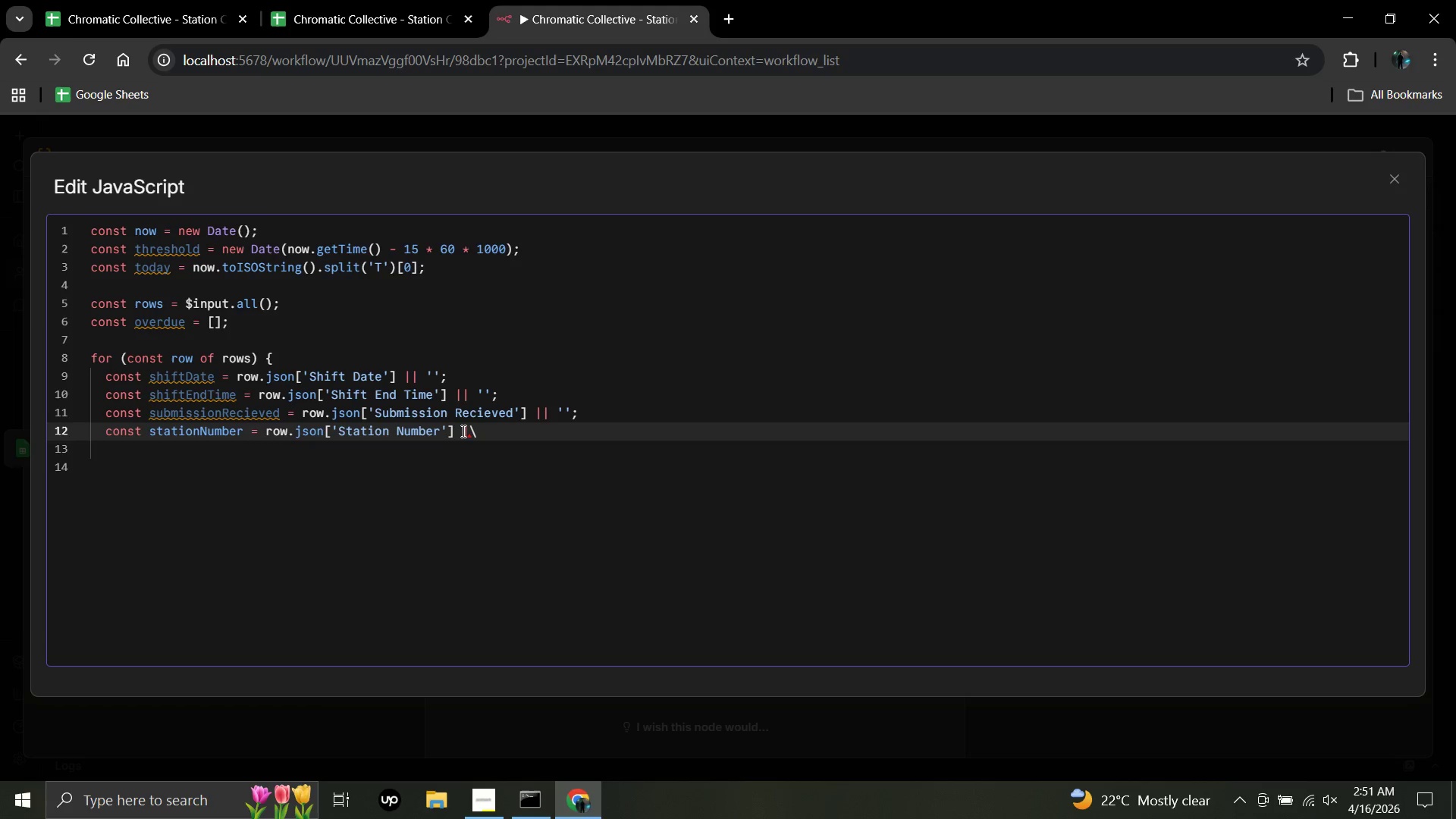 
key(Backslash)
 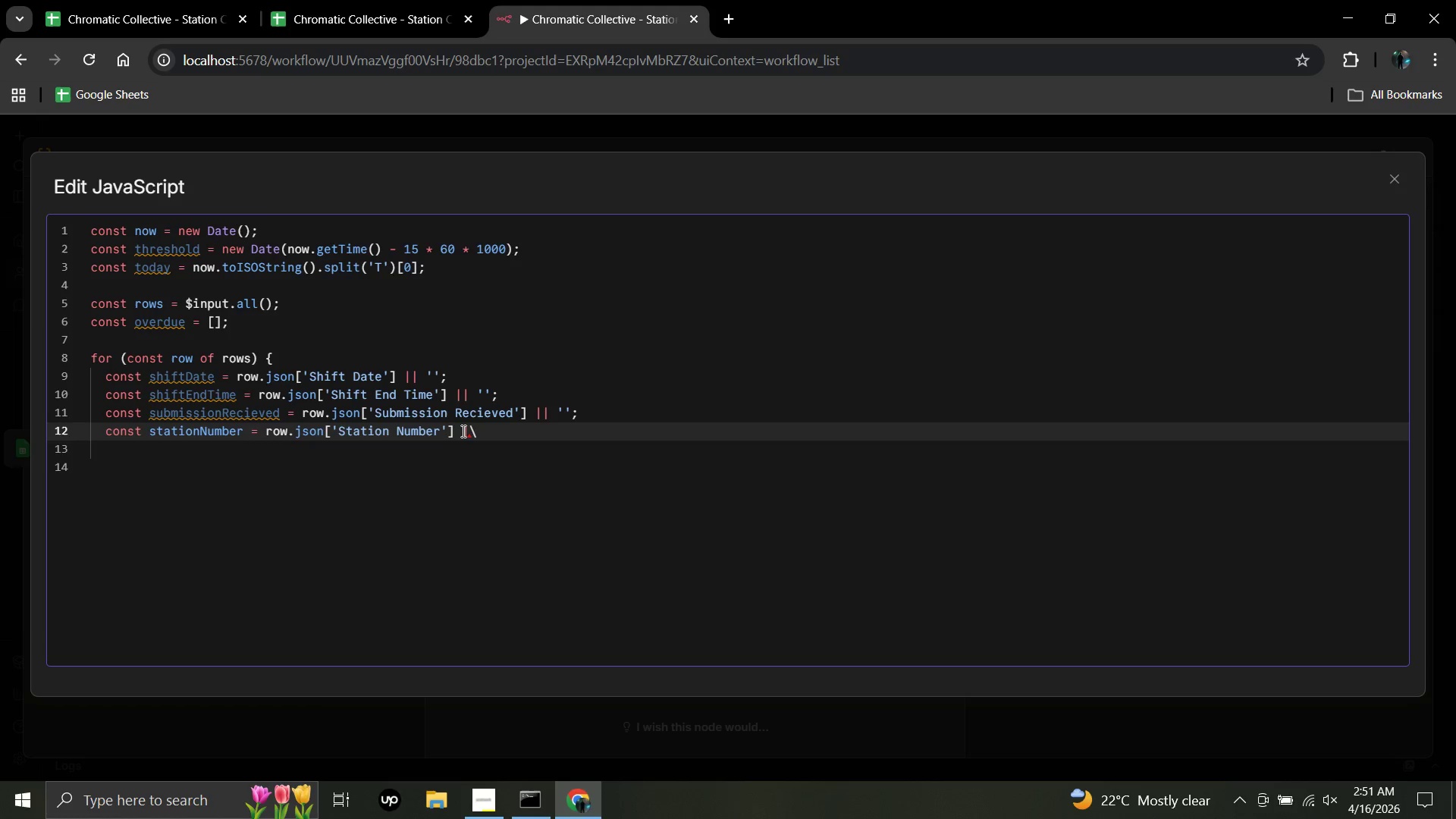 
key(Backspace)
 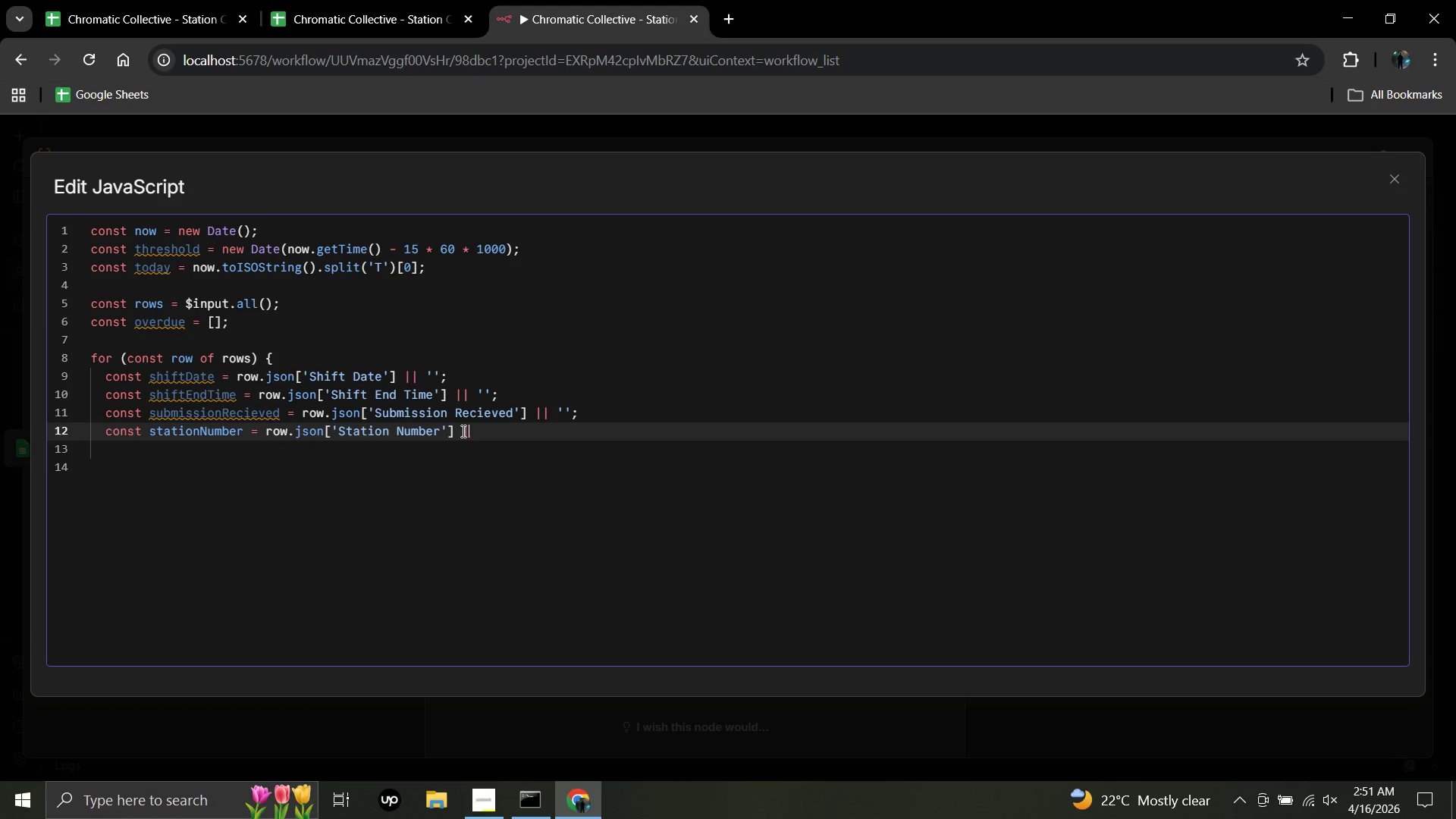 
key(Shift+Backslash)
 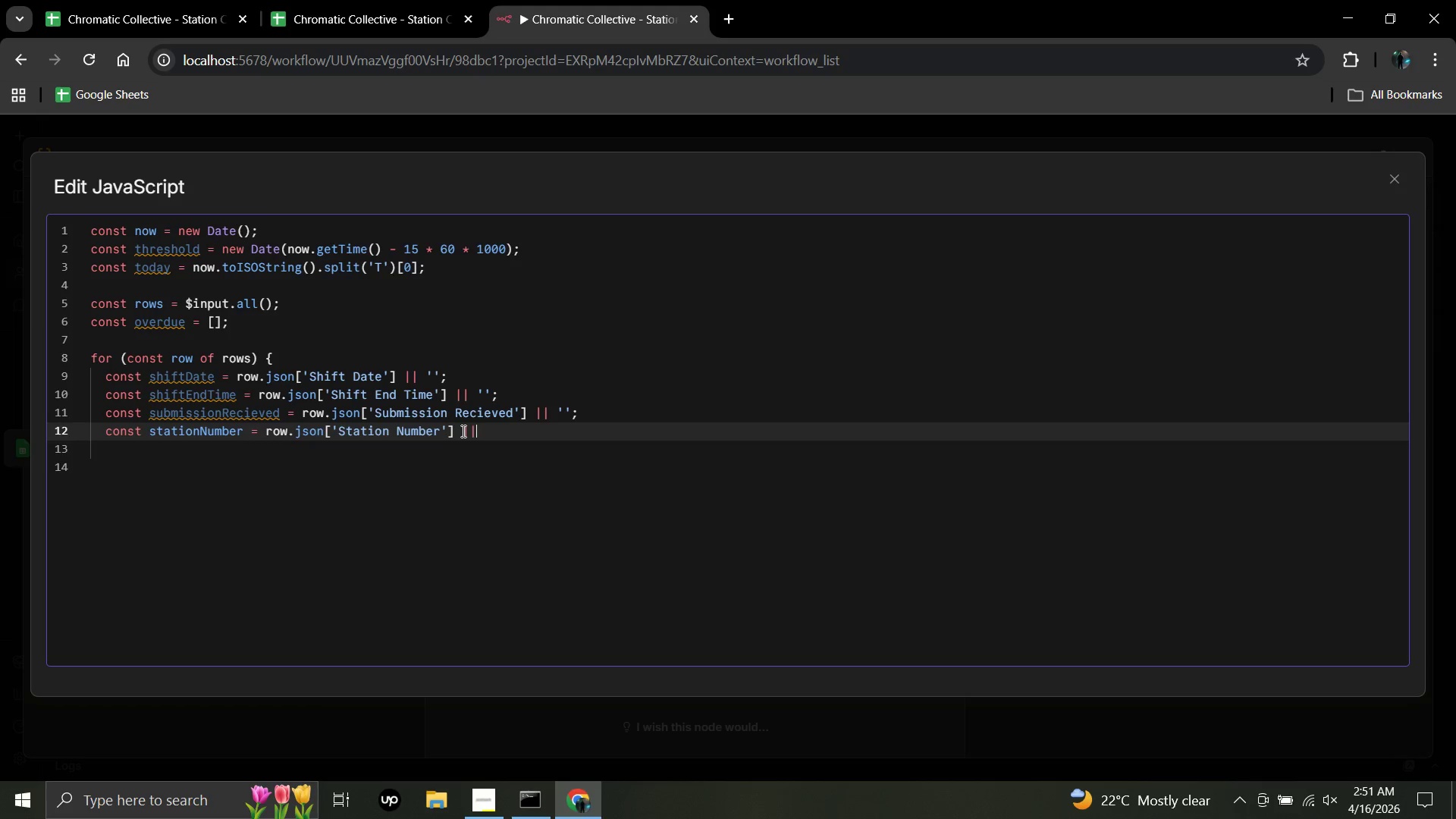 
key(Space)
 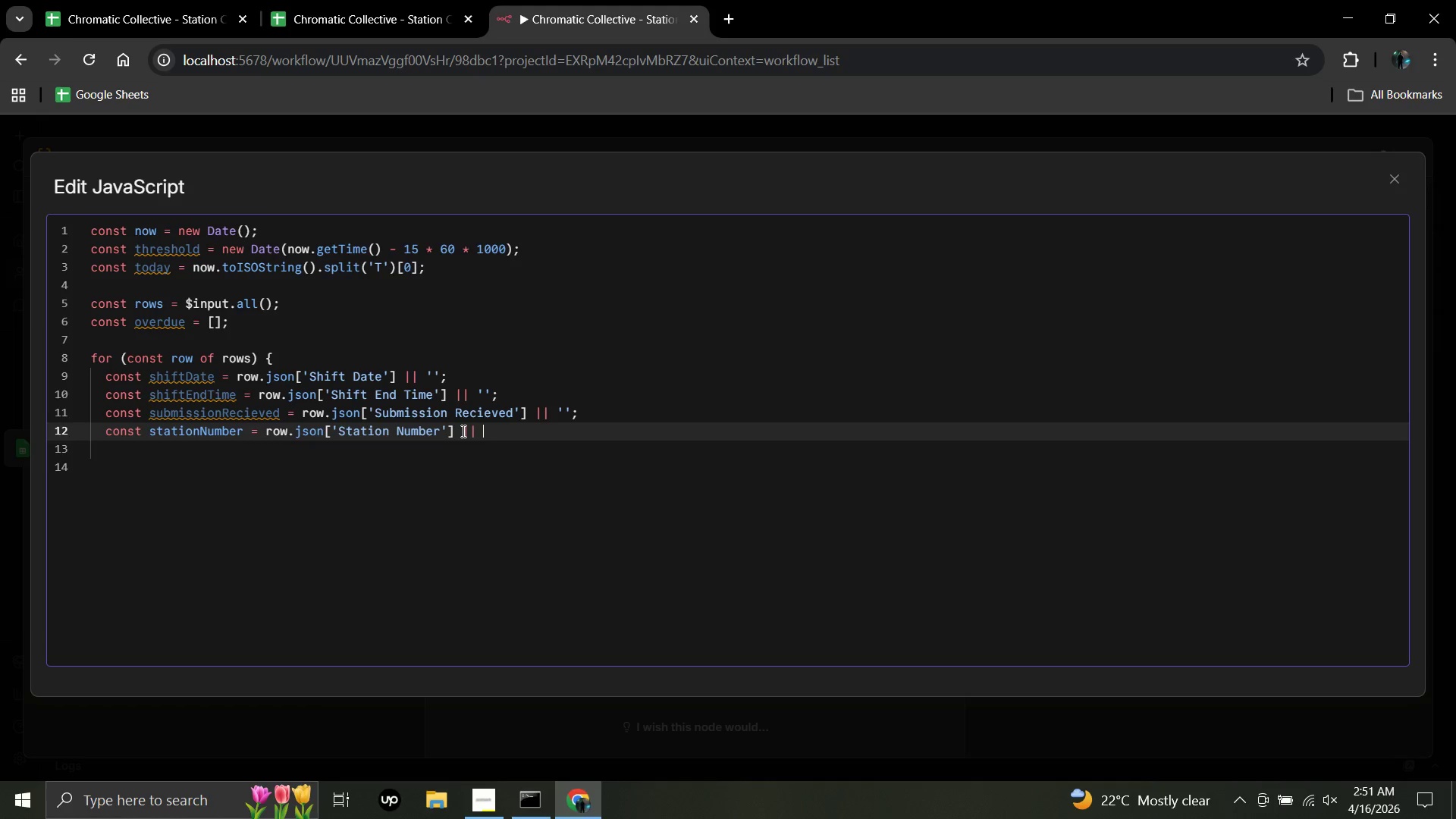 
key(Quote)
 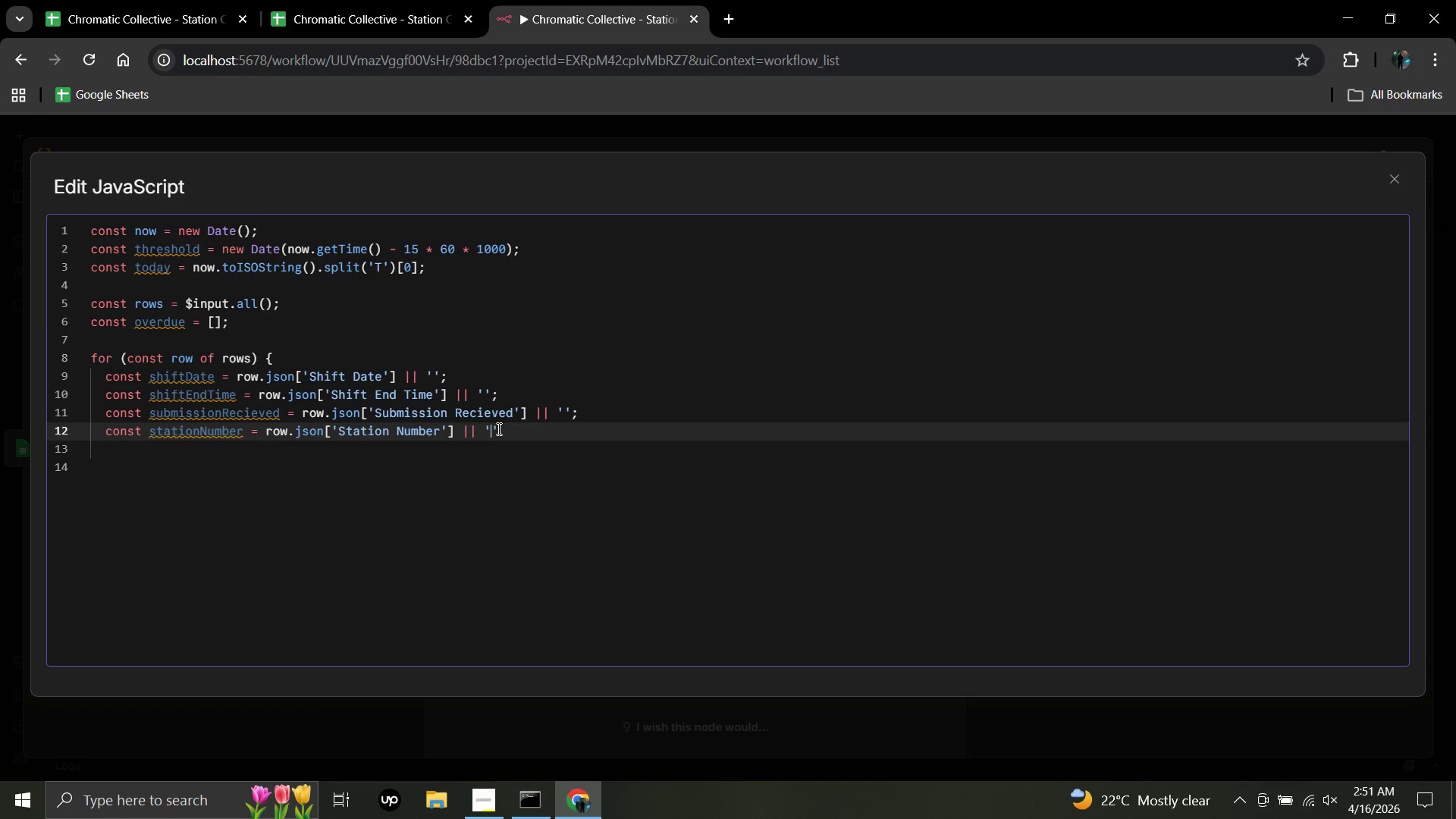 
left_click([497, 428])
 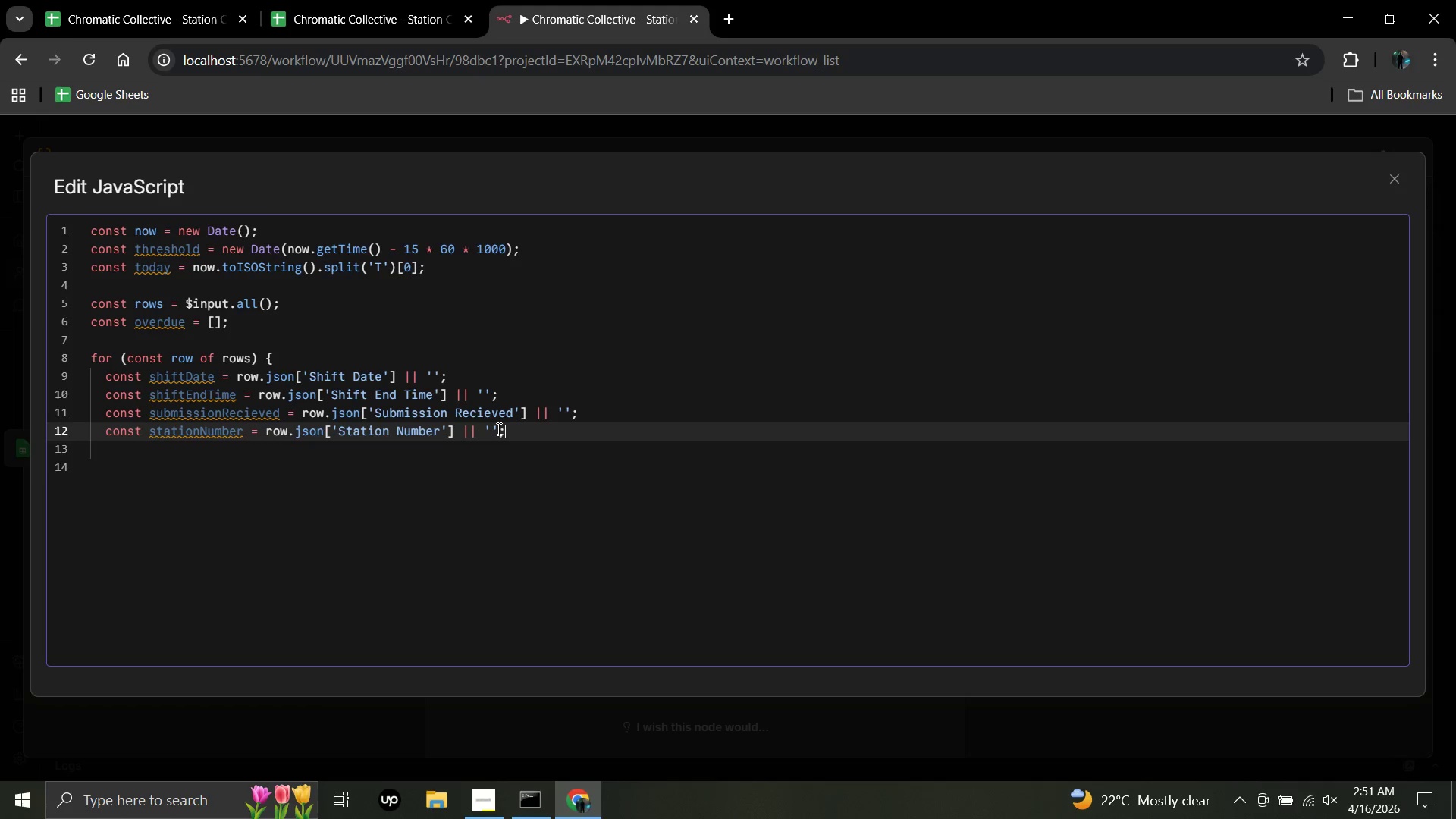 
key(Semicolon)
 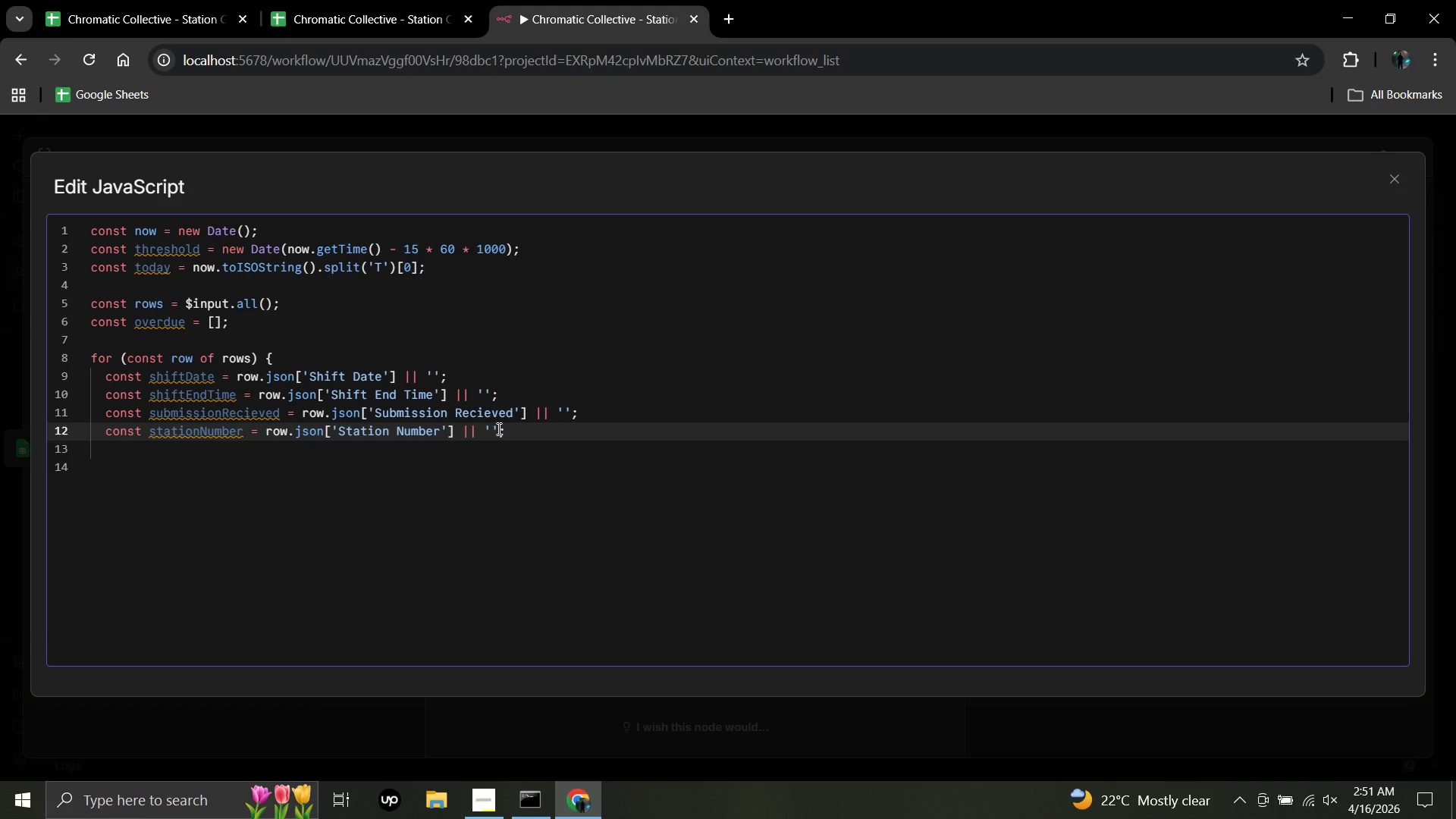 
key(Enter)
 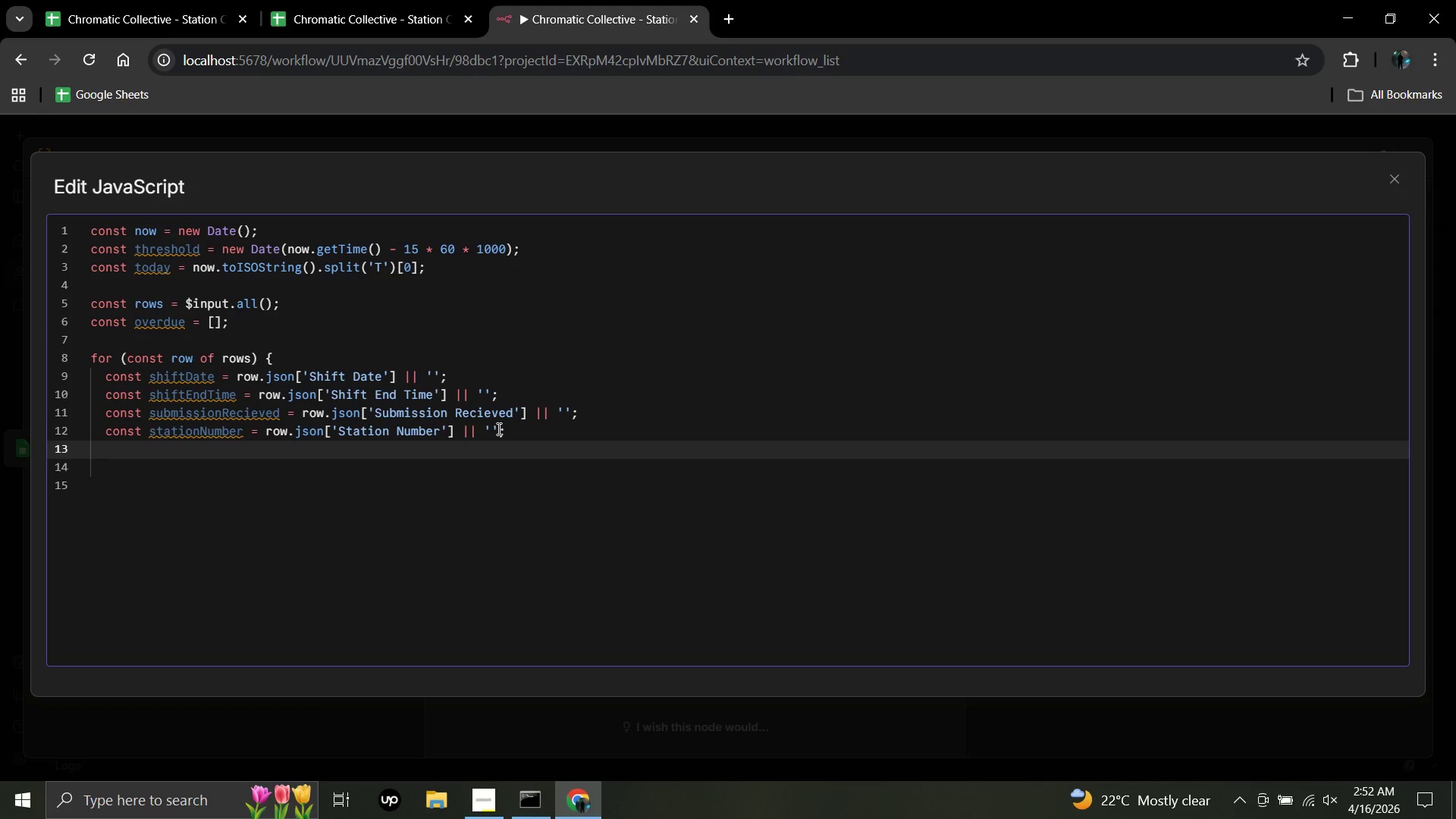 
wait(7.11)
 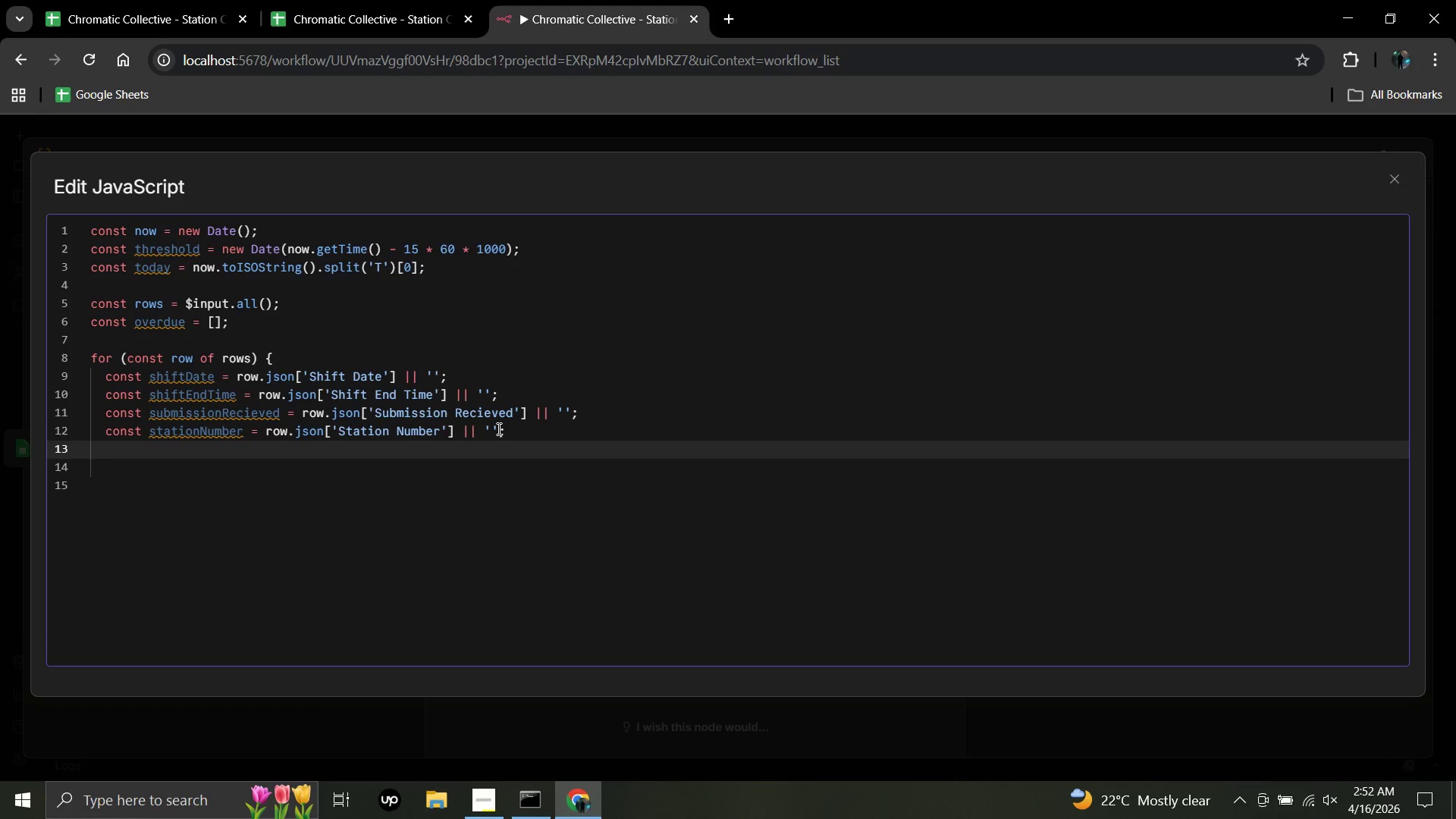 
type(const outgoingTech = row.json[')
 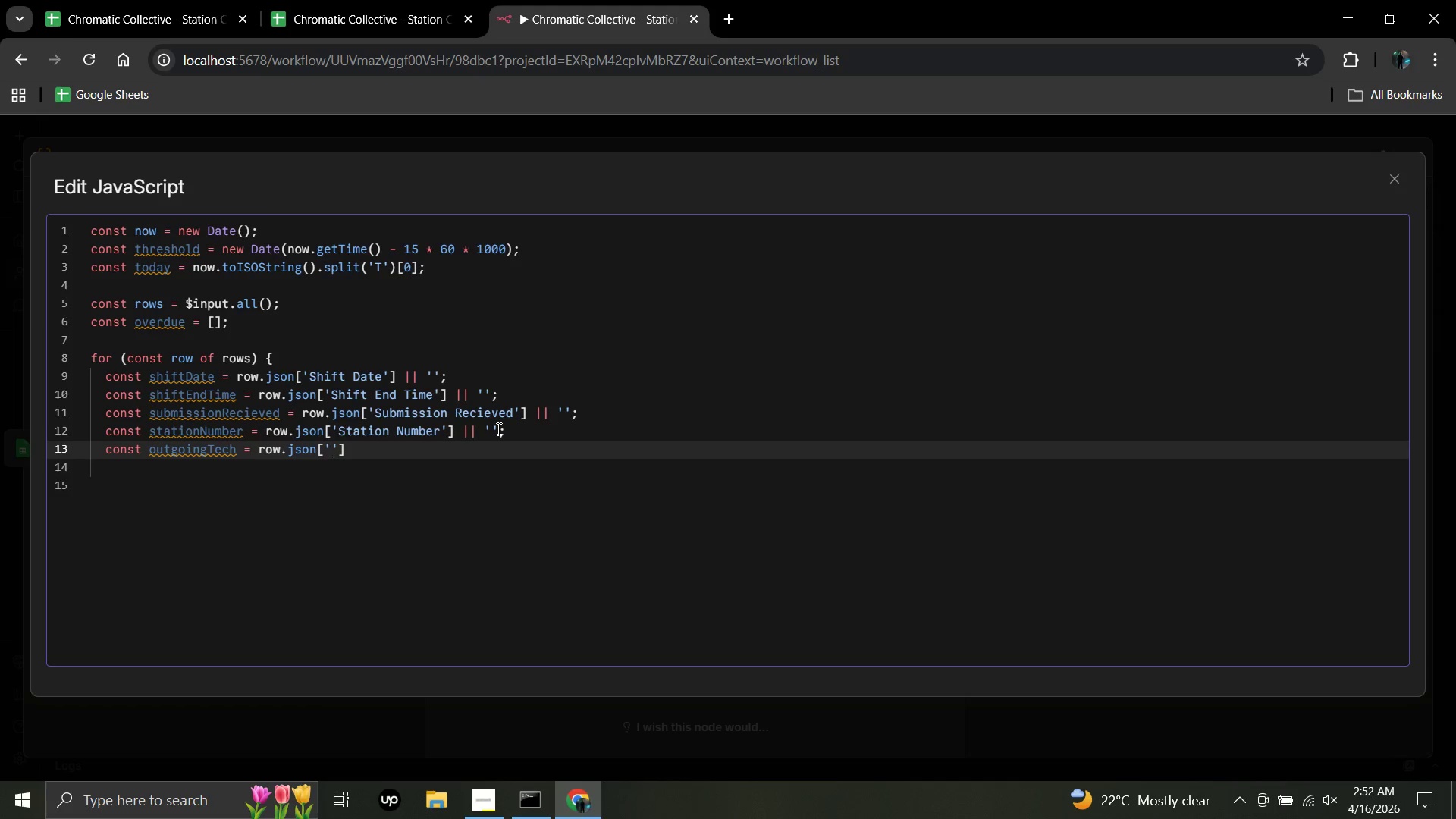 
wait(7.72)
 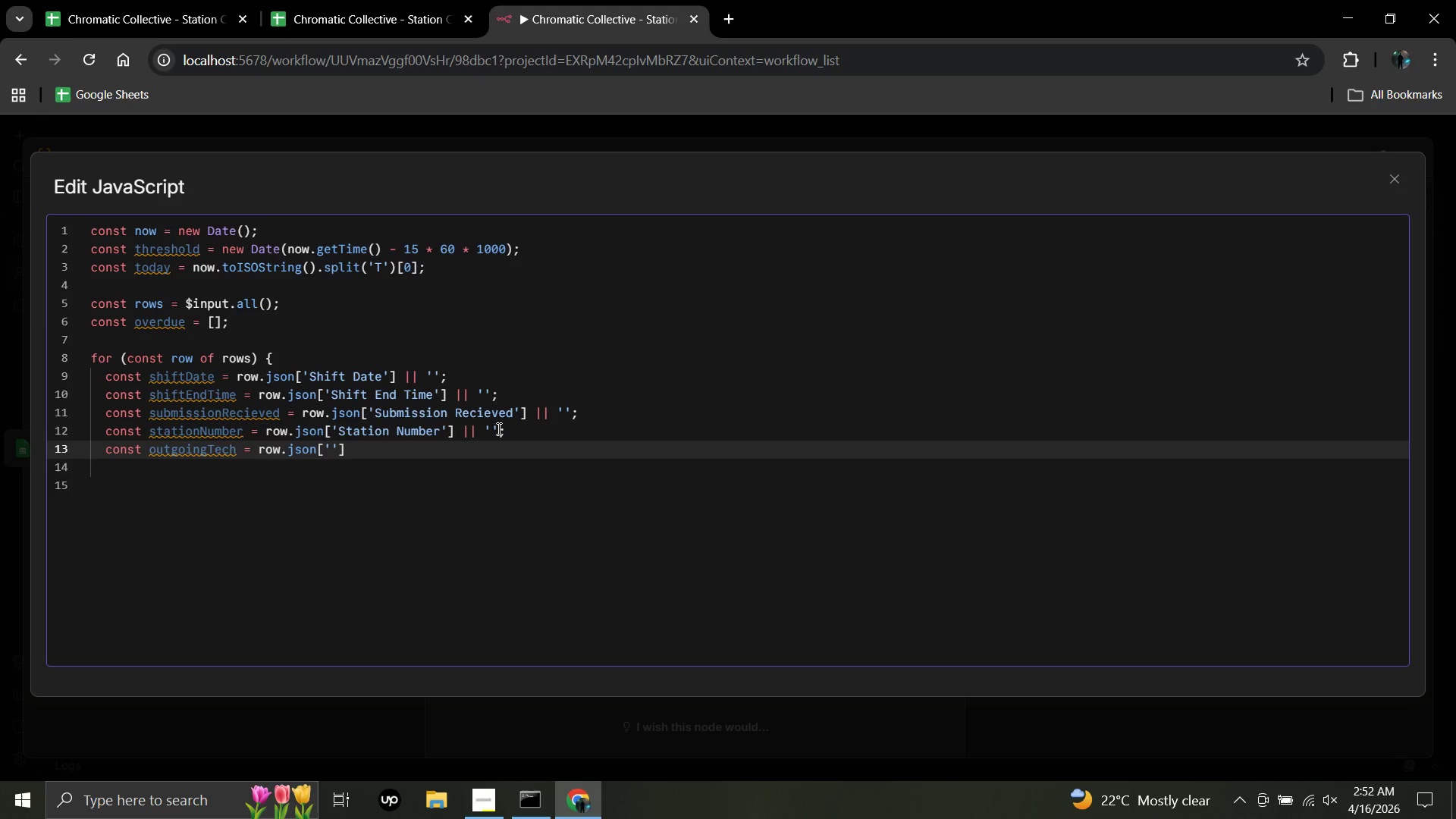 
type(Outgoing Tech Name)
 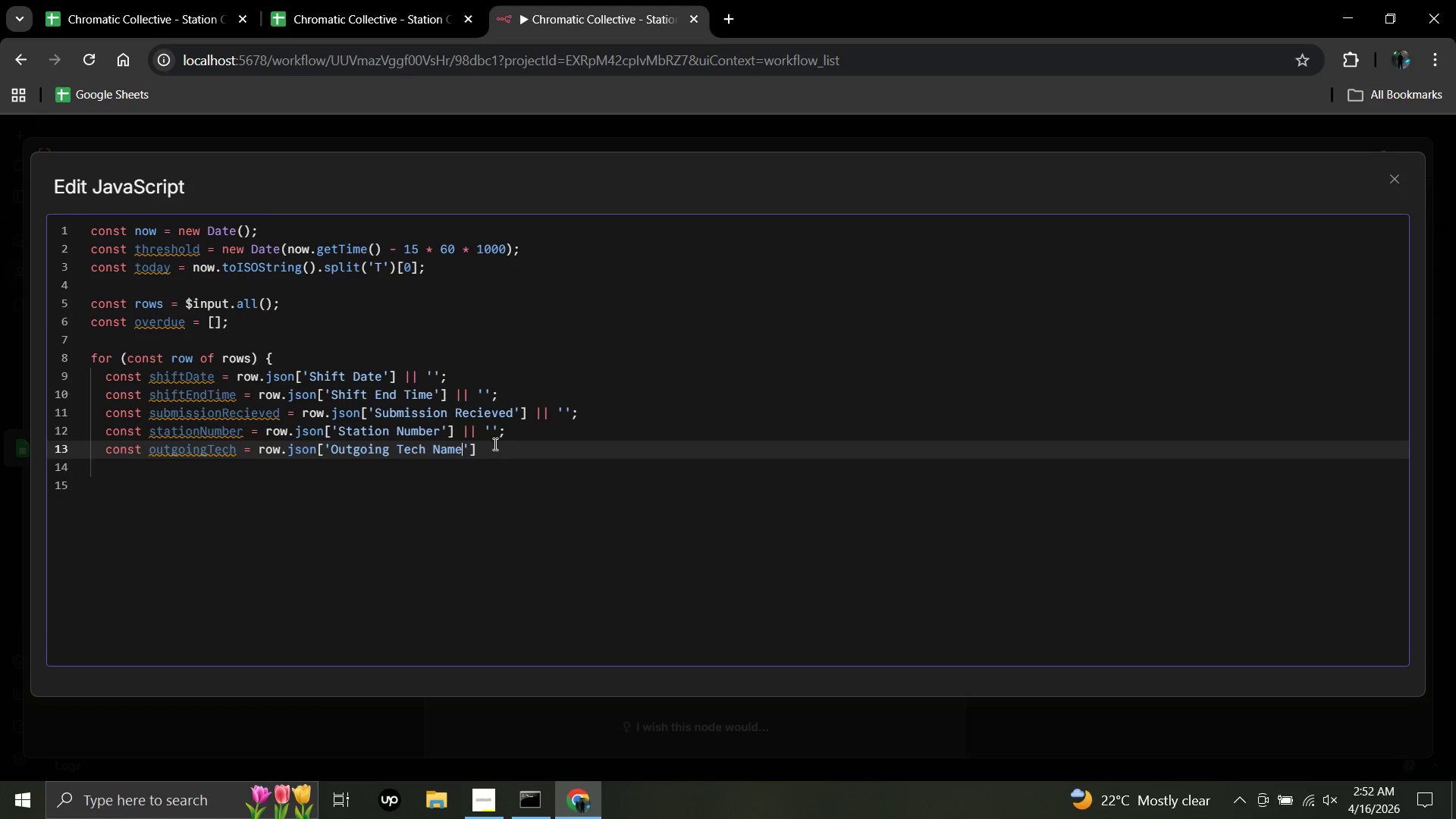 
left_click([485, 449])
 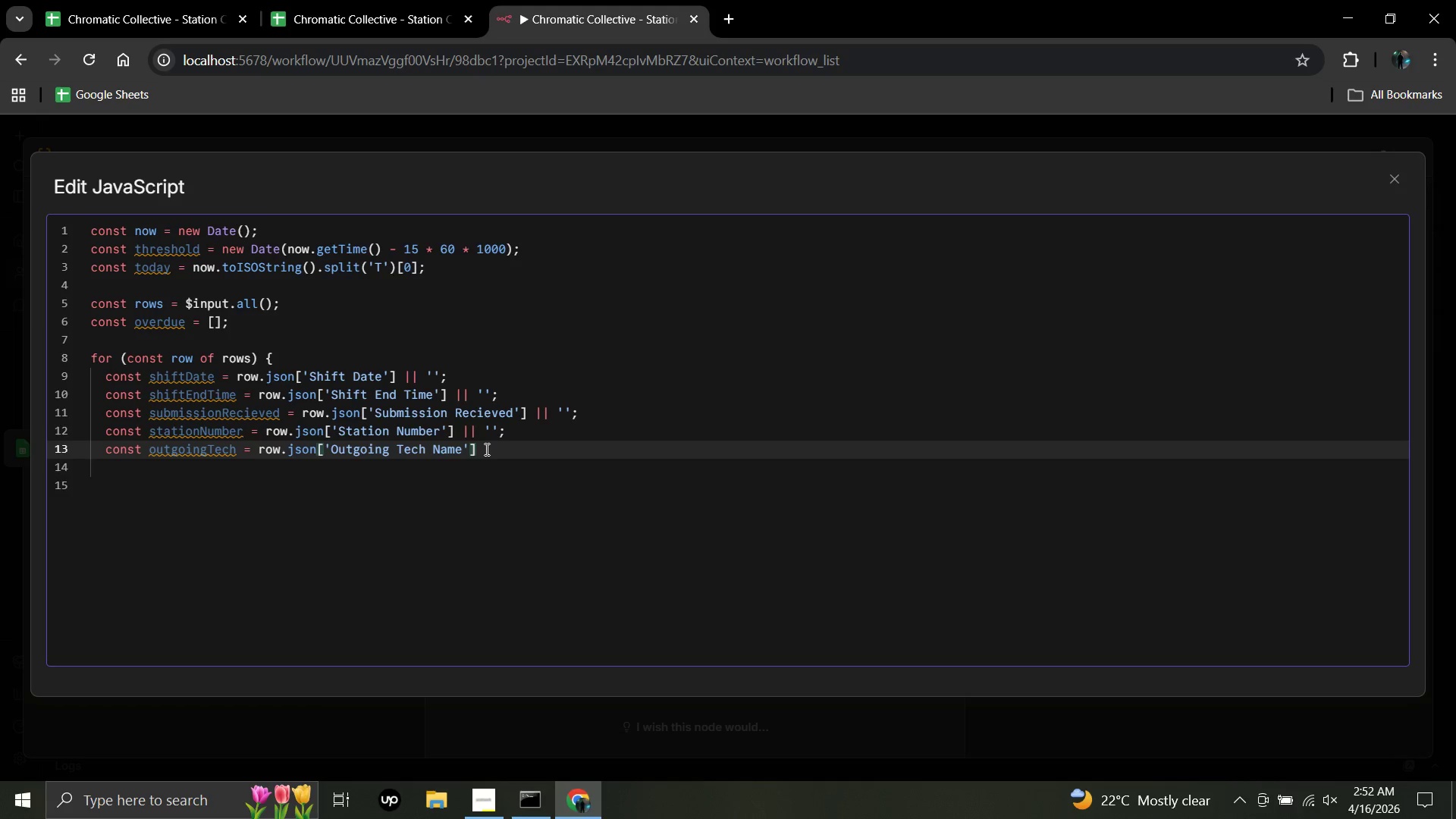 
key(Space)
 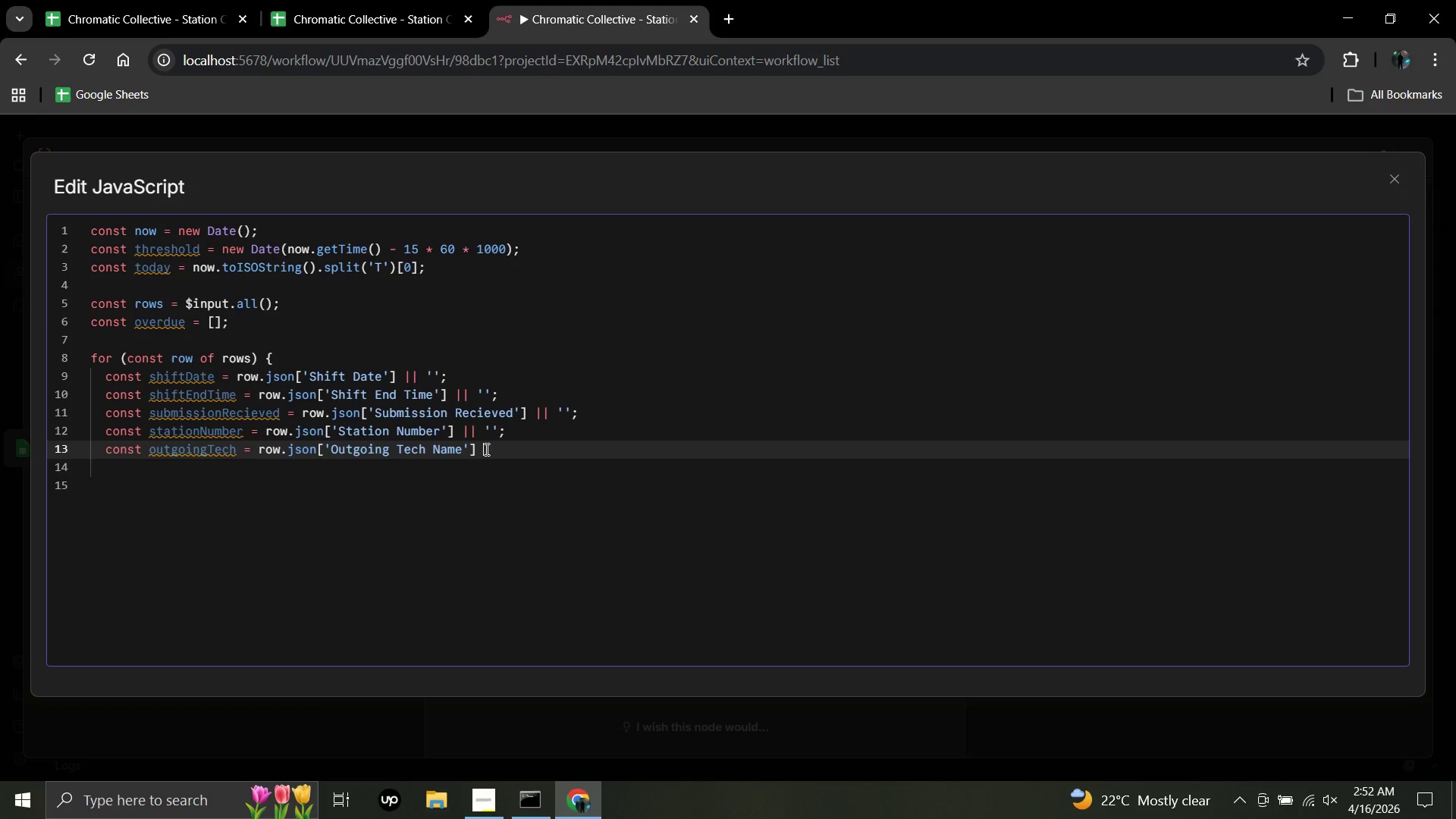 
key(Shift+Backslash)
 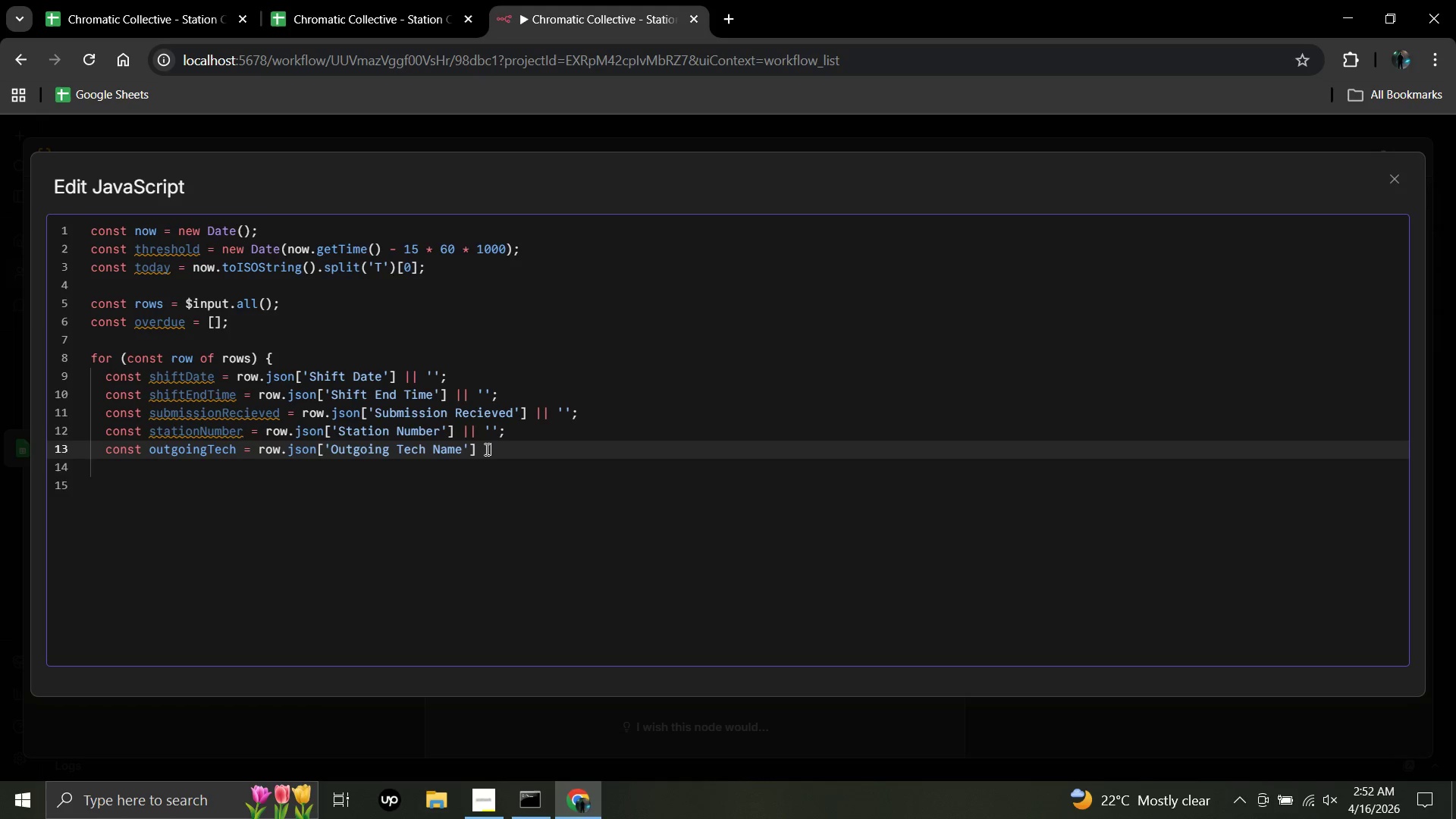 
key(Shift+Backslash)
 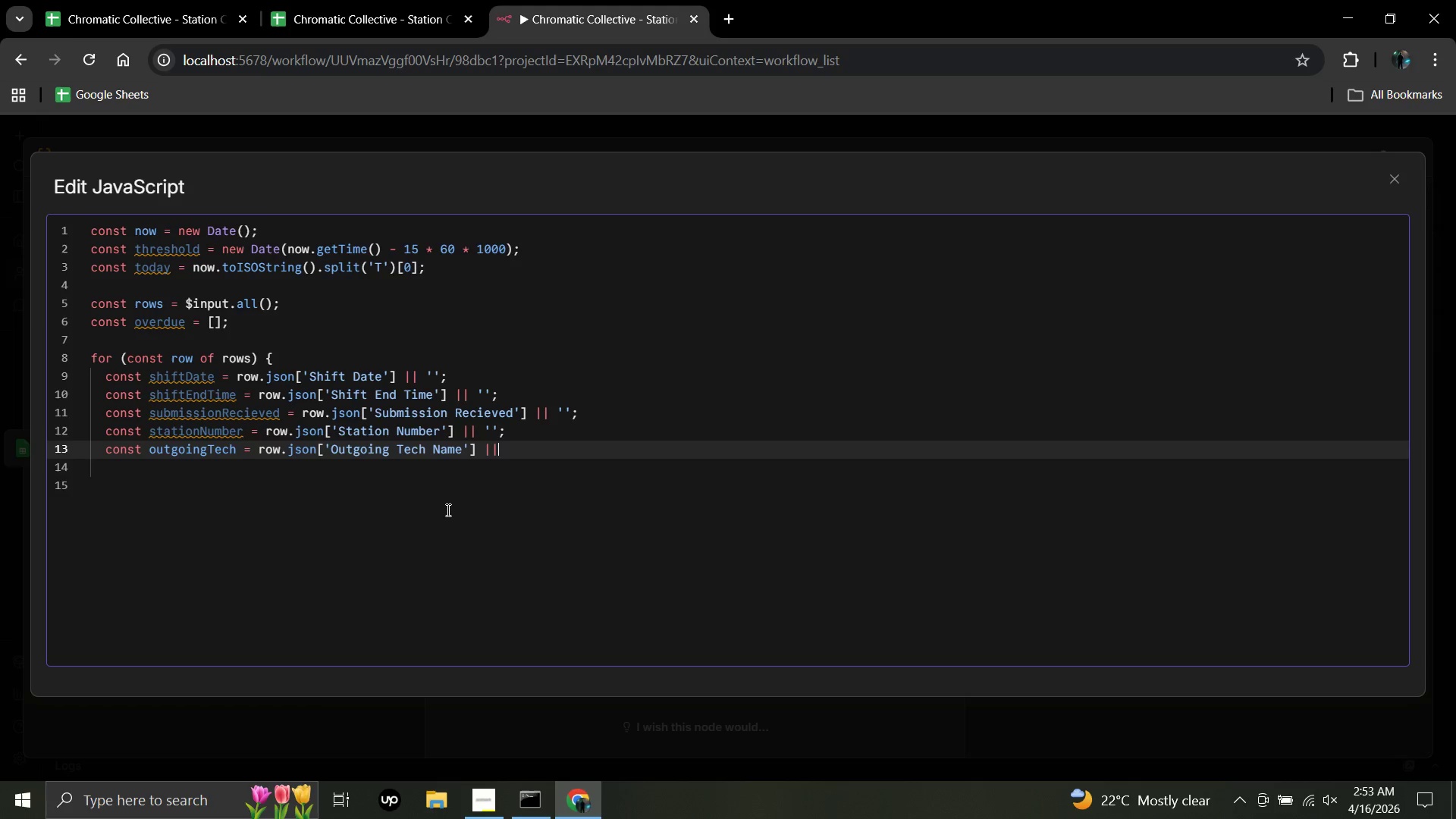 
wait(5.17)
 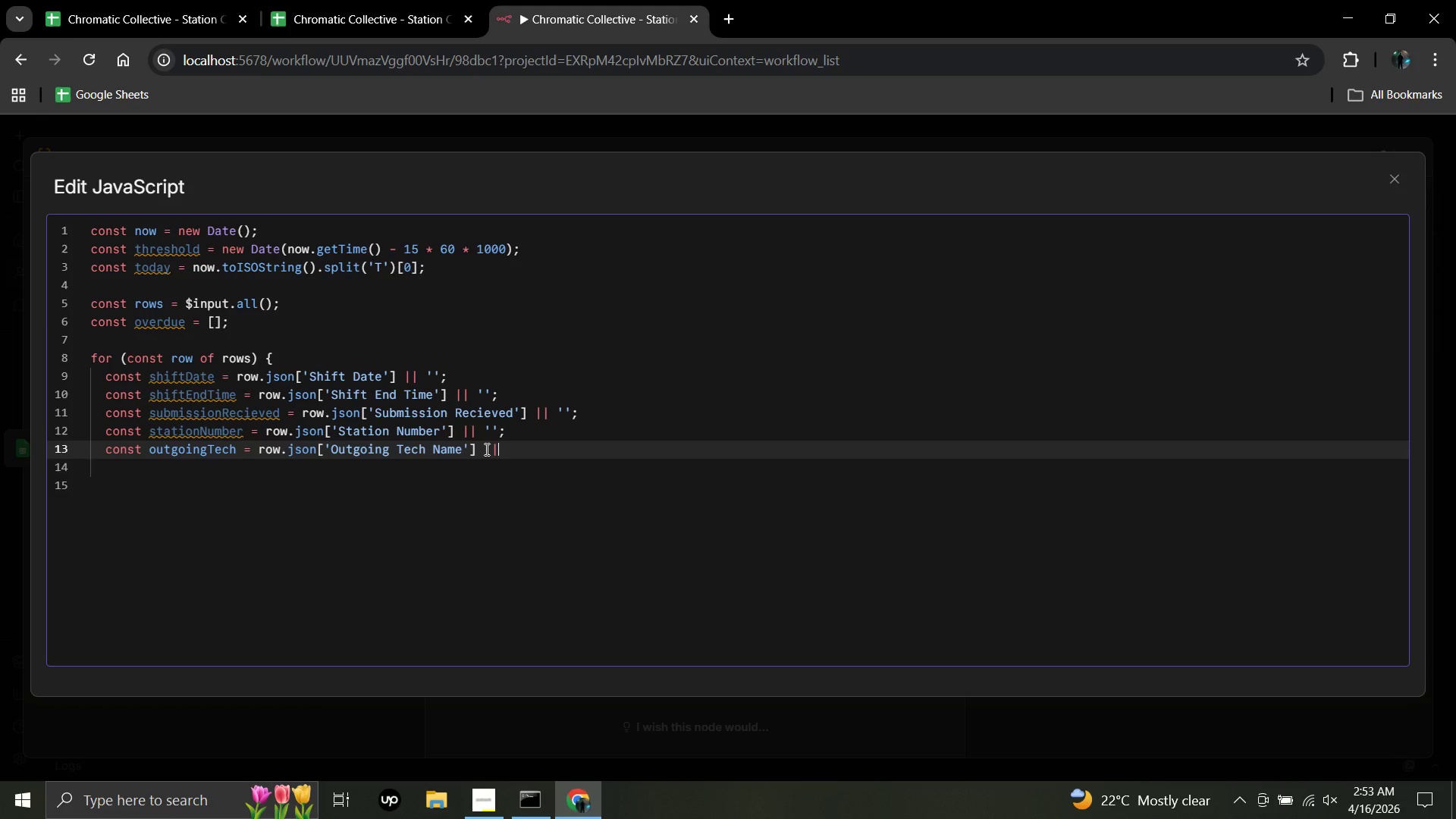 
key(Space)
 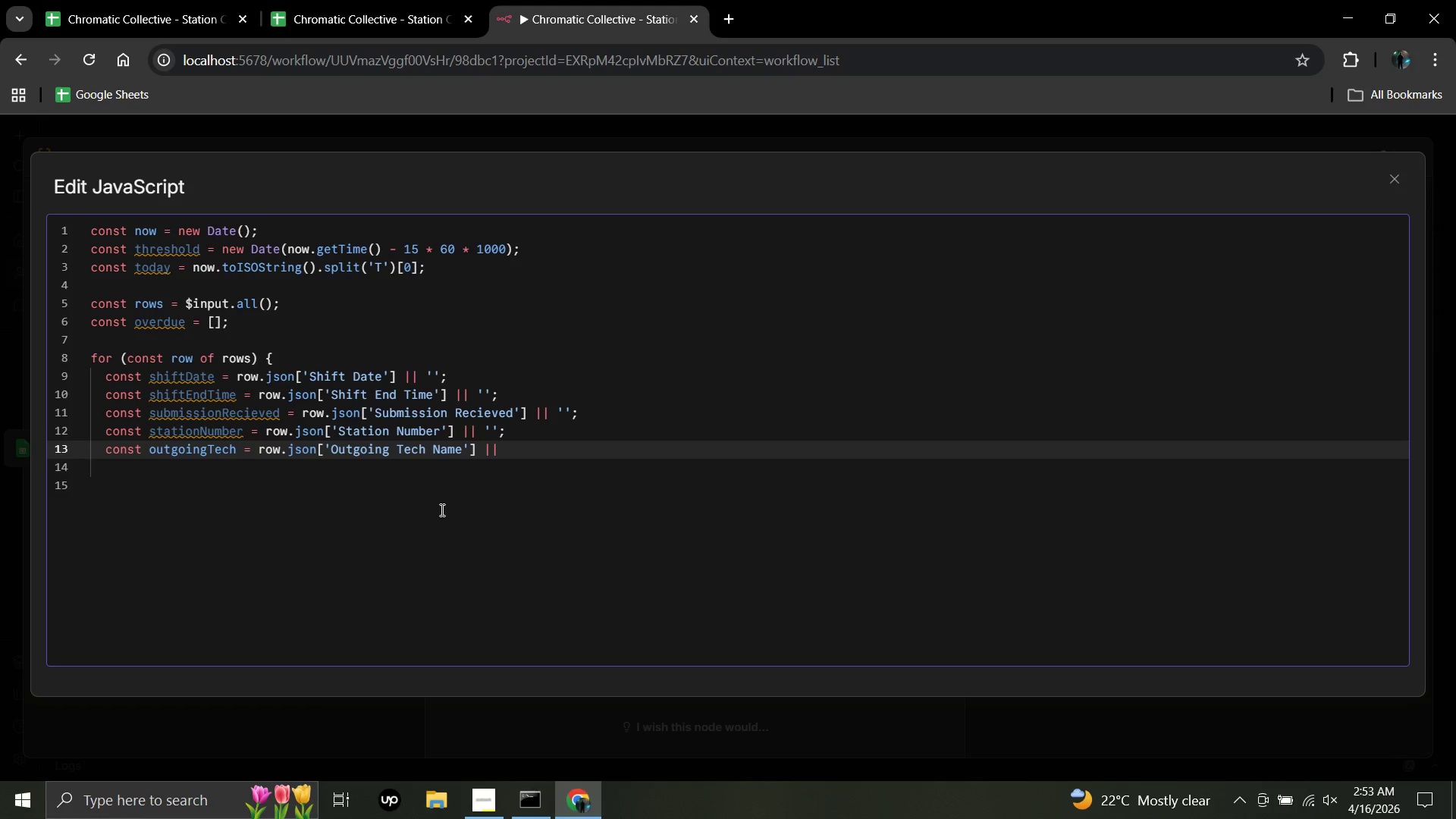 
key(Quote)
 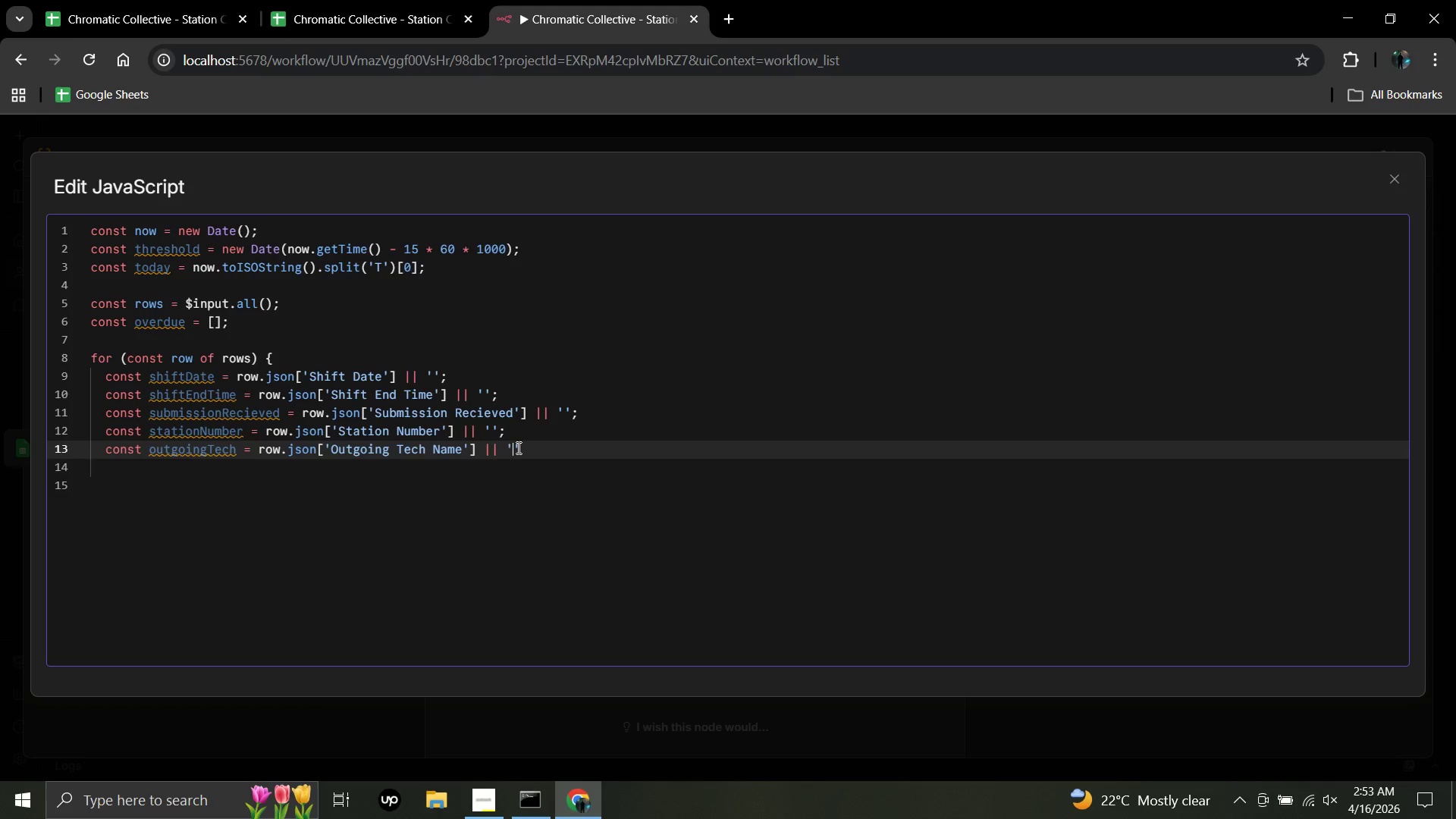 
left_click([519, 447])
 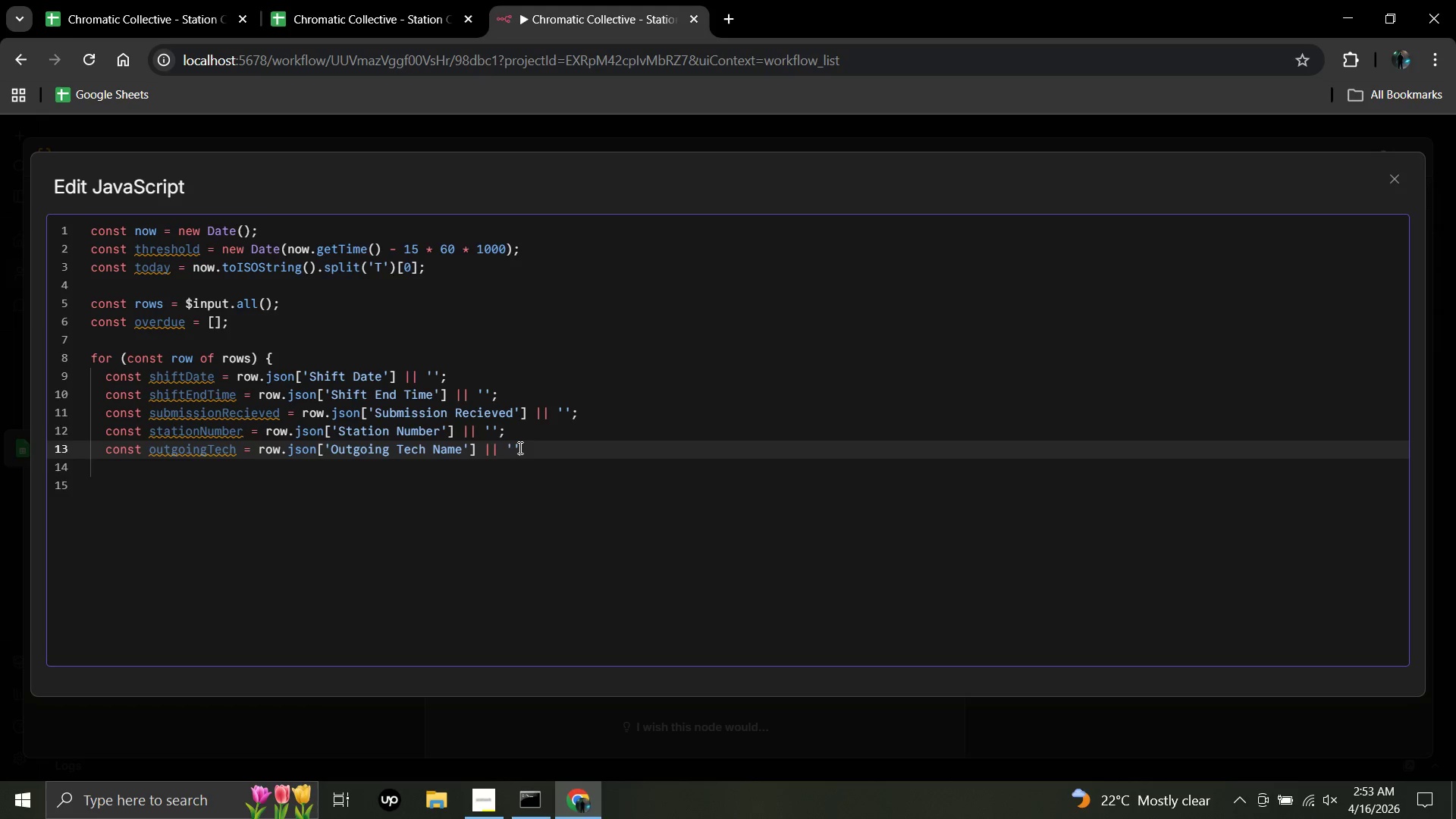 
key(Semicolon)
 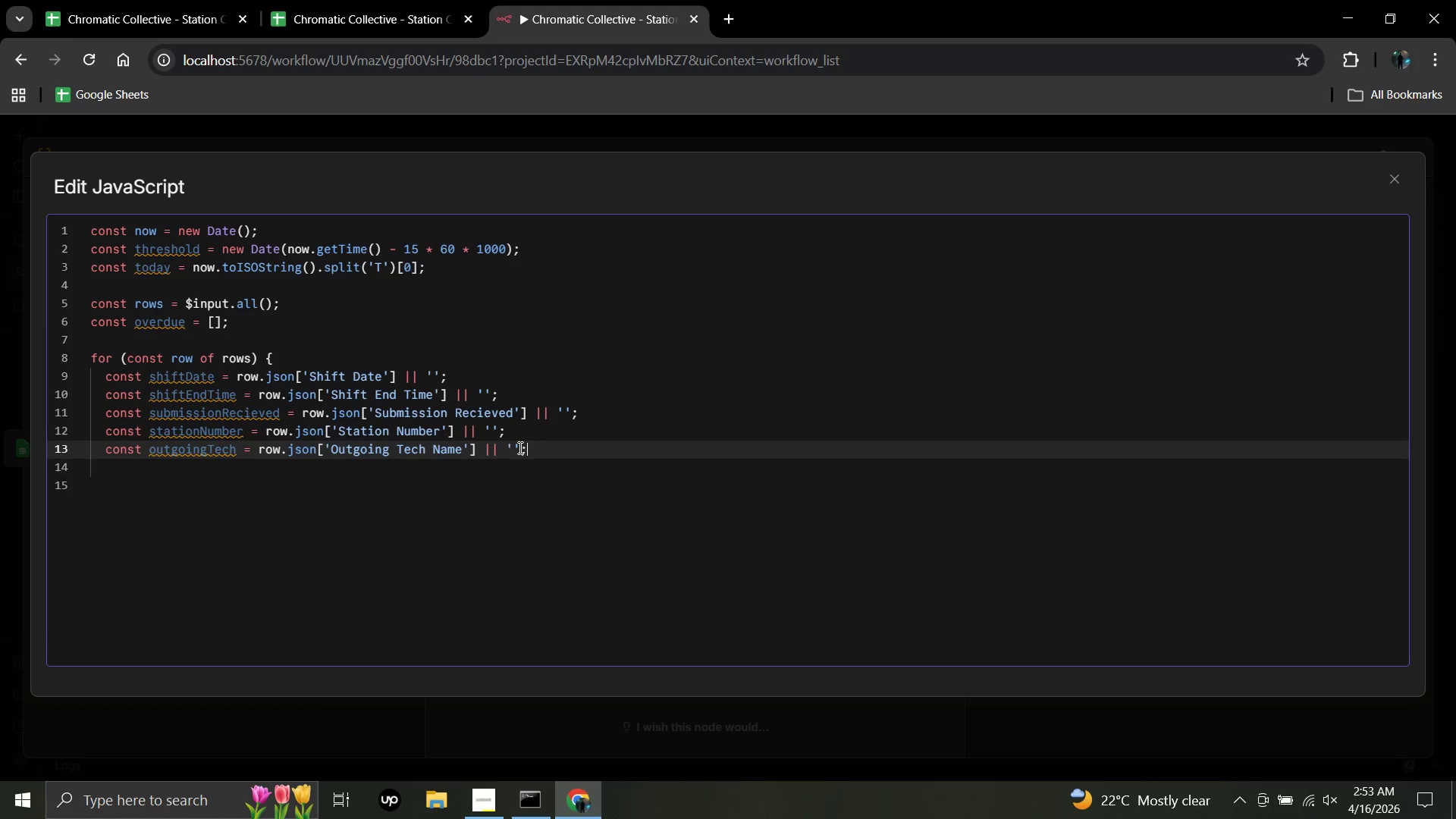 
wait(7.86)
 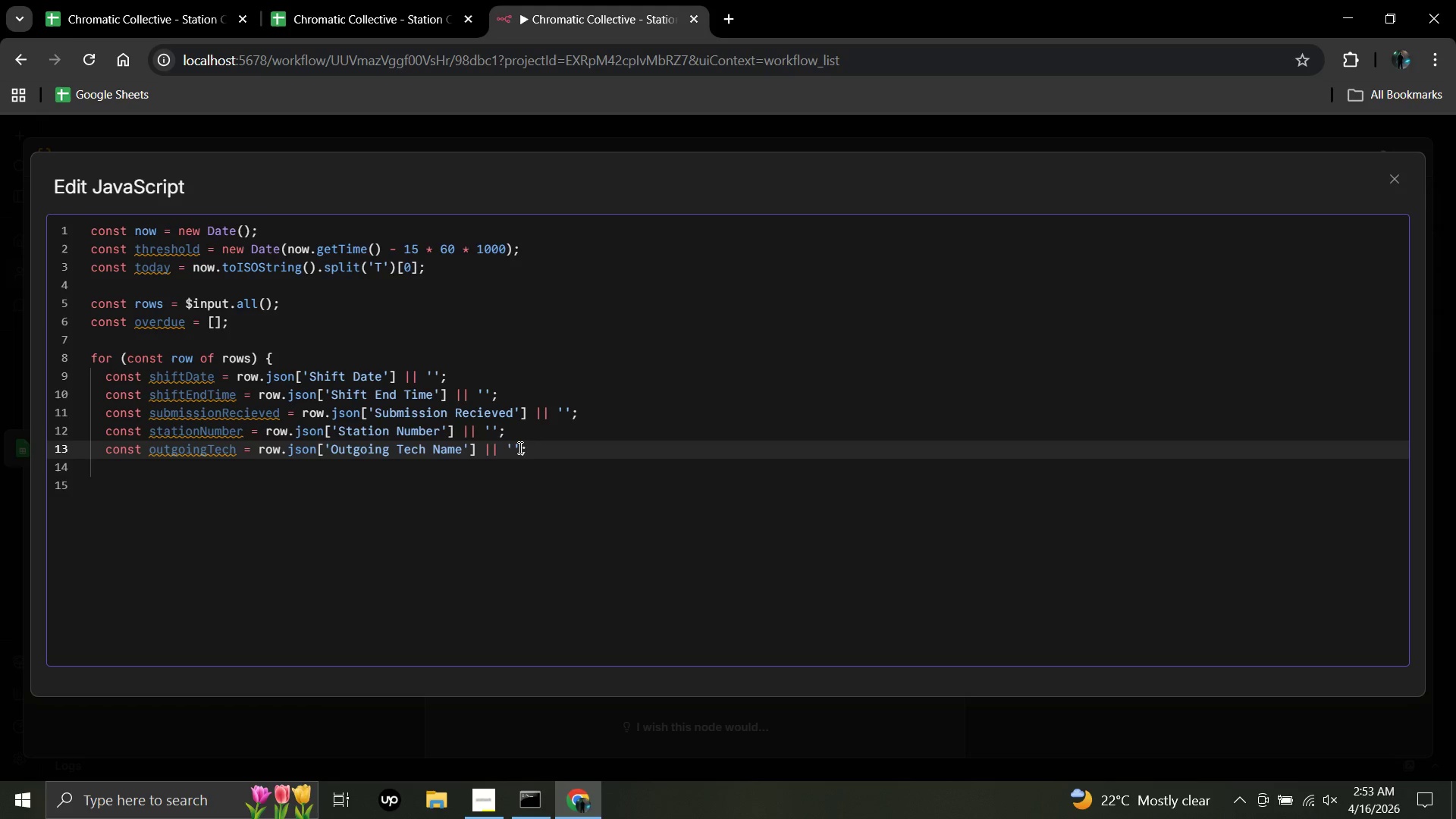 
key(Enter)
 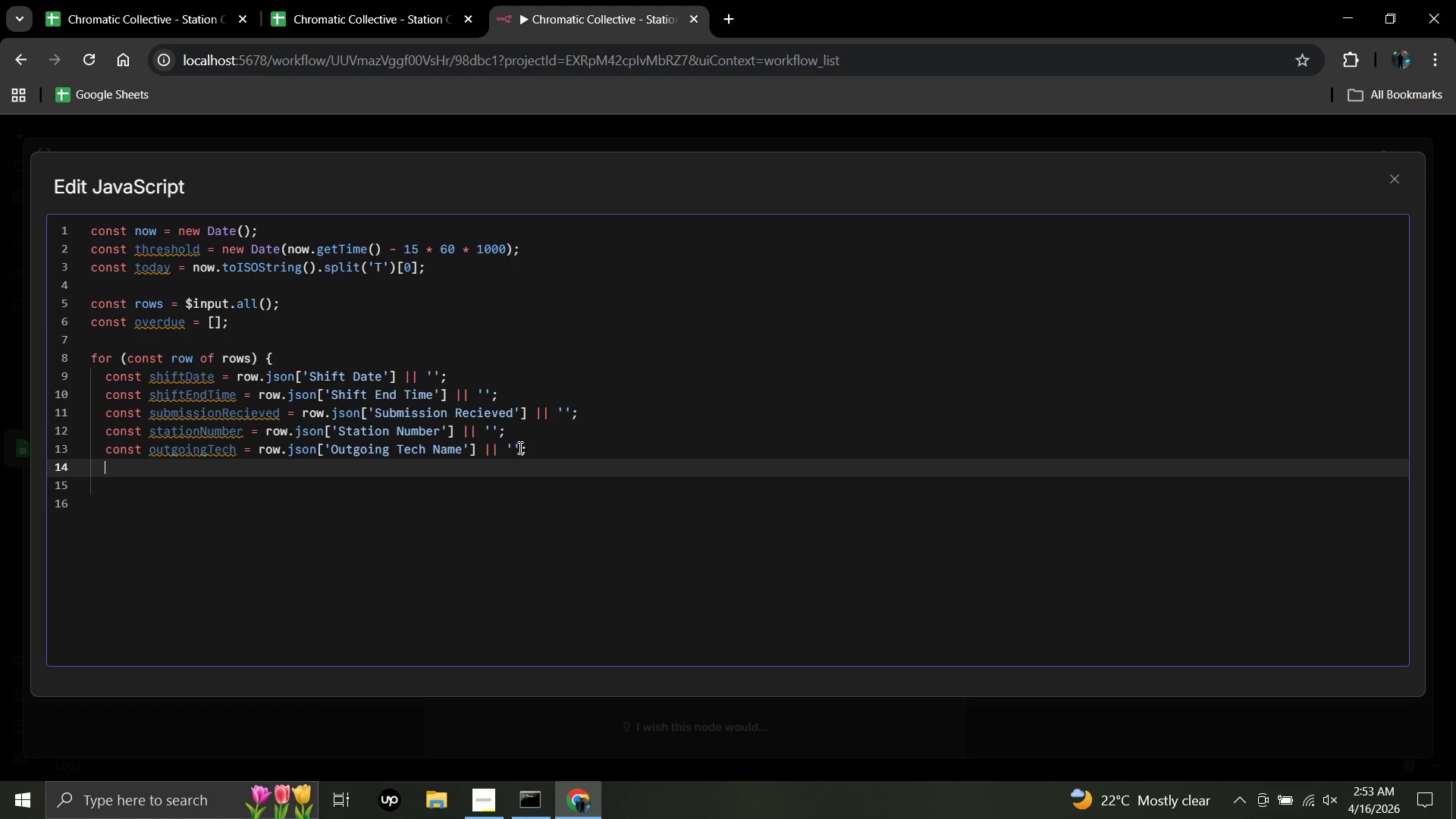 
key(Enter)
 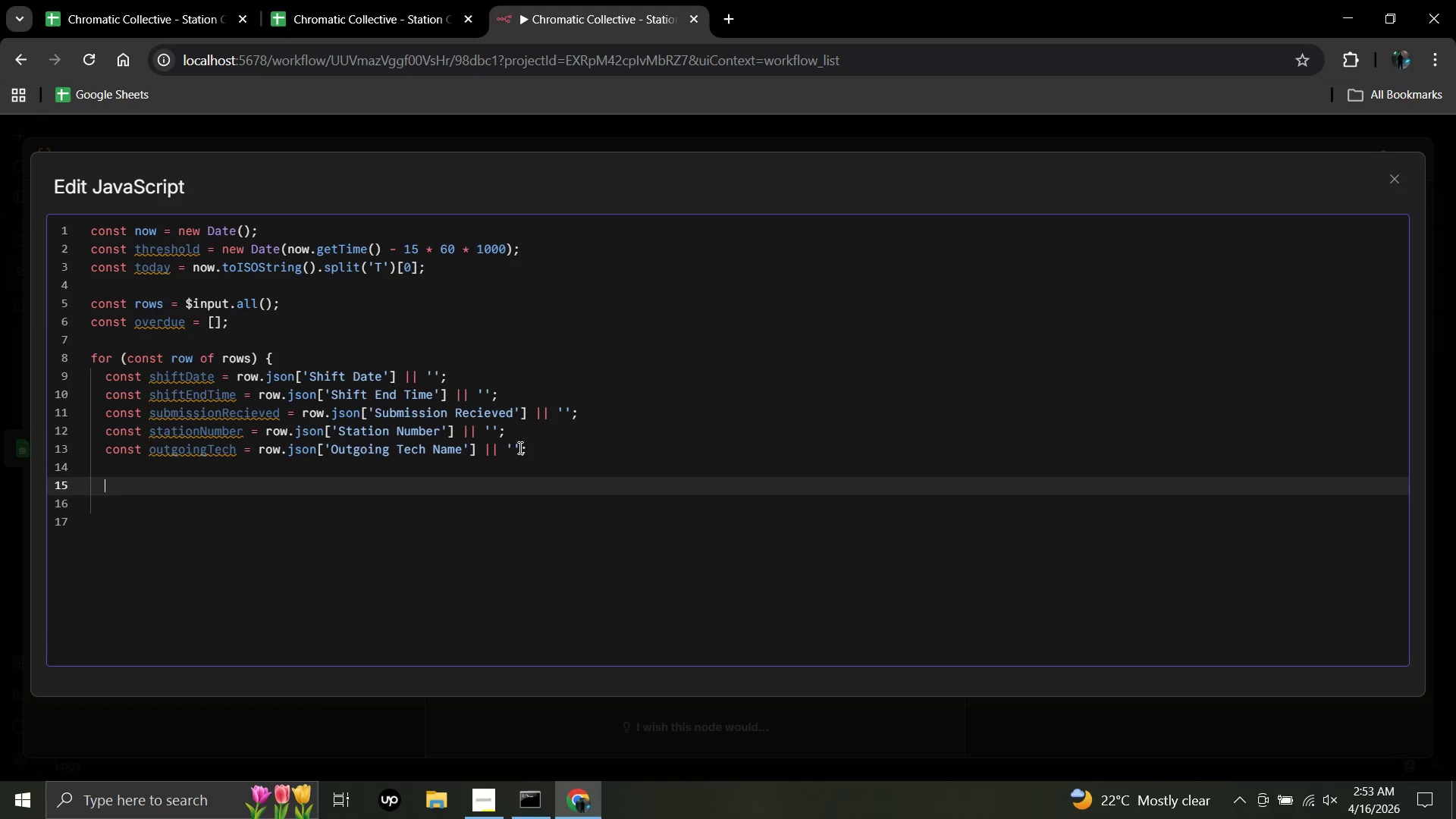 
wait(8.95)
 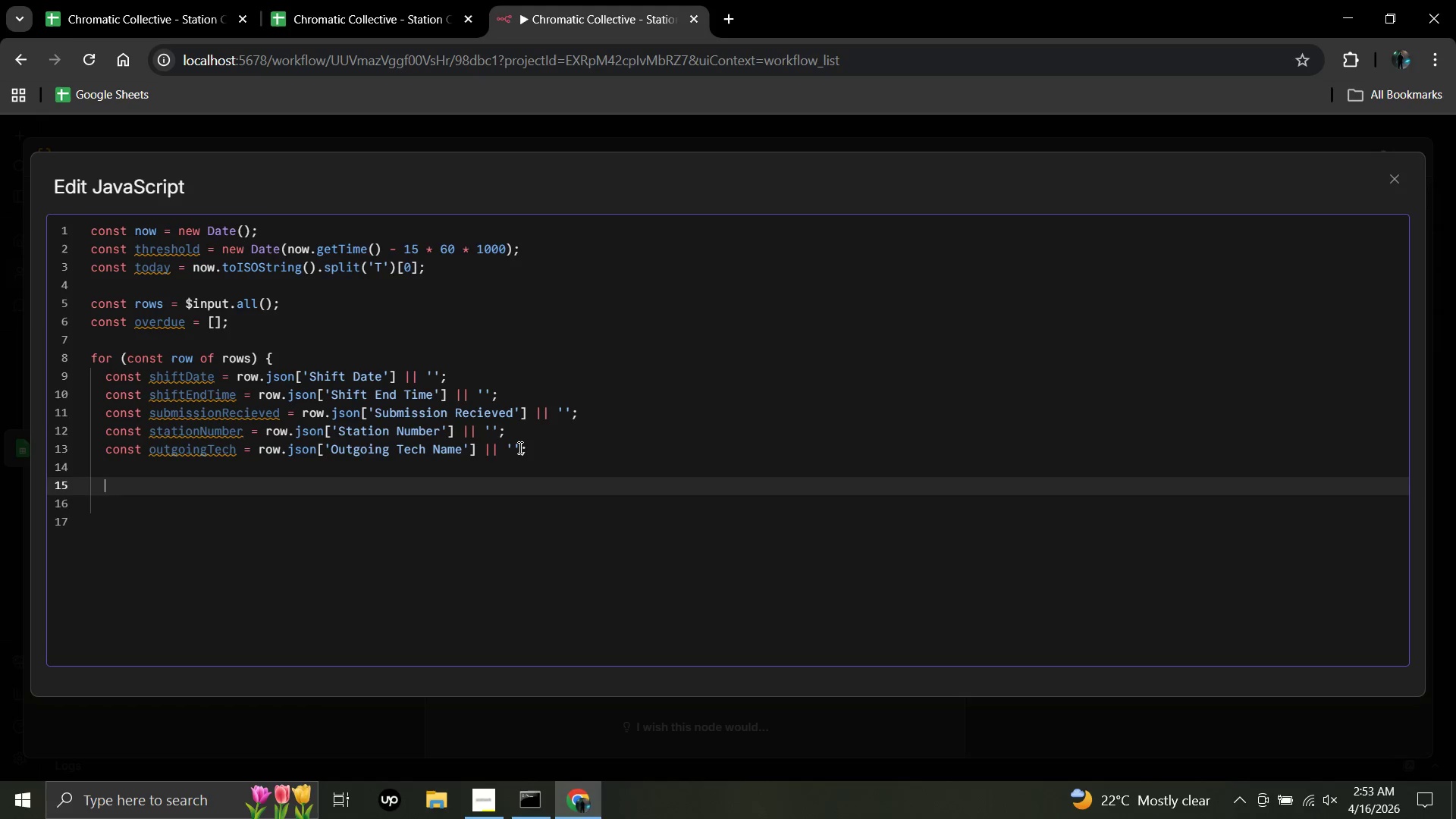 
type(if)
 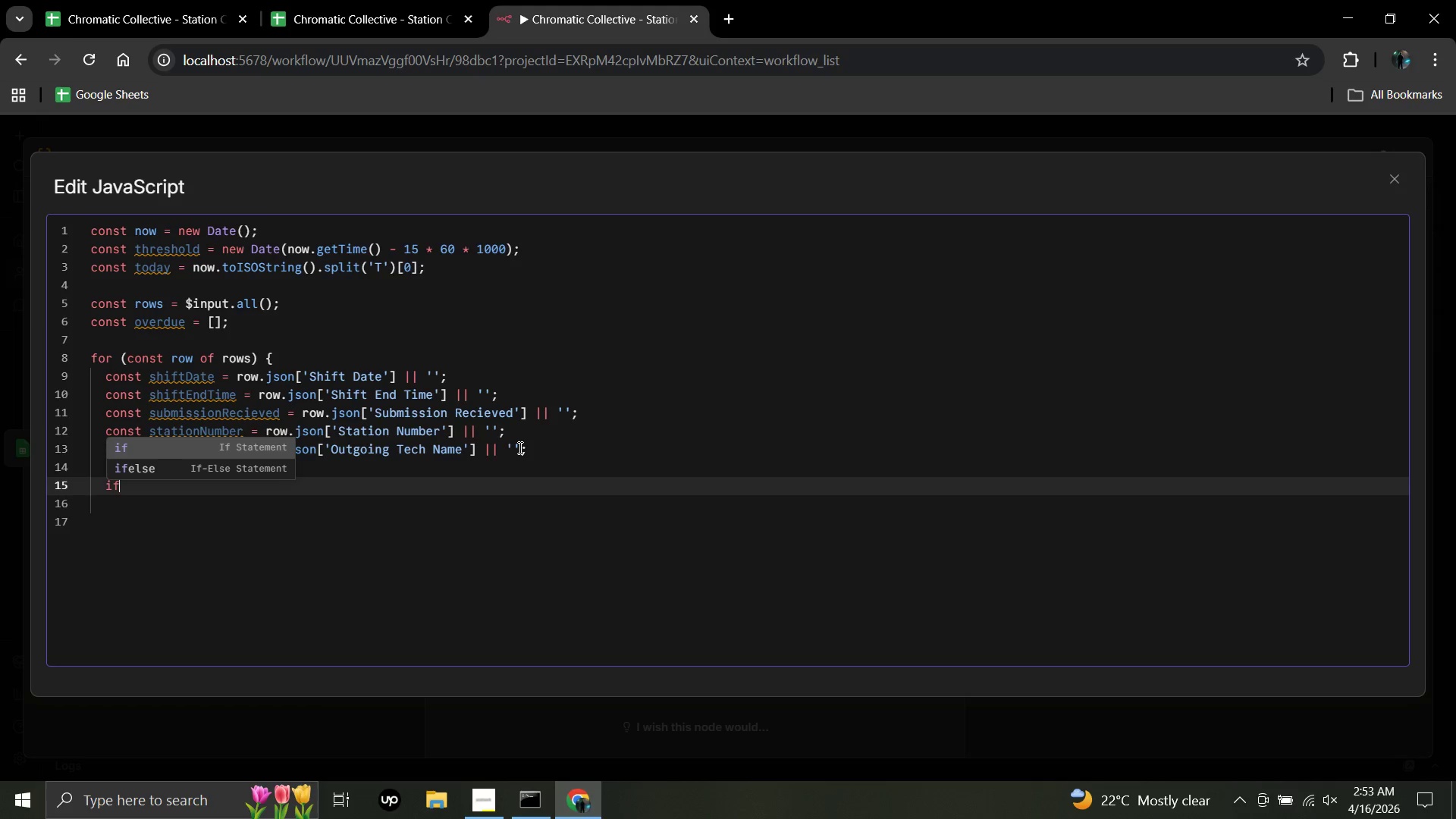 
key(Space)
 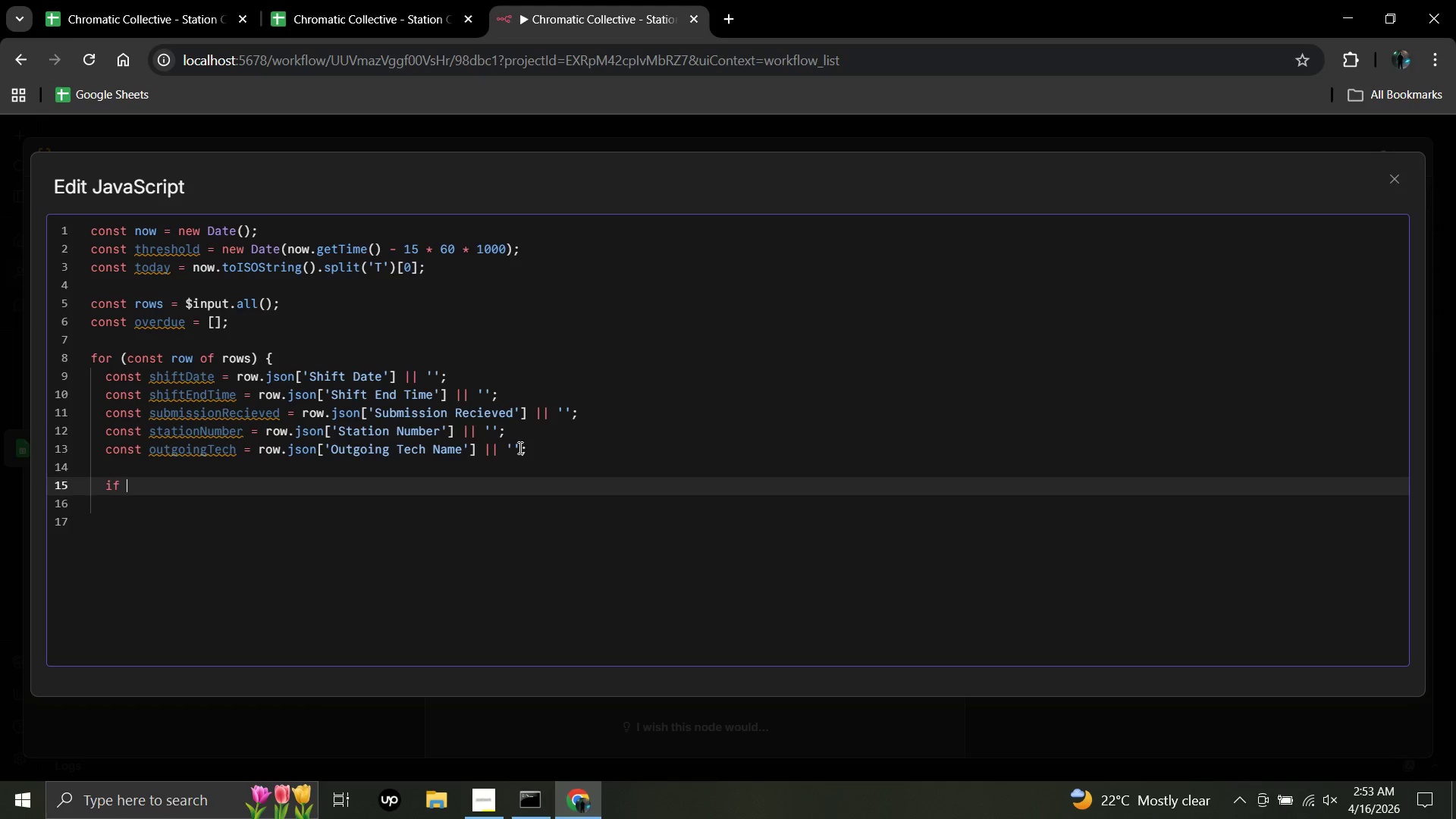 
key(Shift+9)
 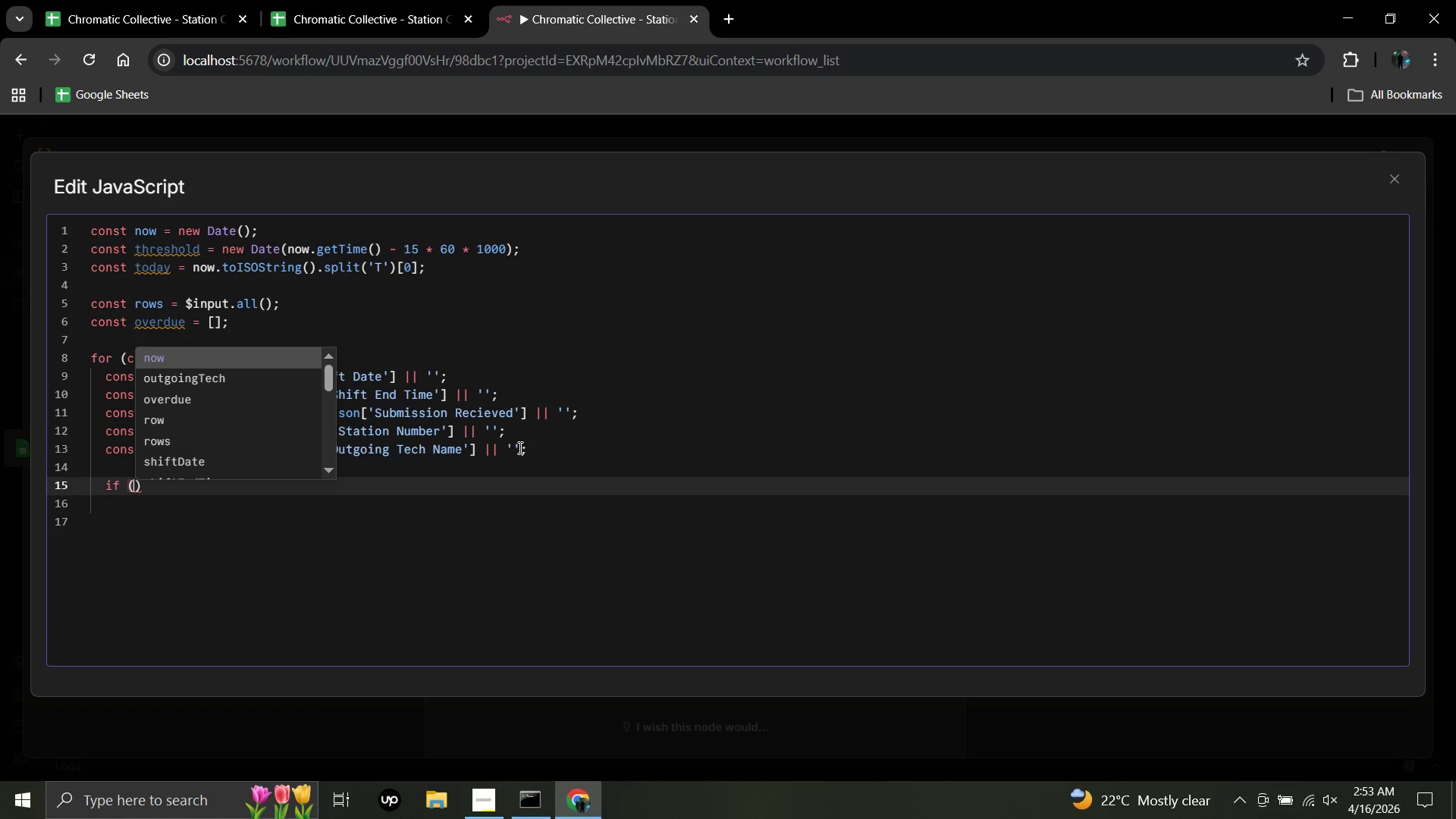 
type(shiftDate !)
 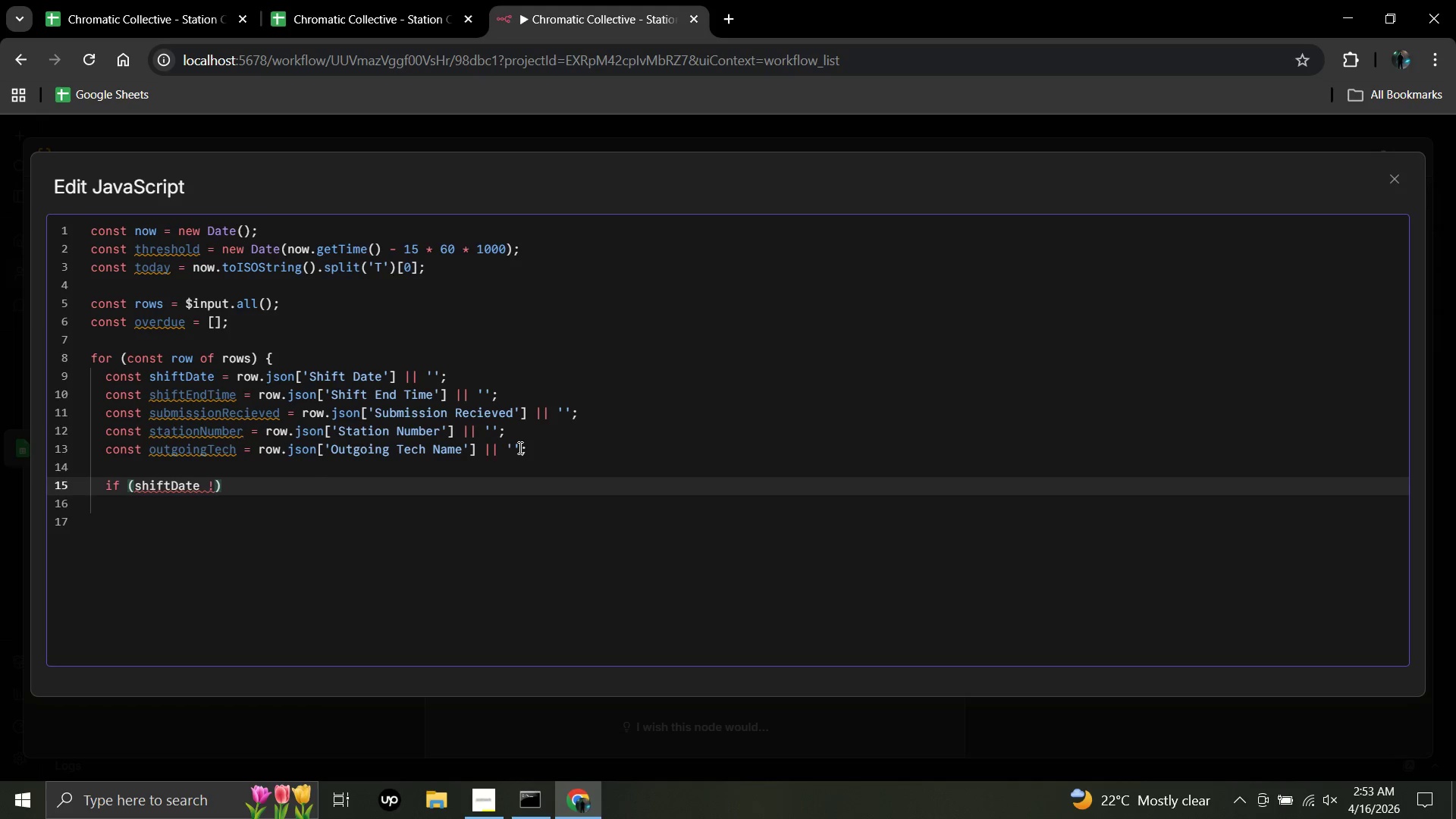 
type(== today)
 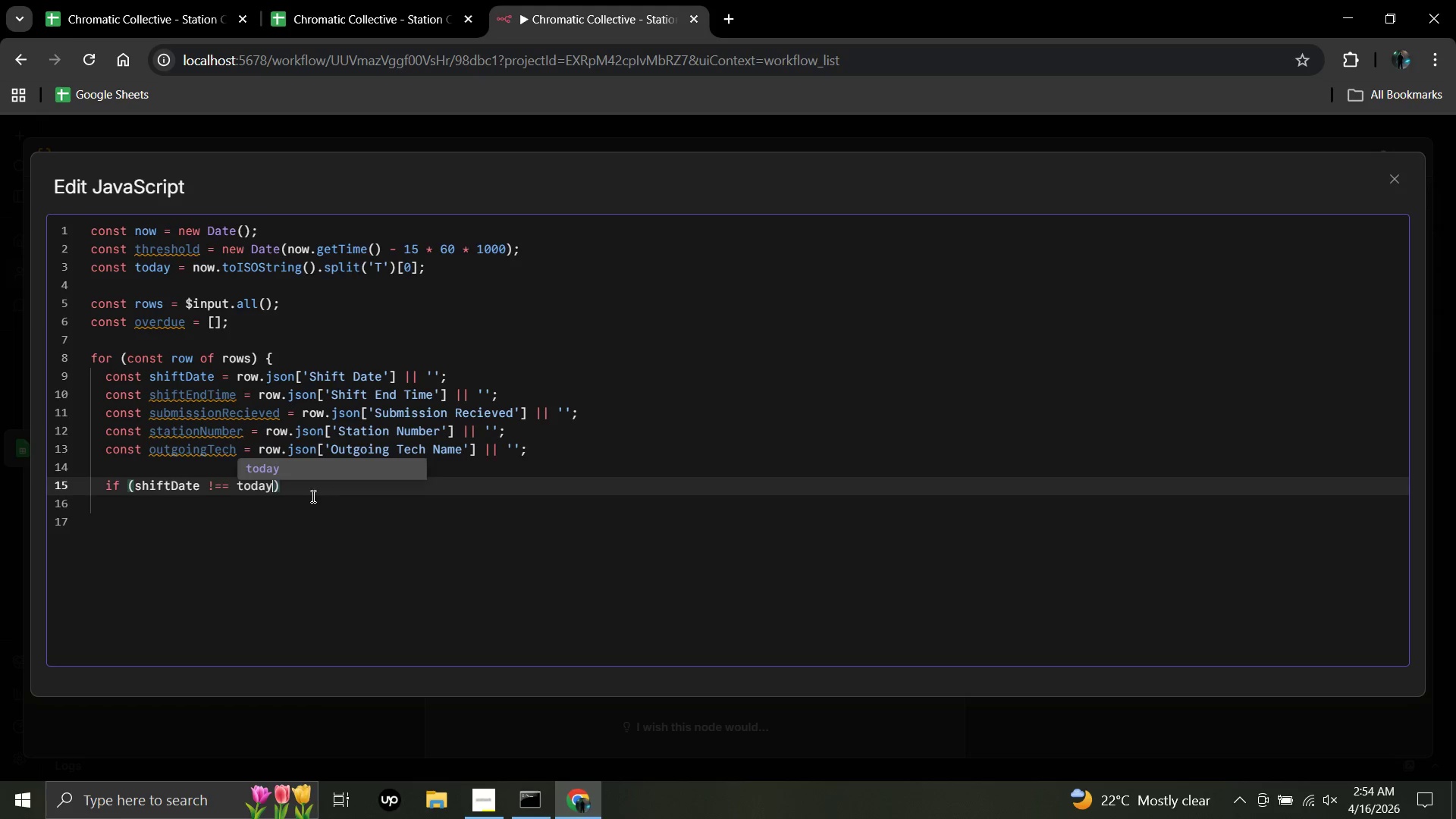 
wait(5.11)
 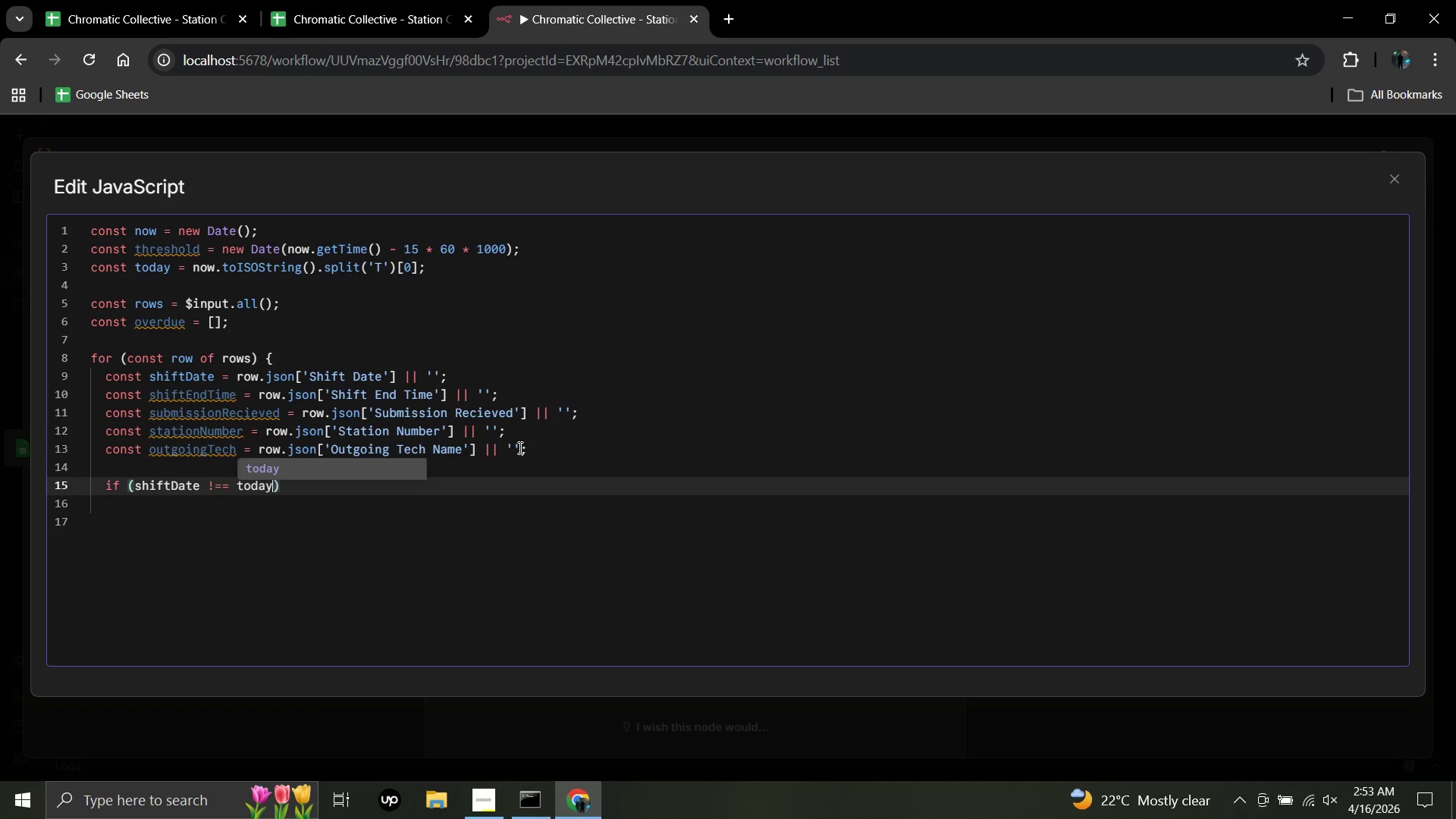 
left_click([282, 485])
 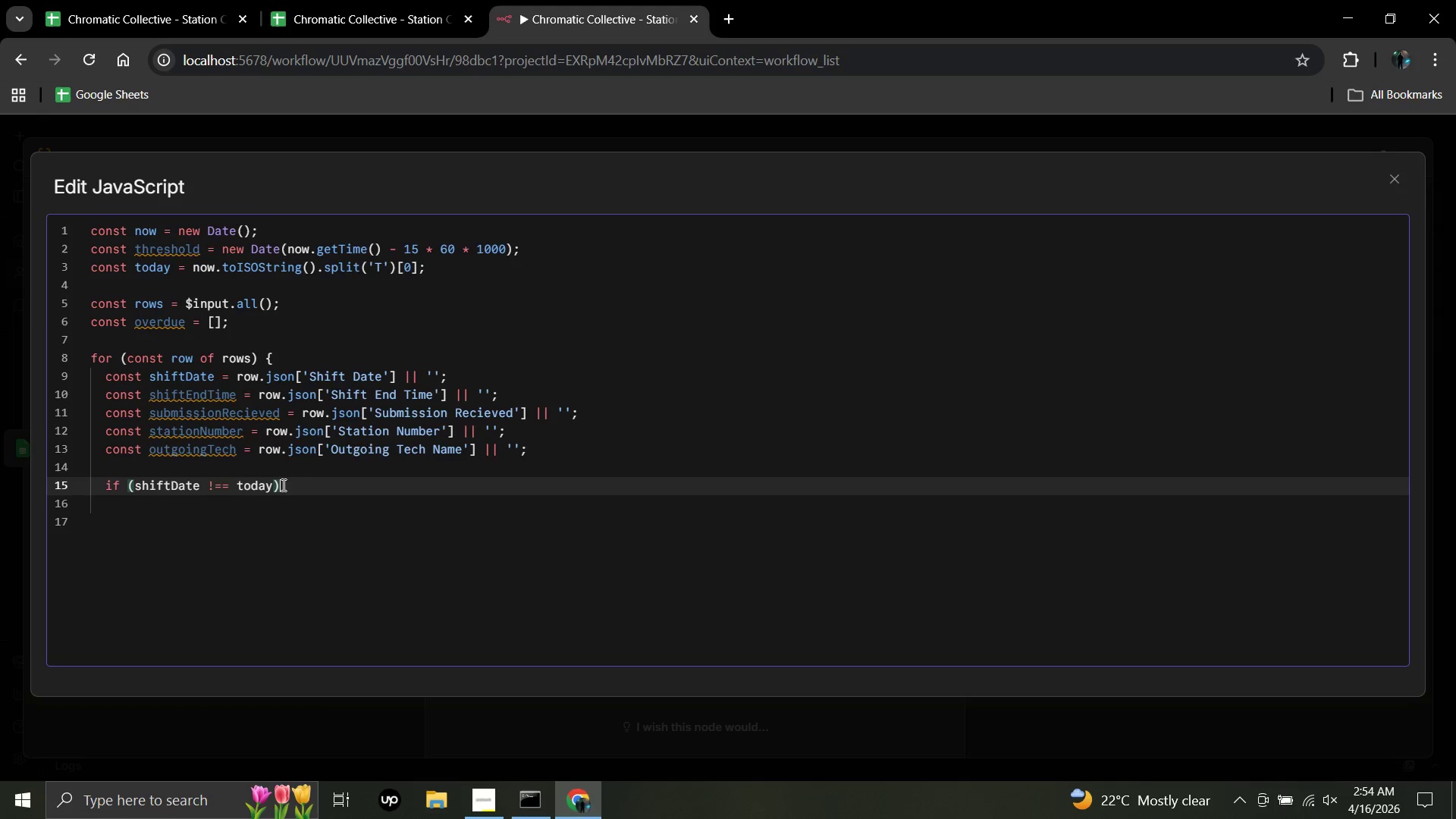 
type( continue)
 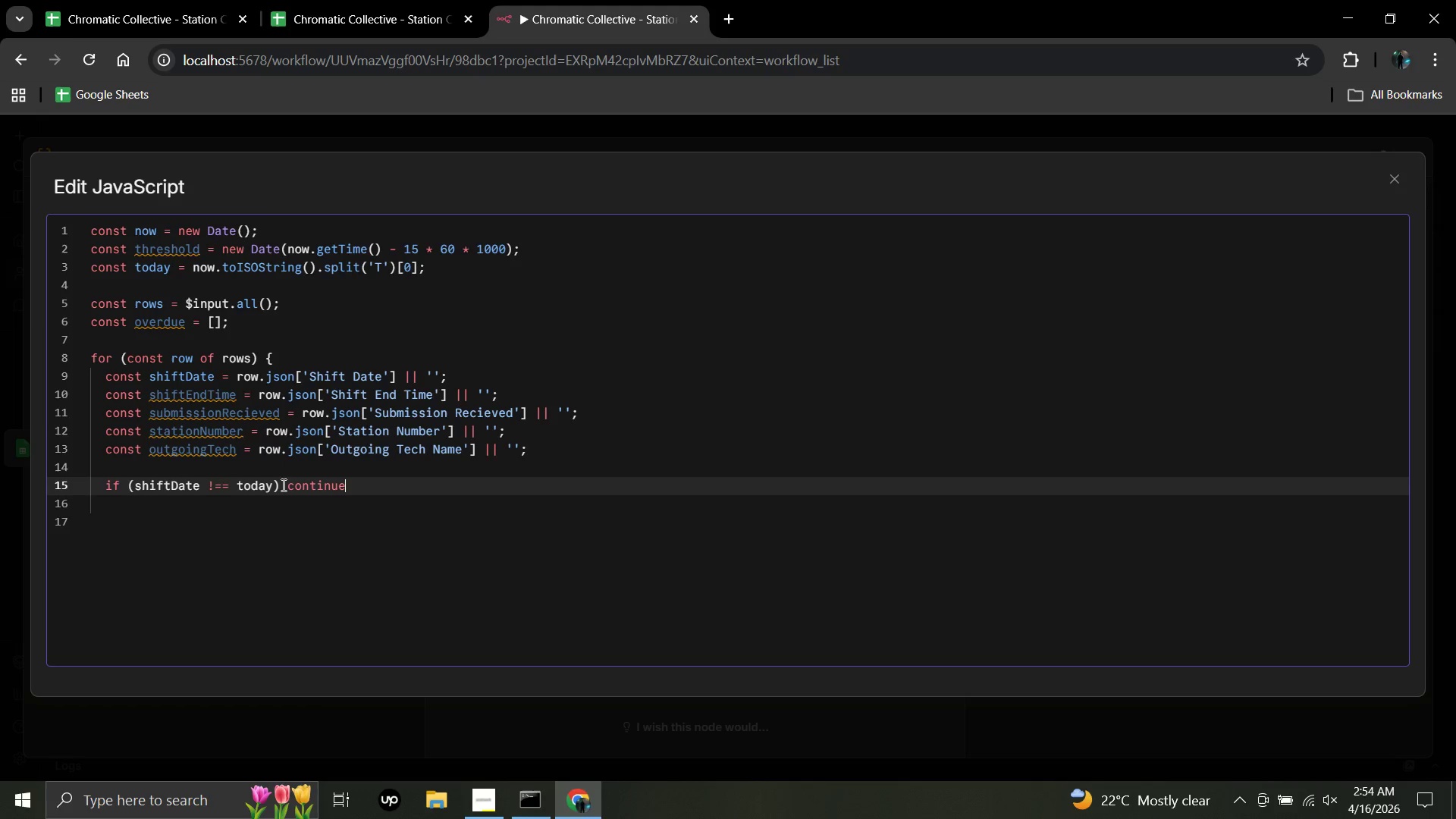 
key(Semicolon)
 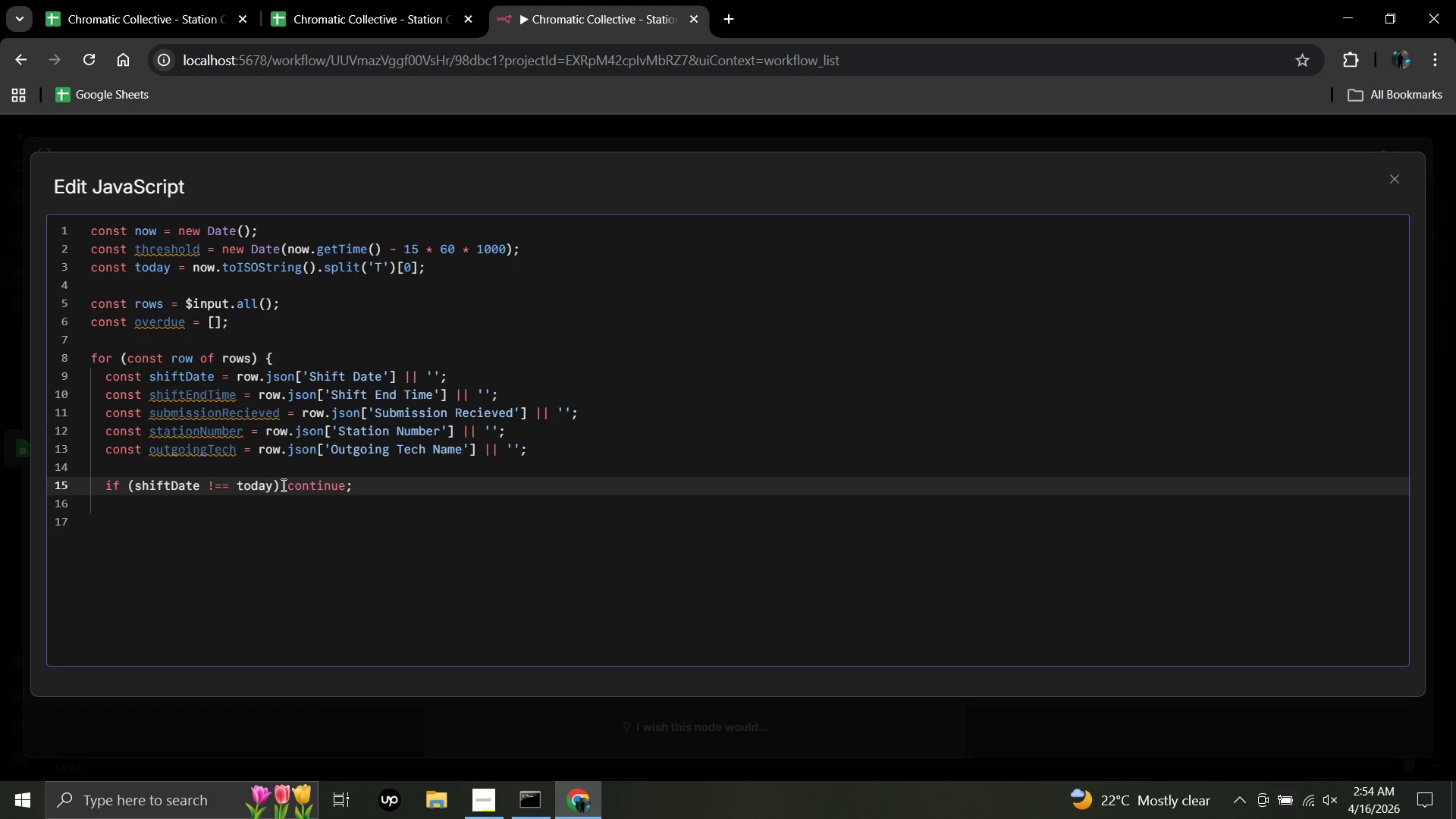 
key(Enter)
 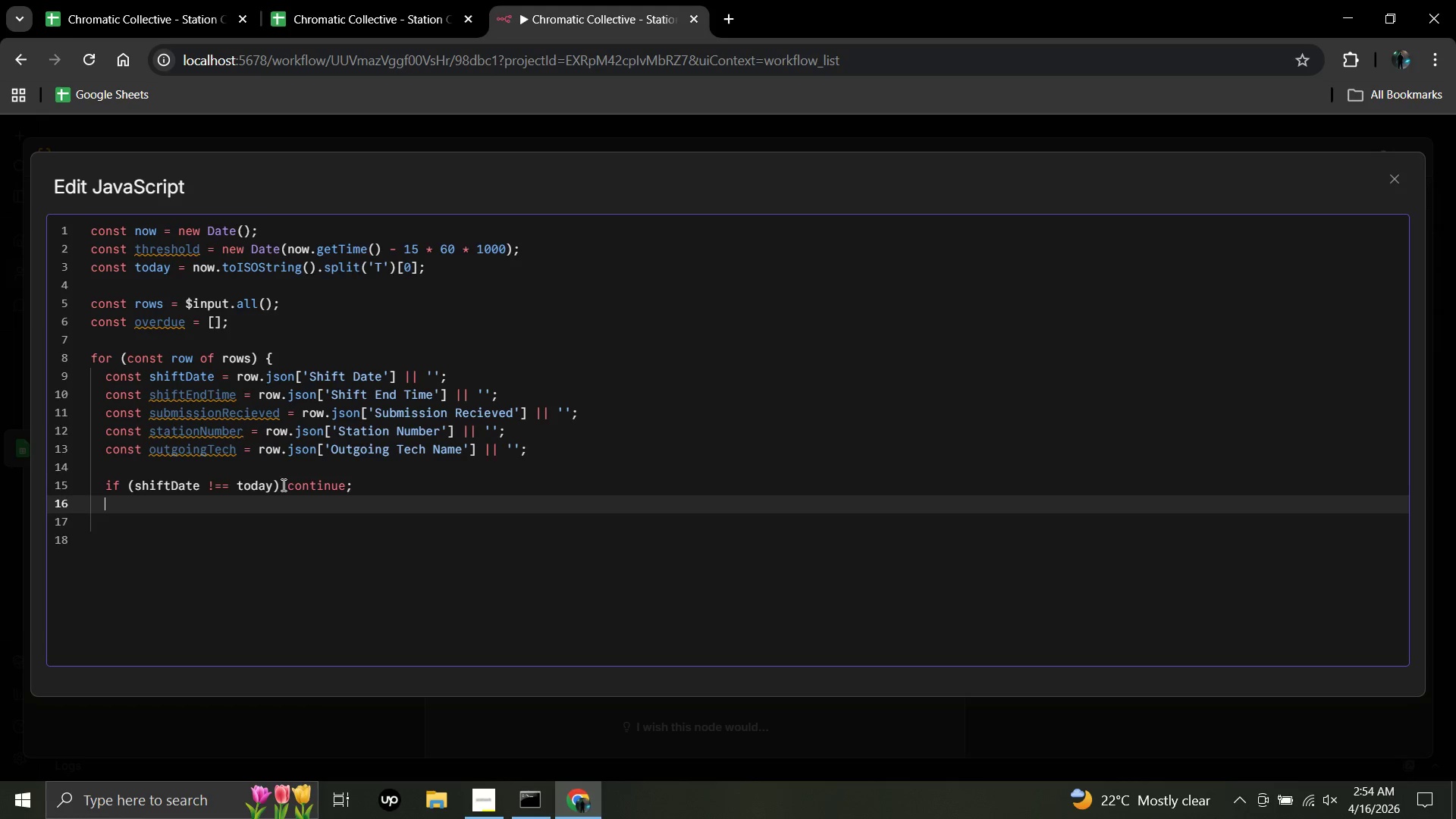 
type(if)
 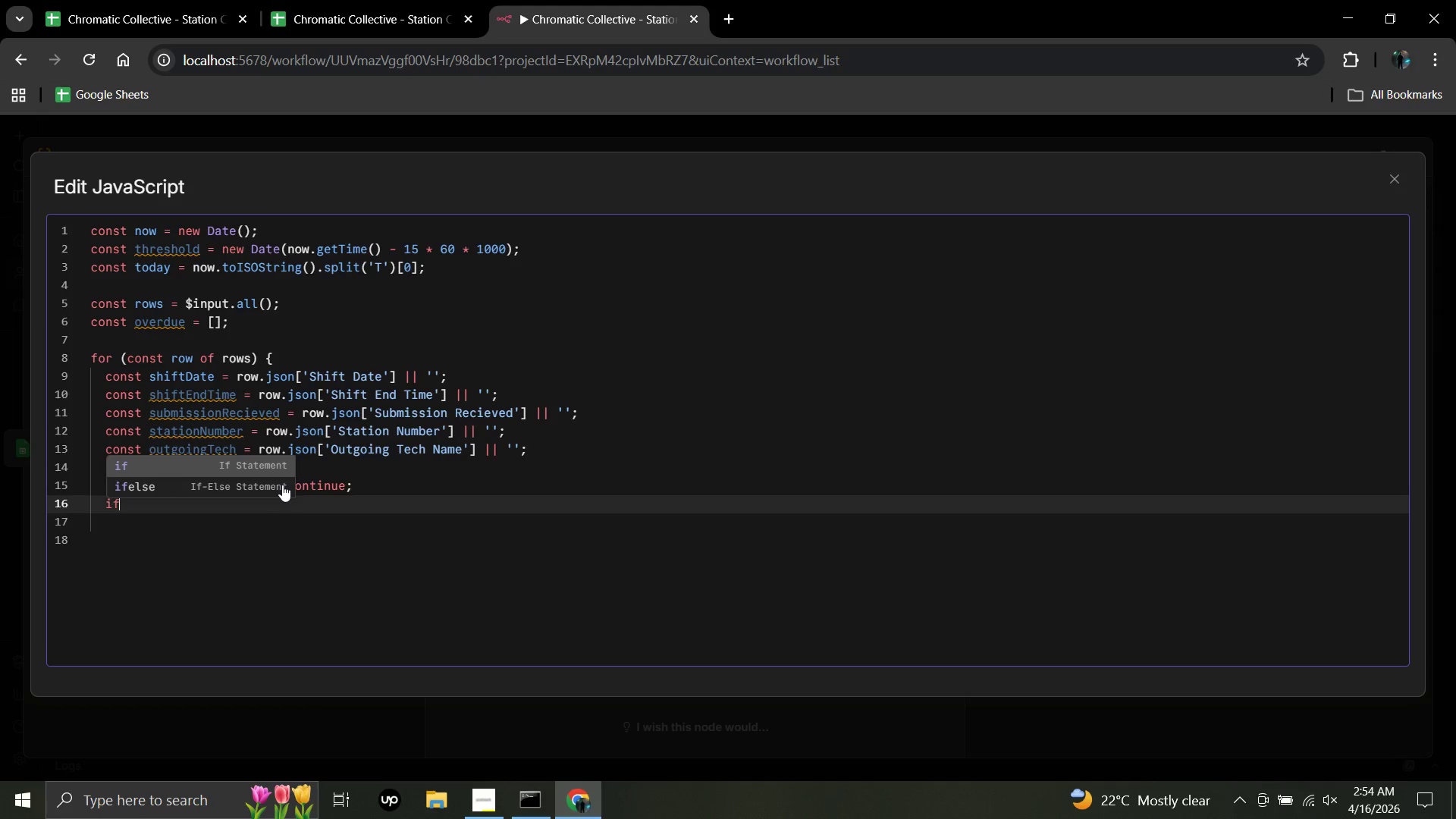 
wait(6.81)
 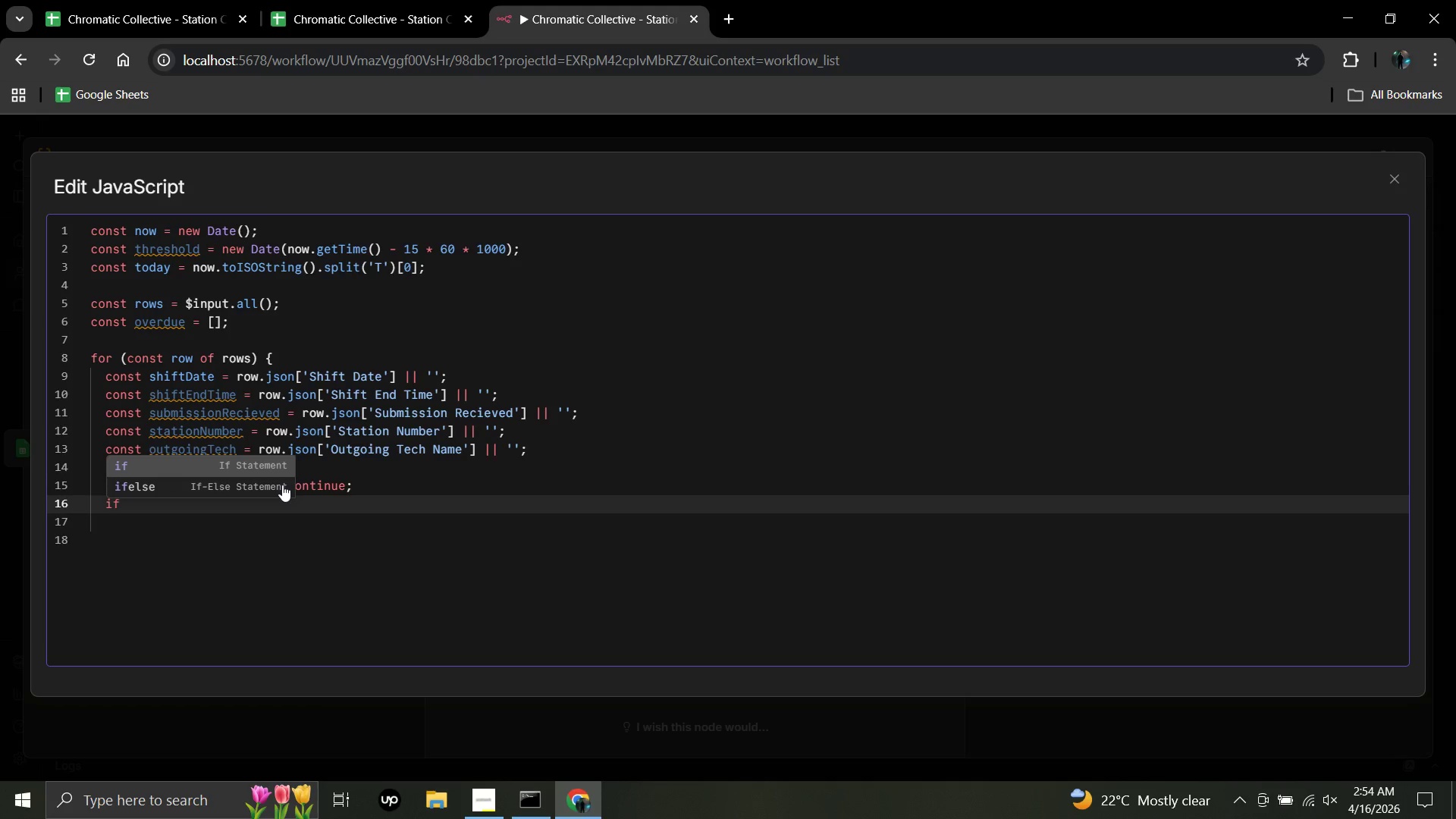 
key(Space)
 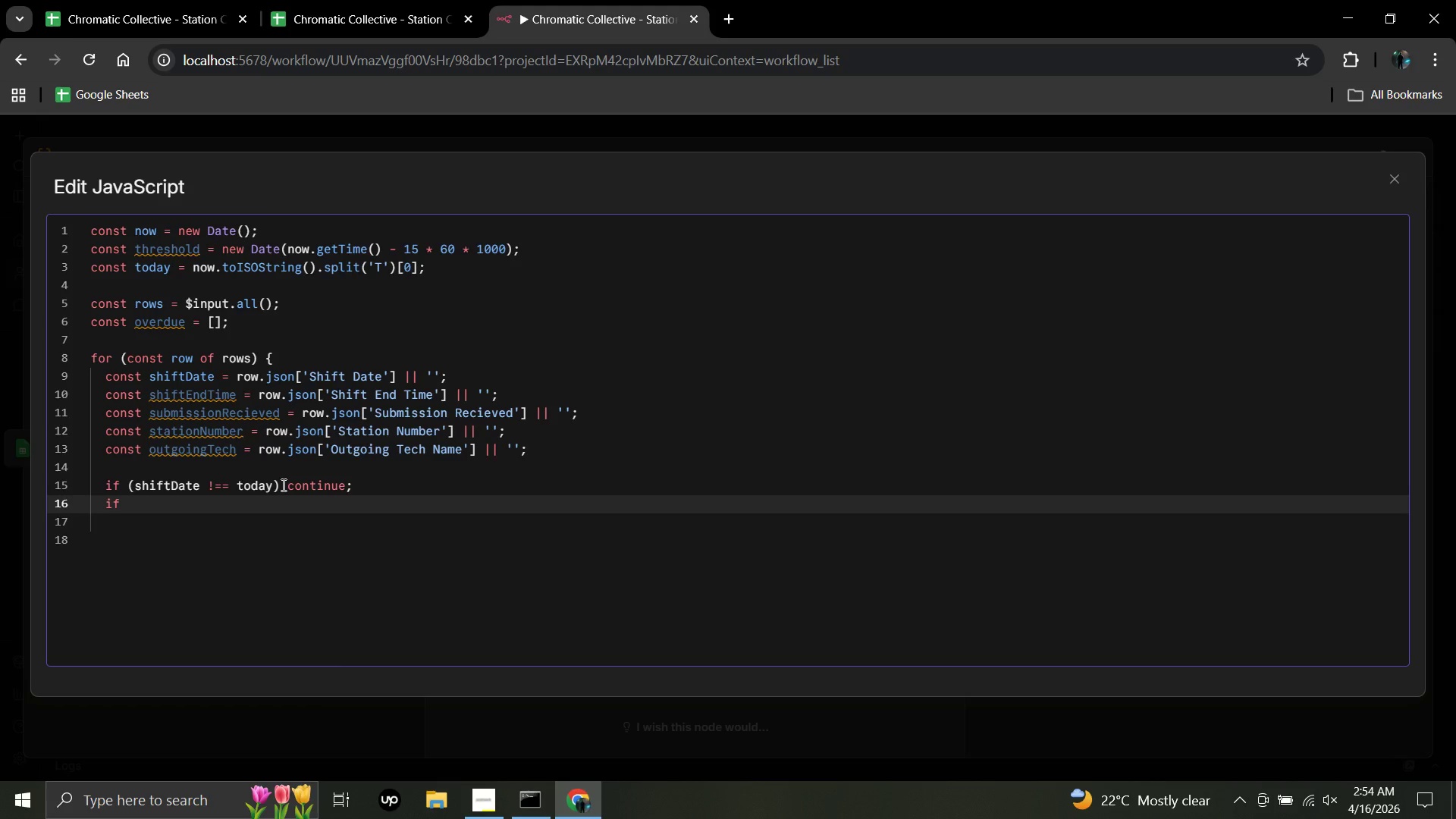 
key(Shift+9)
 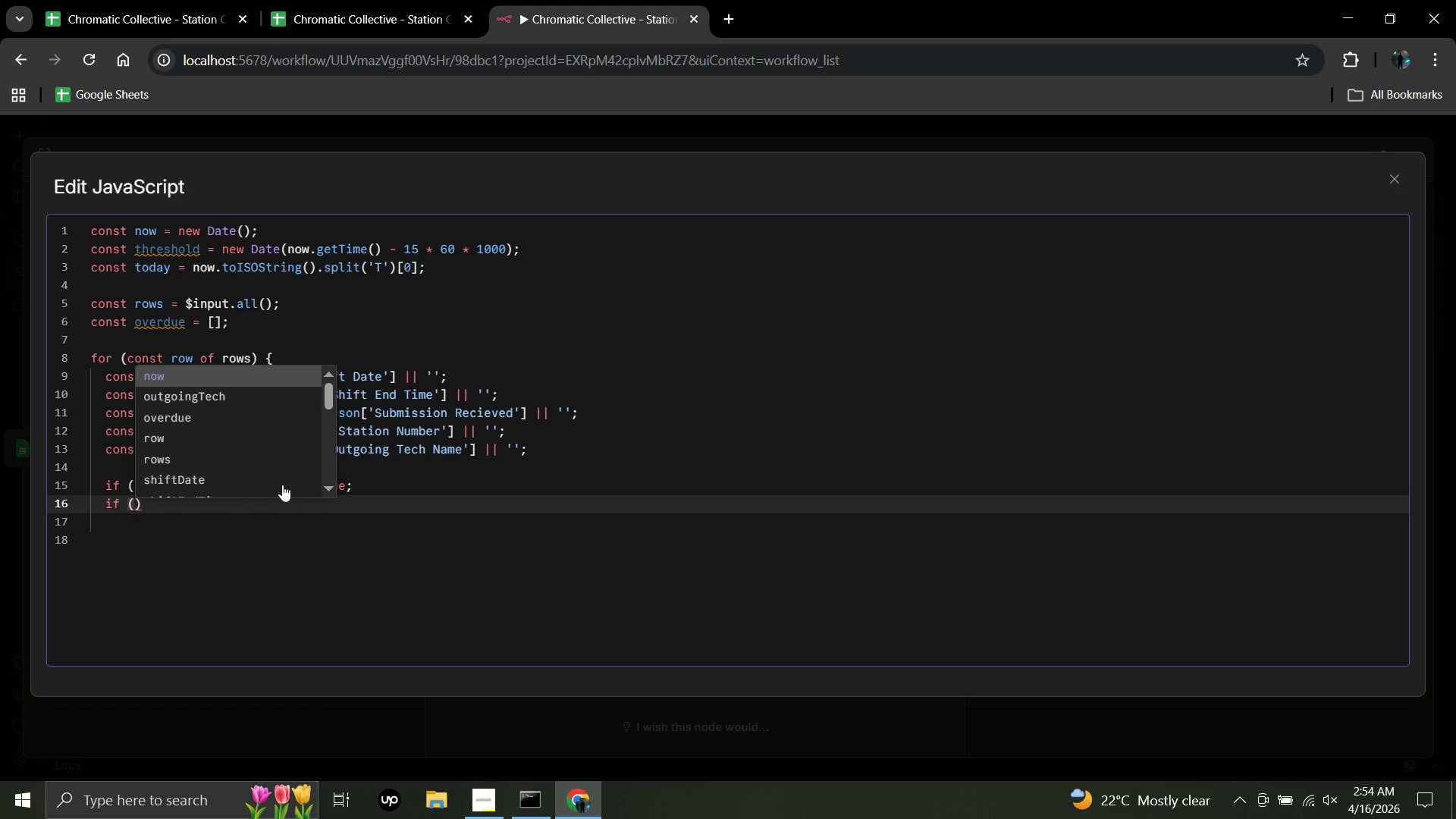 
type(submission)
 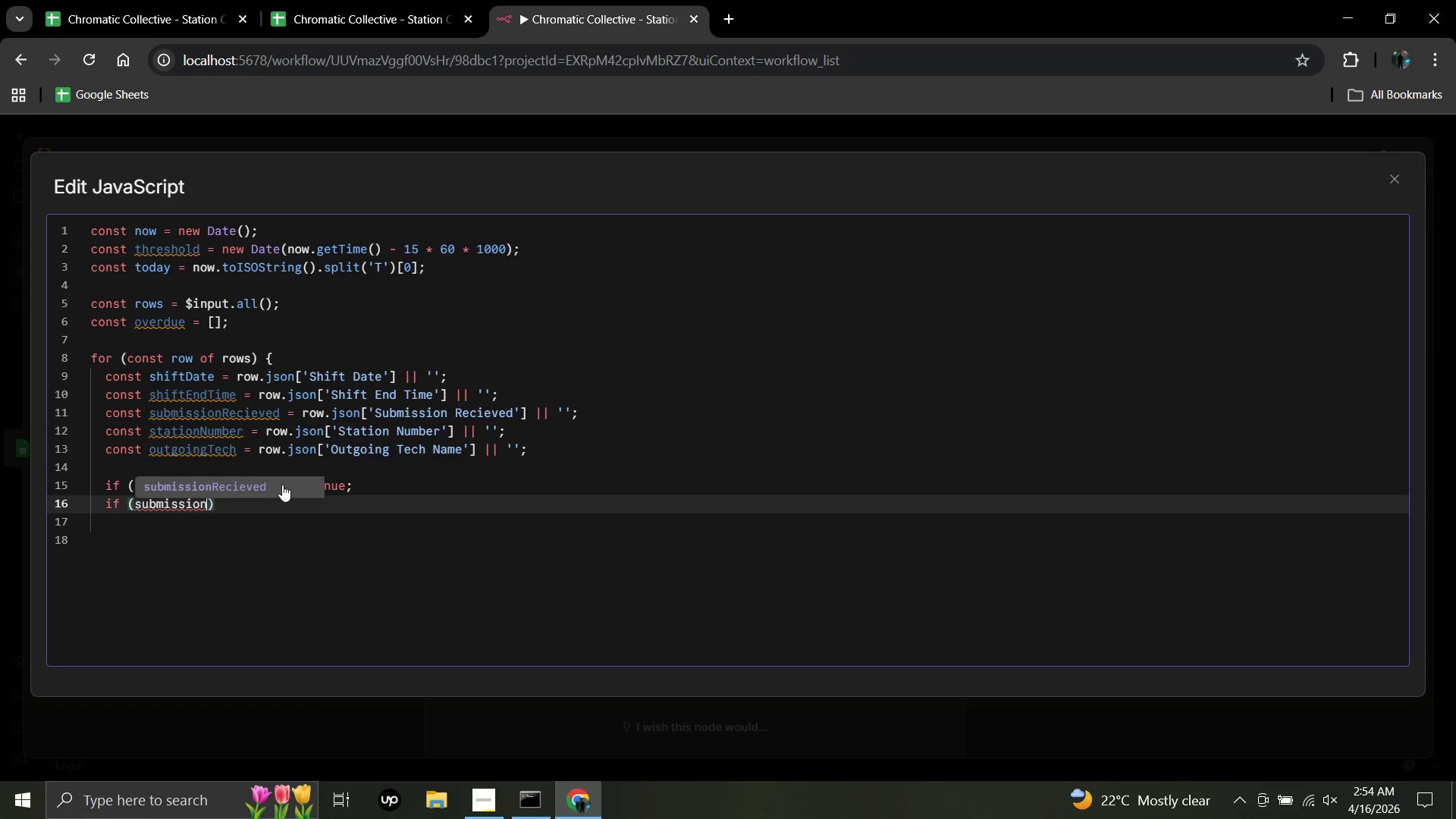 
key(Space)
 